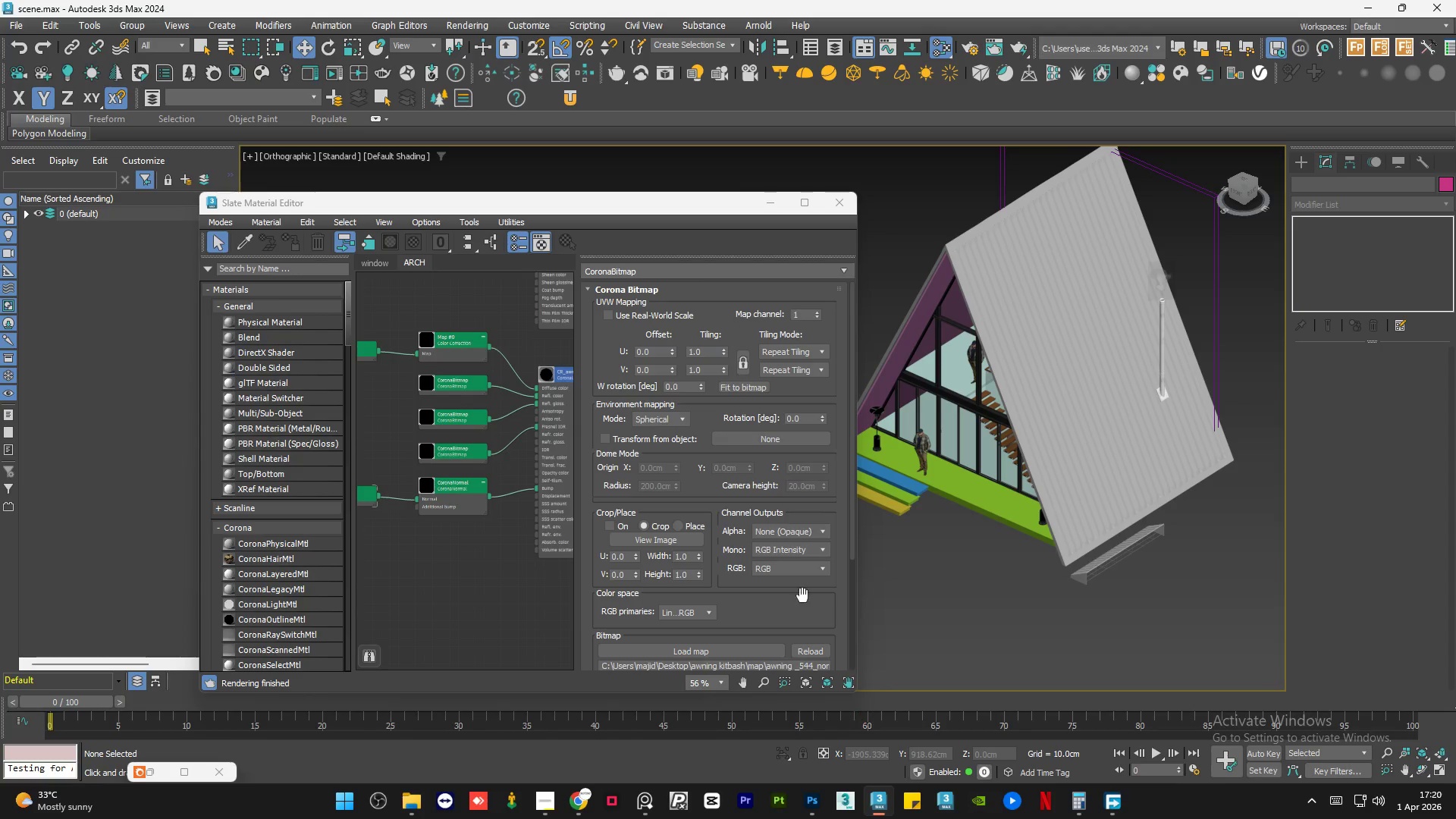 
scroll: coordinate [507, 431], scroll_direction: down, amount: 2.0
 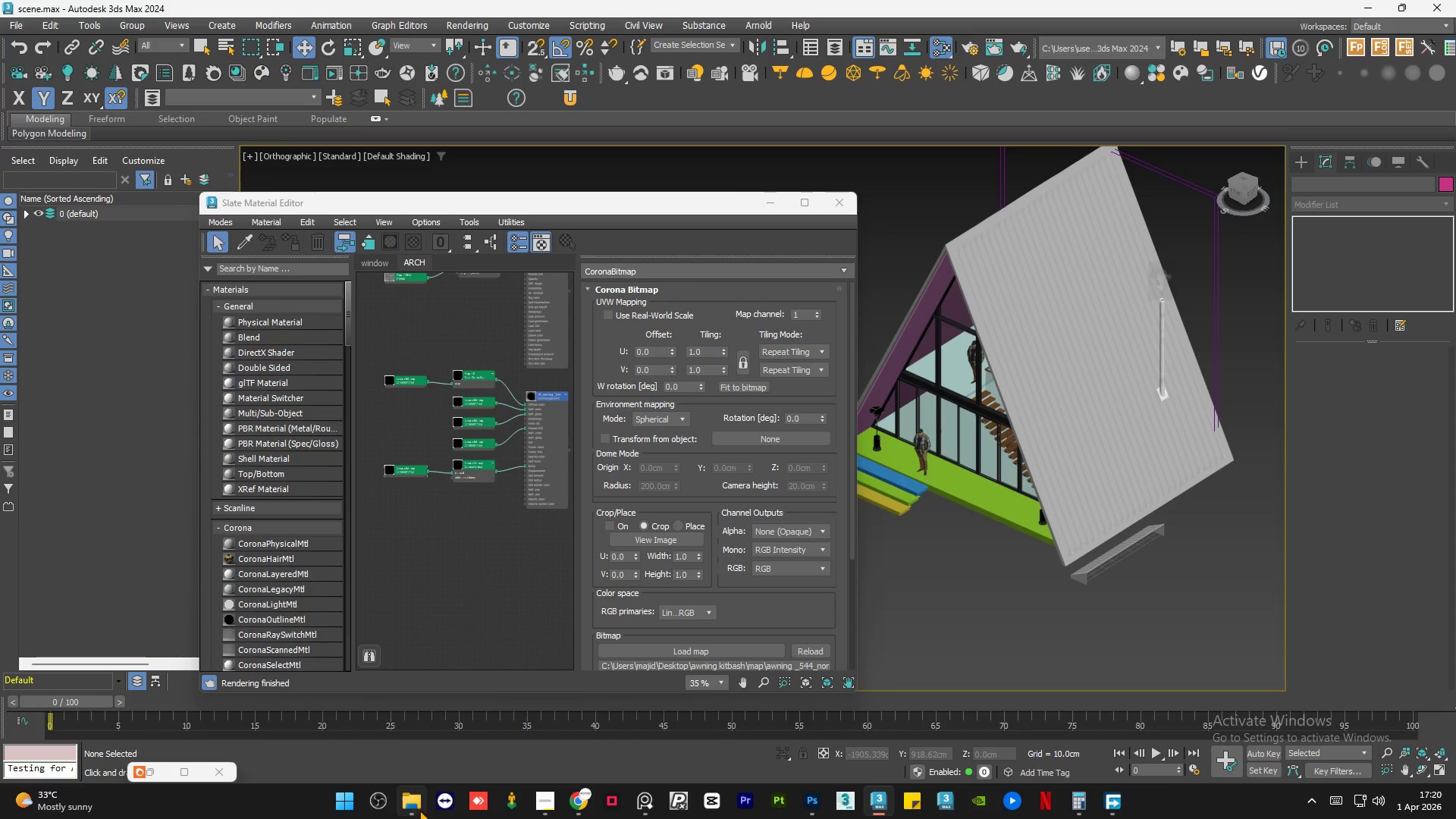 
left_click([419, 810])
 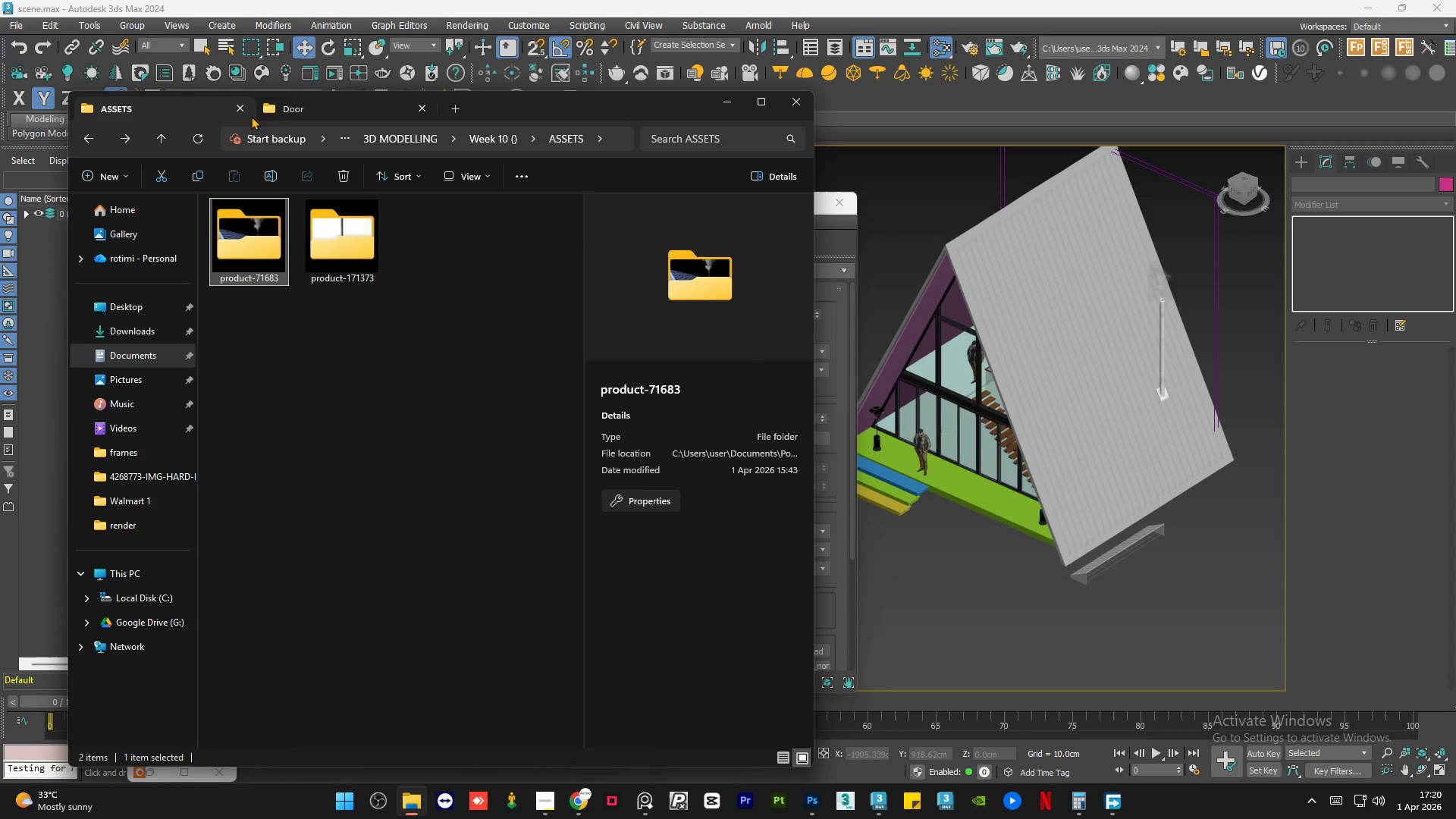 
left_click([293, 104])
 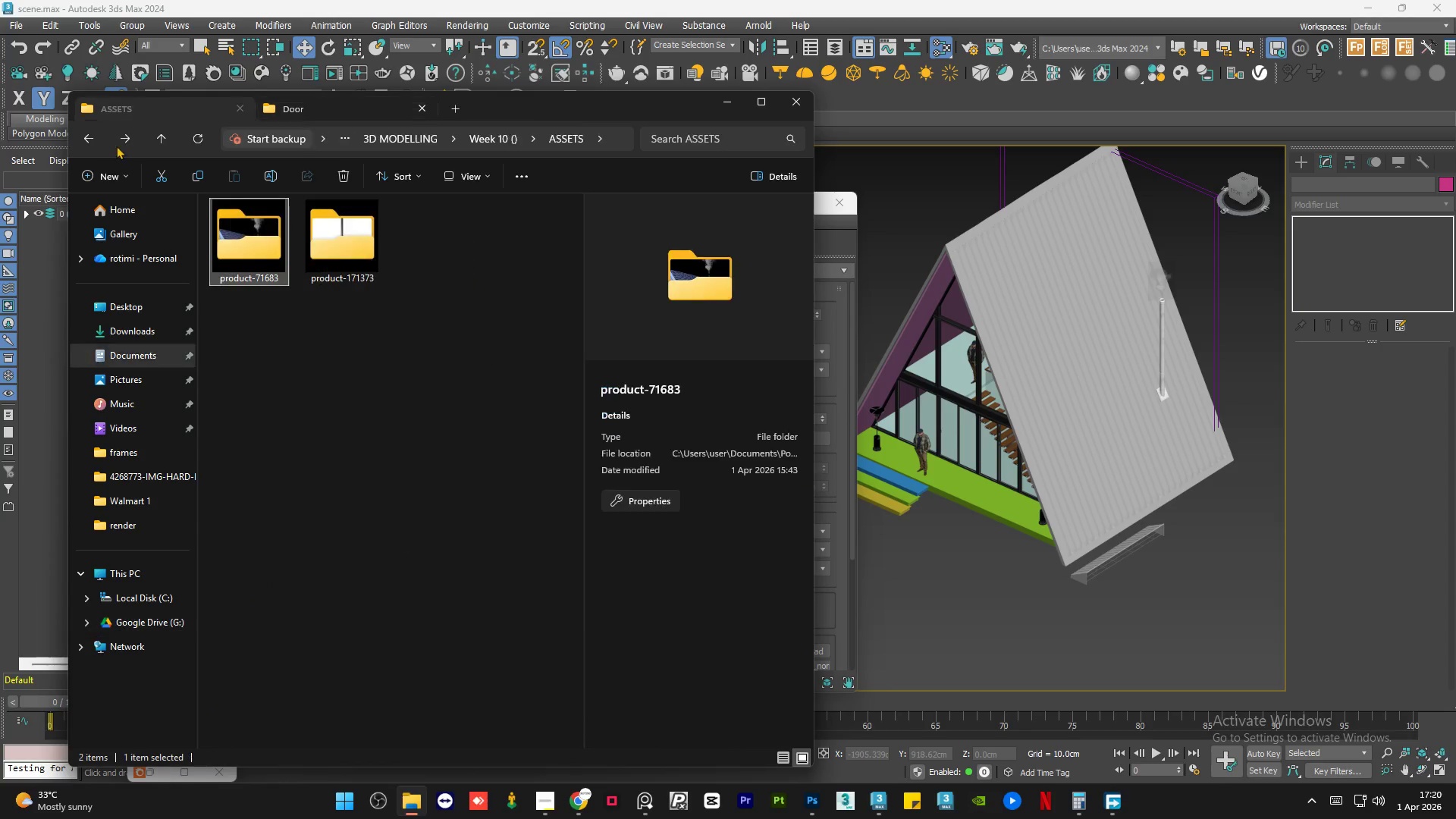 
left_click([84, 138])
 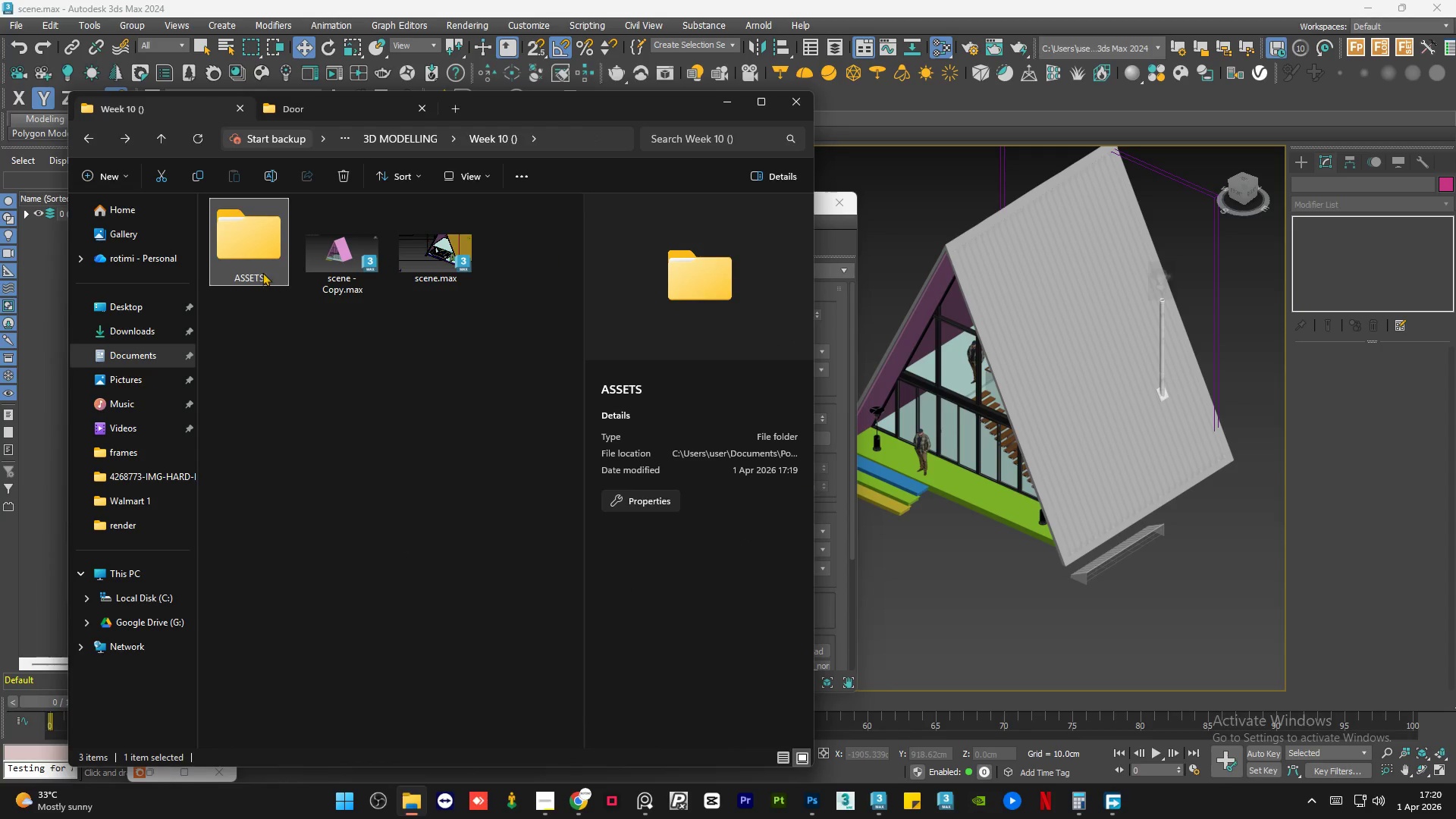 
double_click([256, 247])
 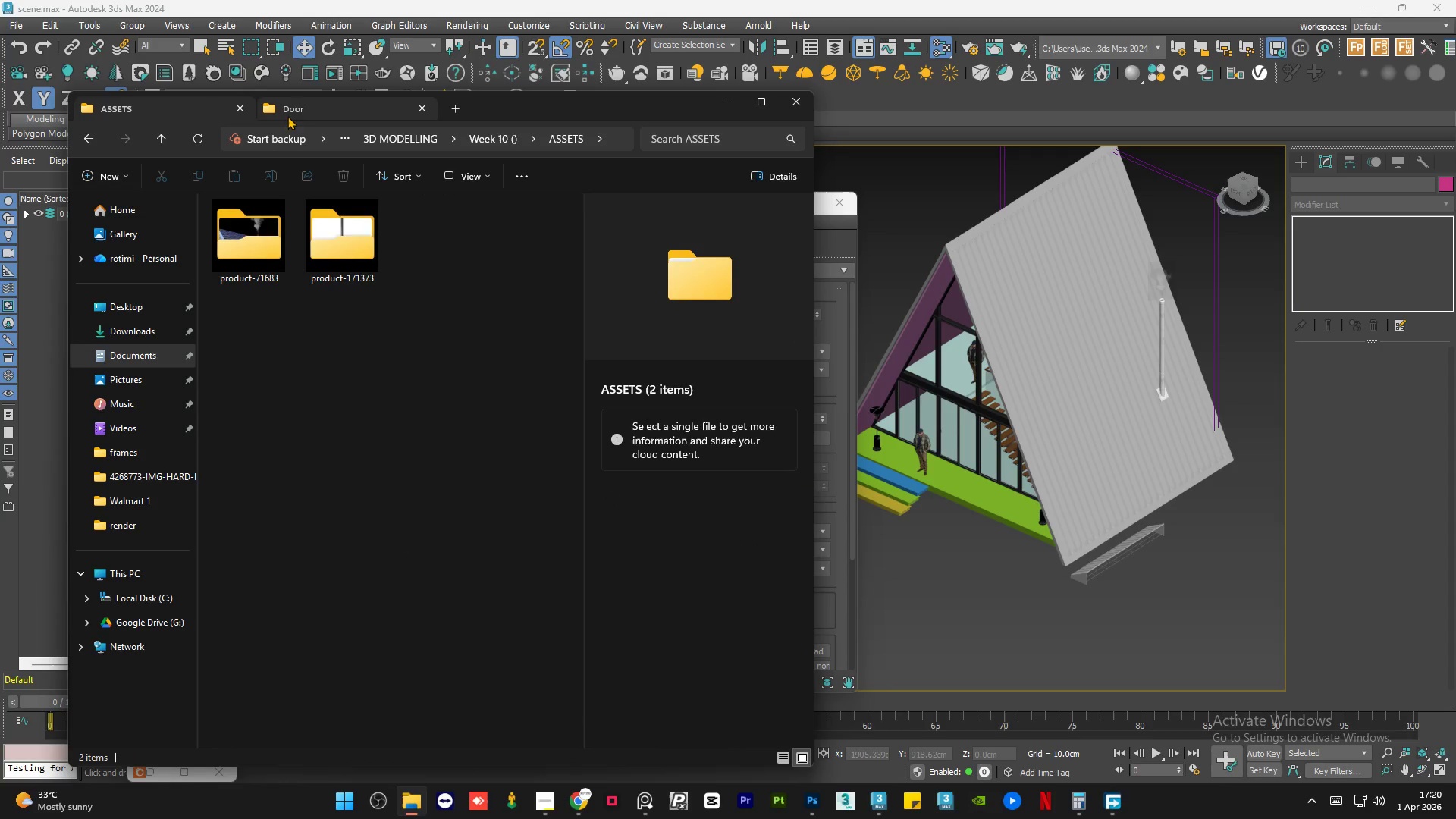 
left_click([293, 105])
 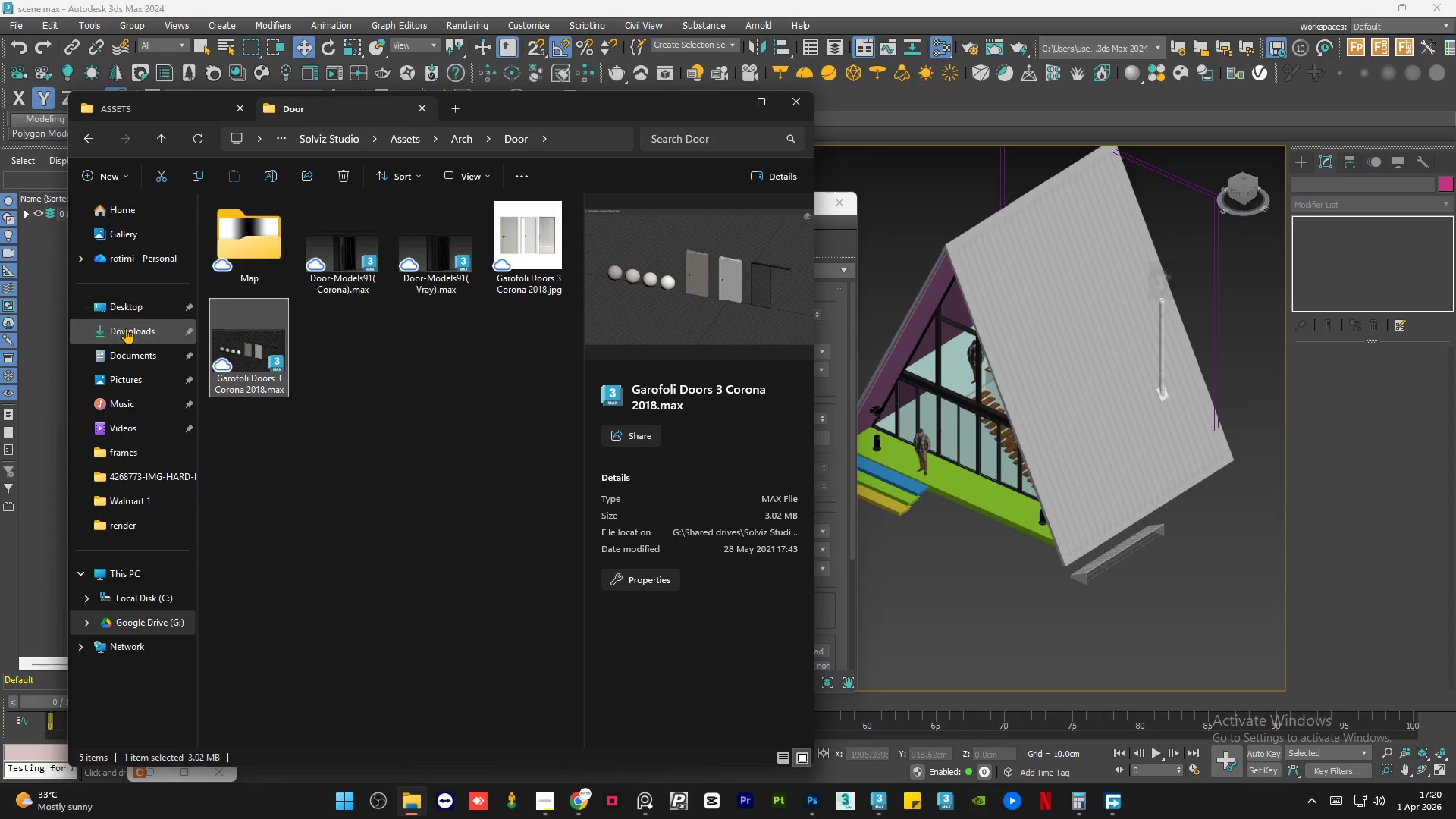 
left_click([122, 332])
 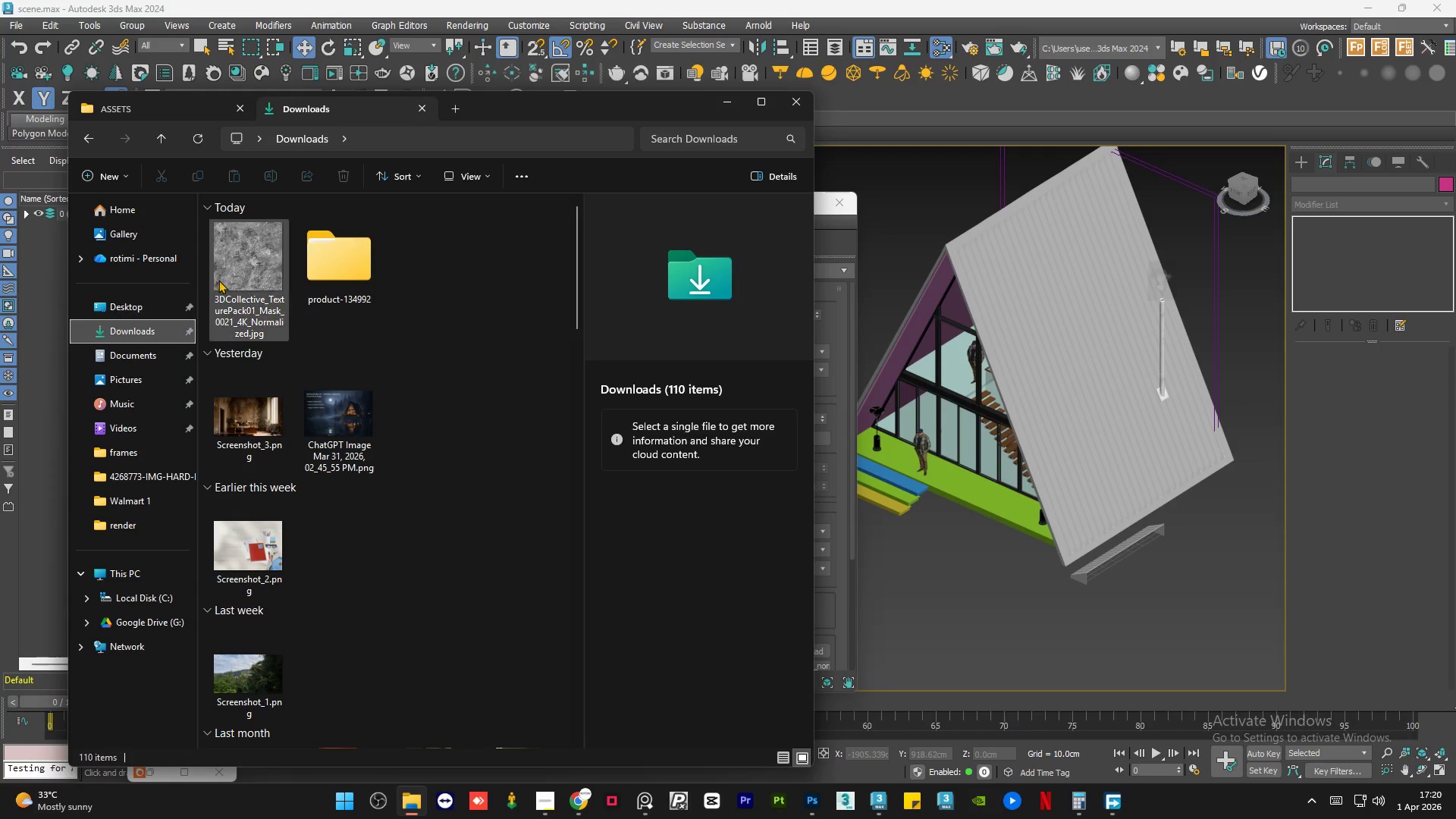 
left_click([234, 269])
 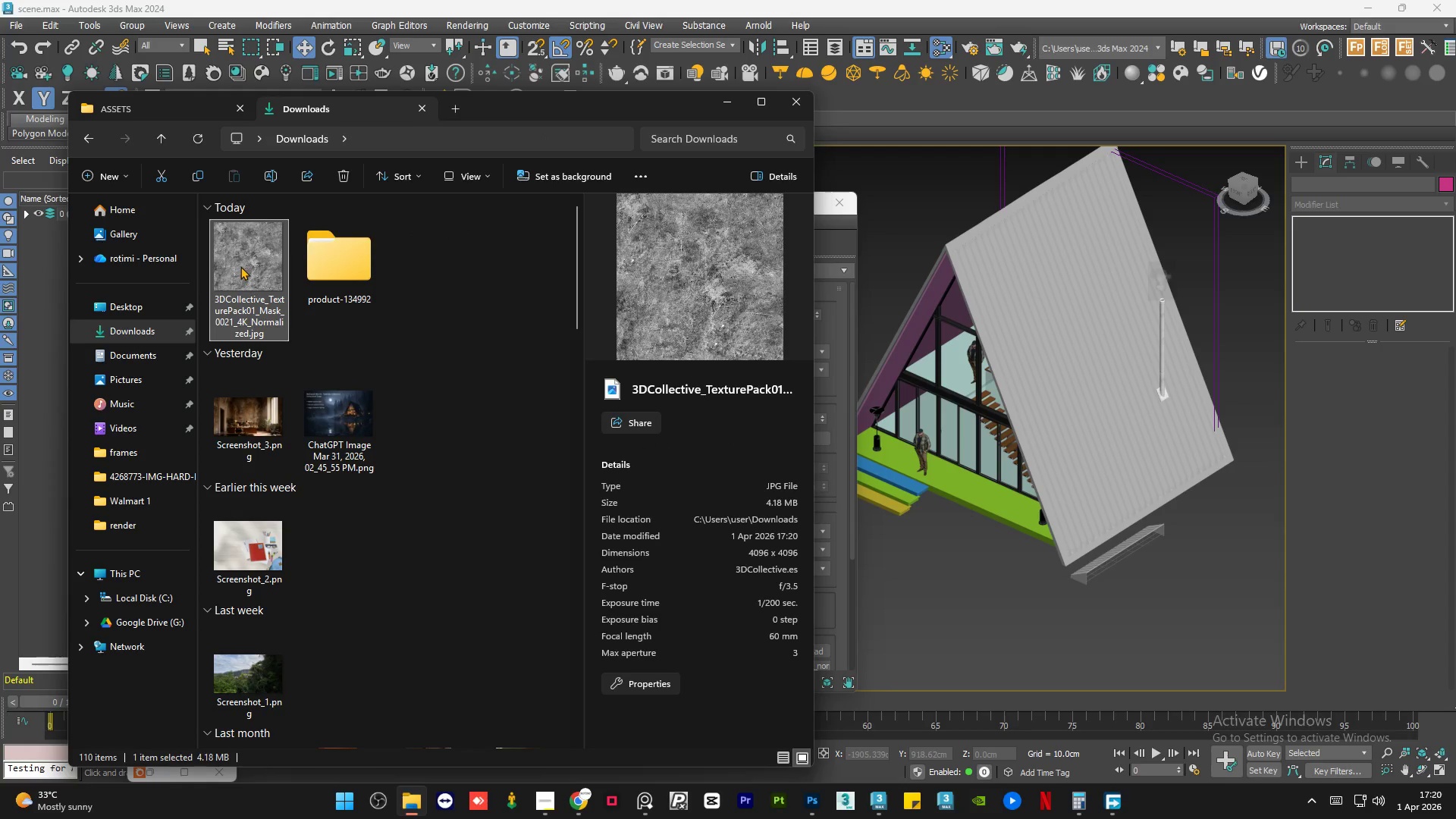 
left_click_drag(start_coordinate=[245, 263], to_coordinate=[296, 362])
 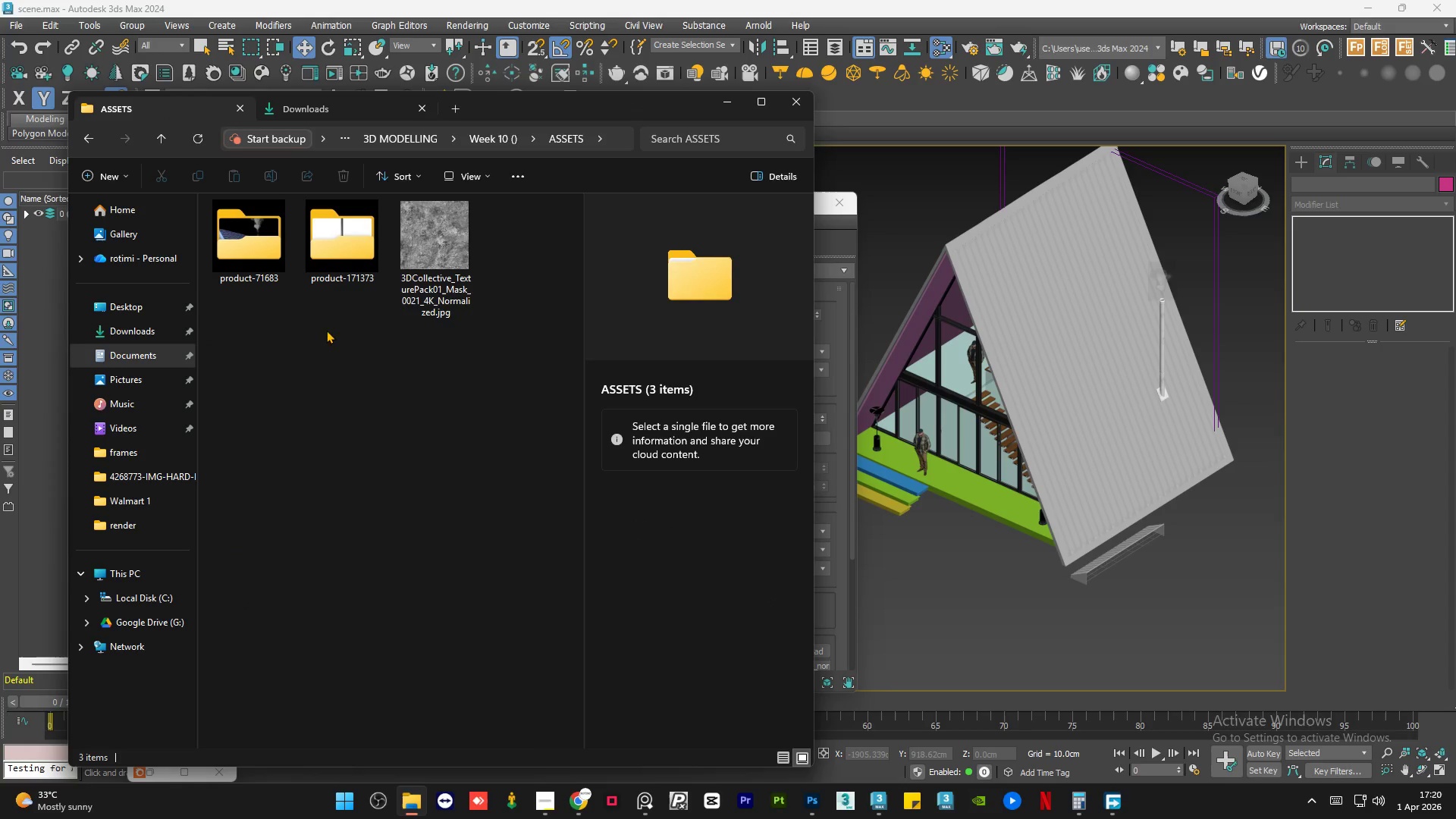 
double_click([415, 239])
 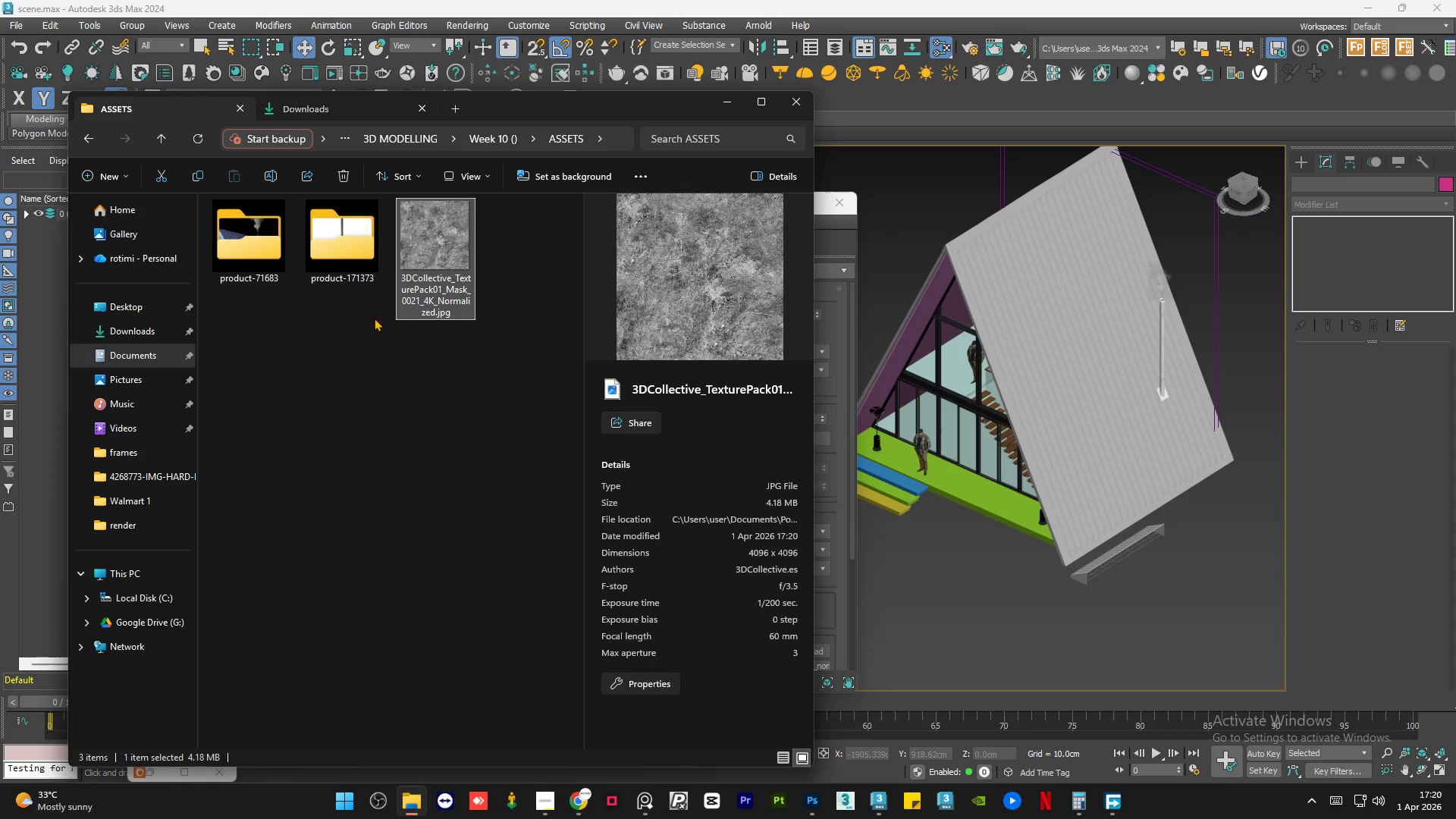 
left_click([303, 407])
 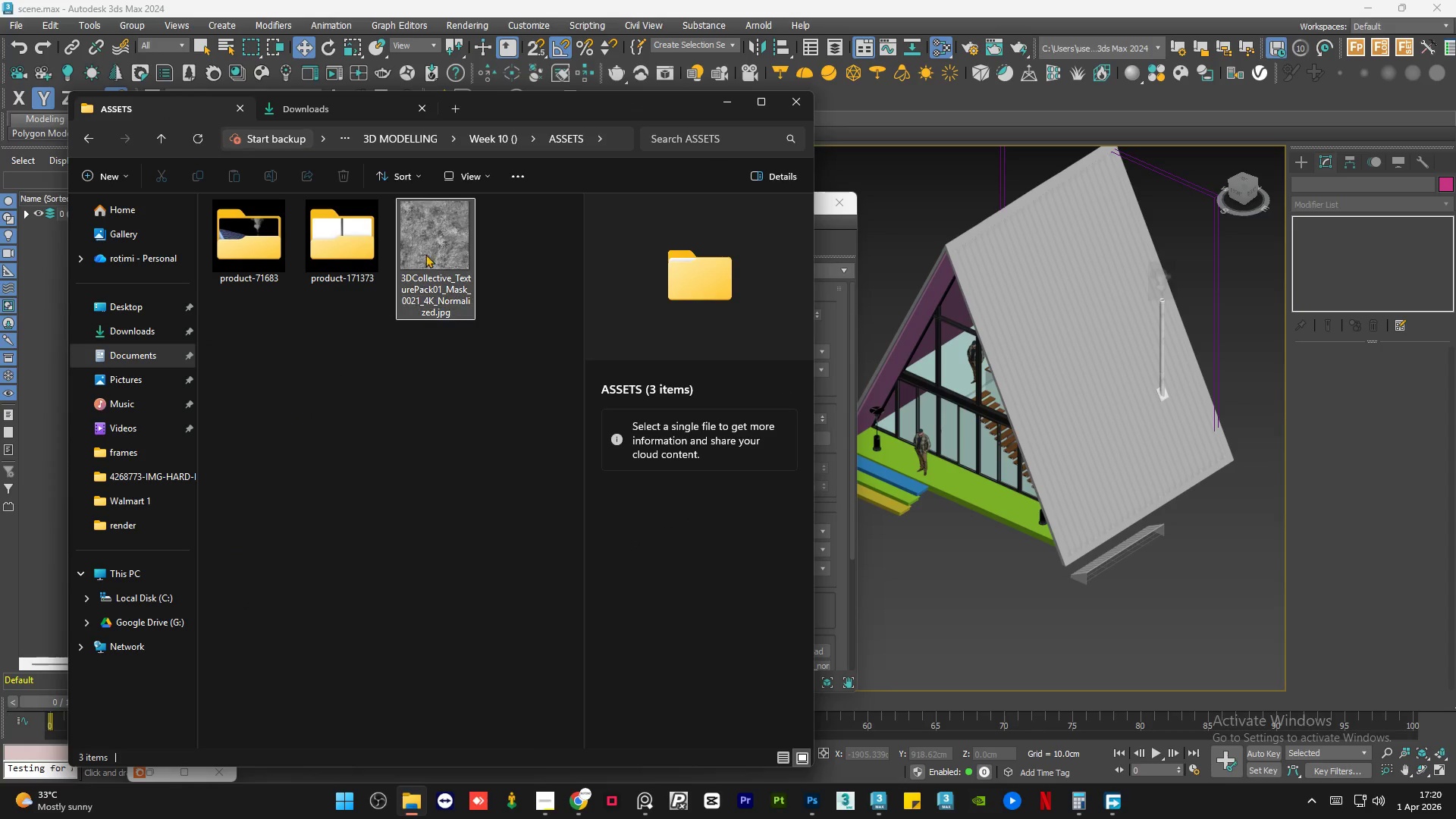 
left_click([435, 237])
 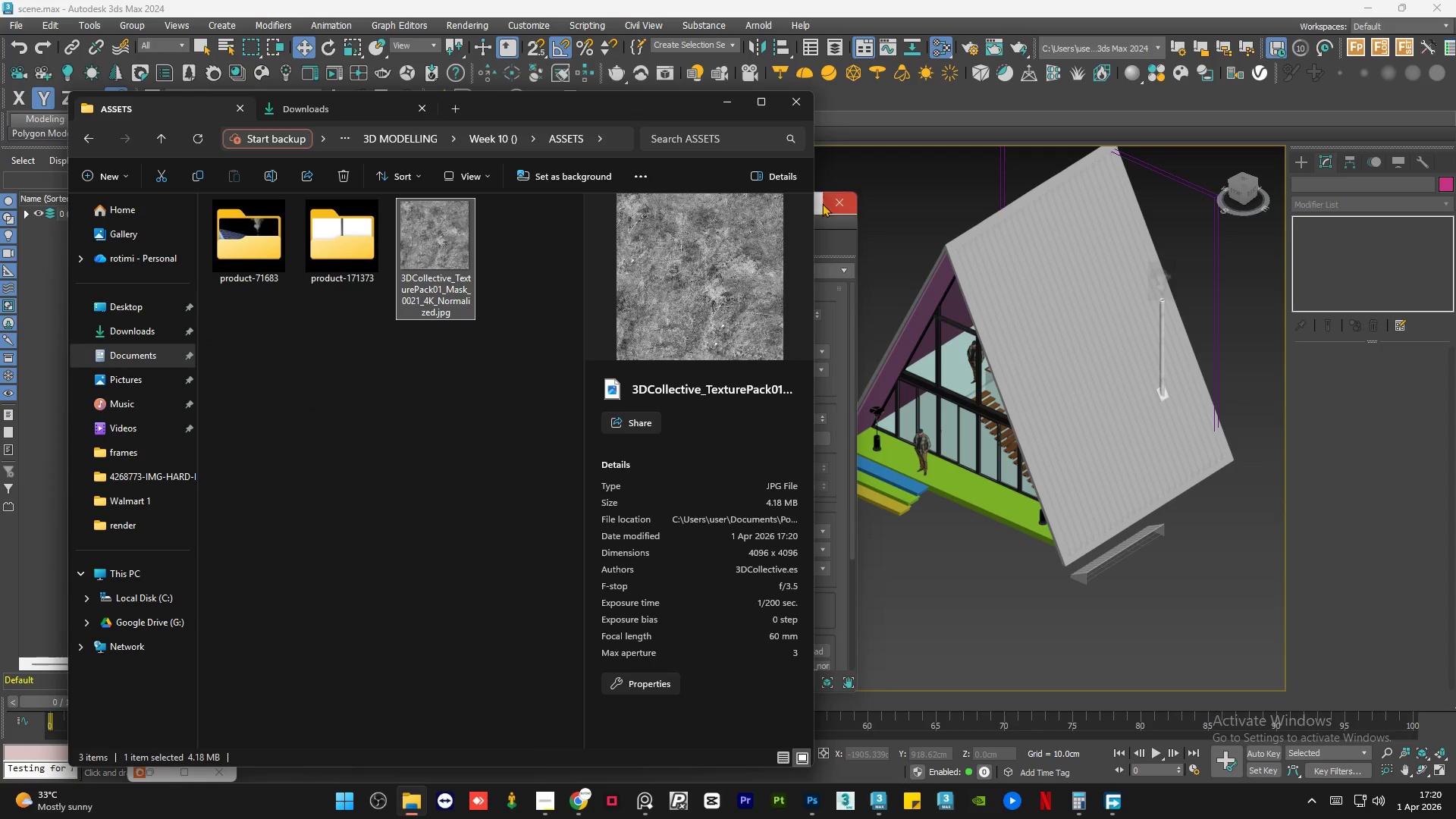 
left_click([726, 103])
 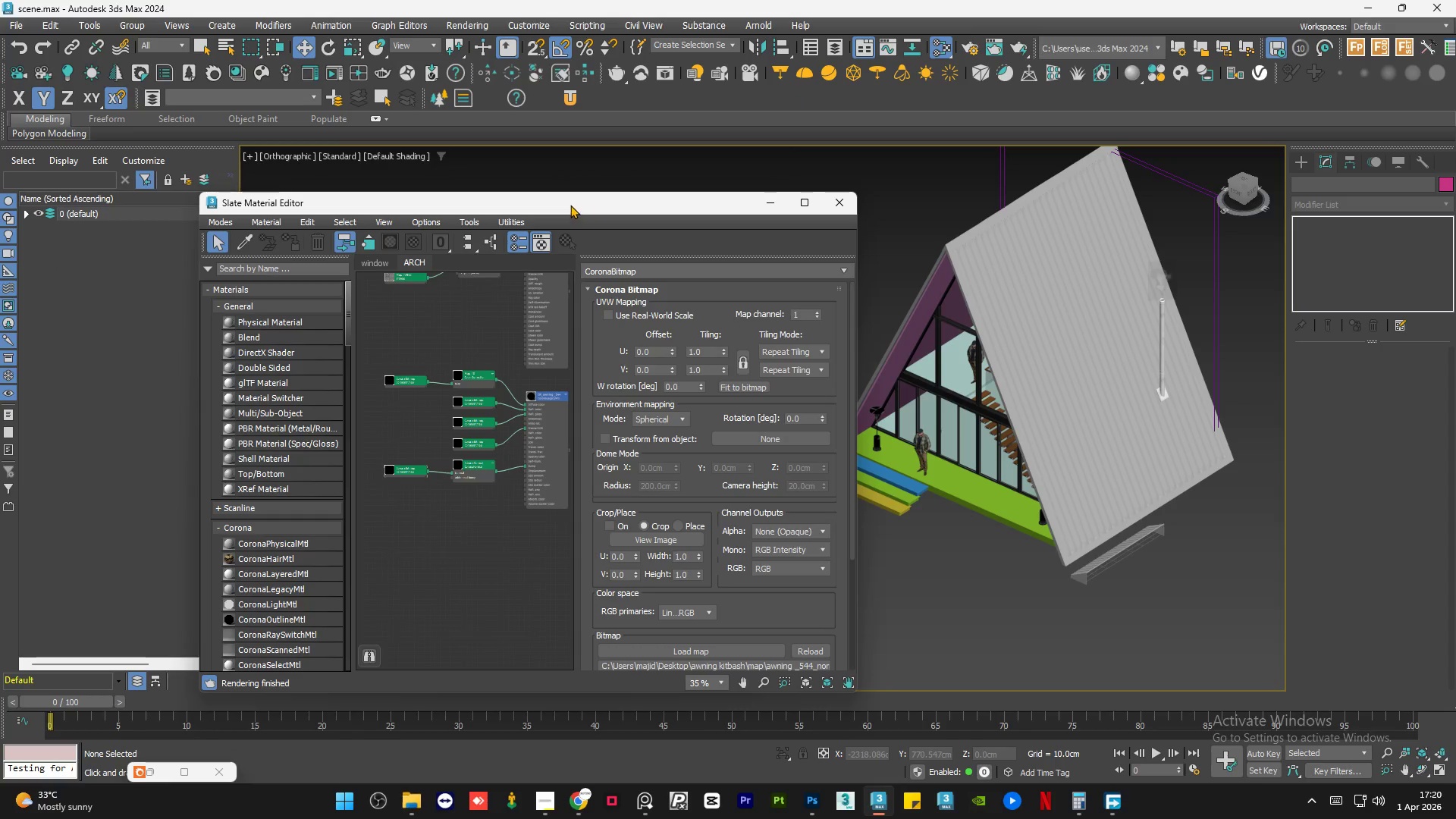 
left_click_drag(start_coordinate=[570, 205], to_coordinate=[988, 176])
 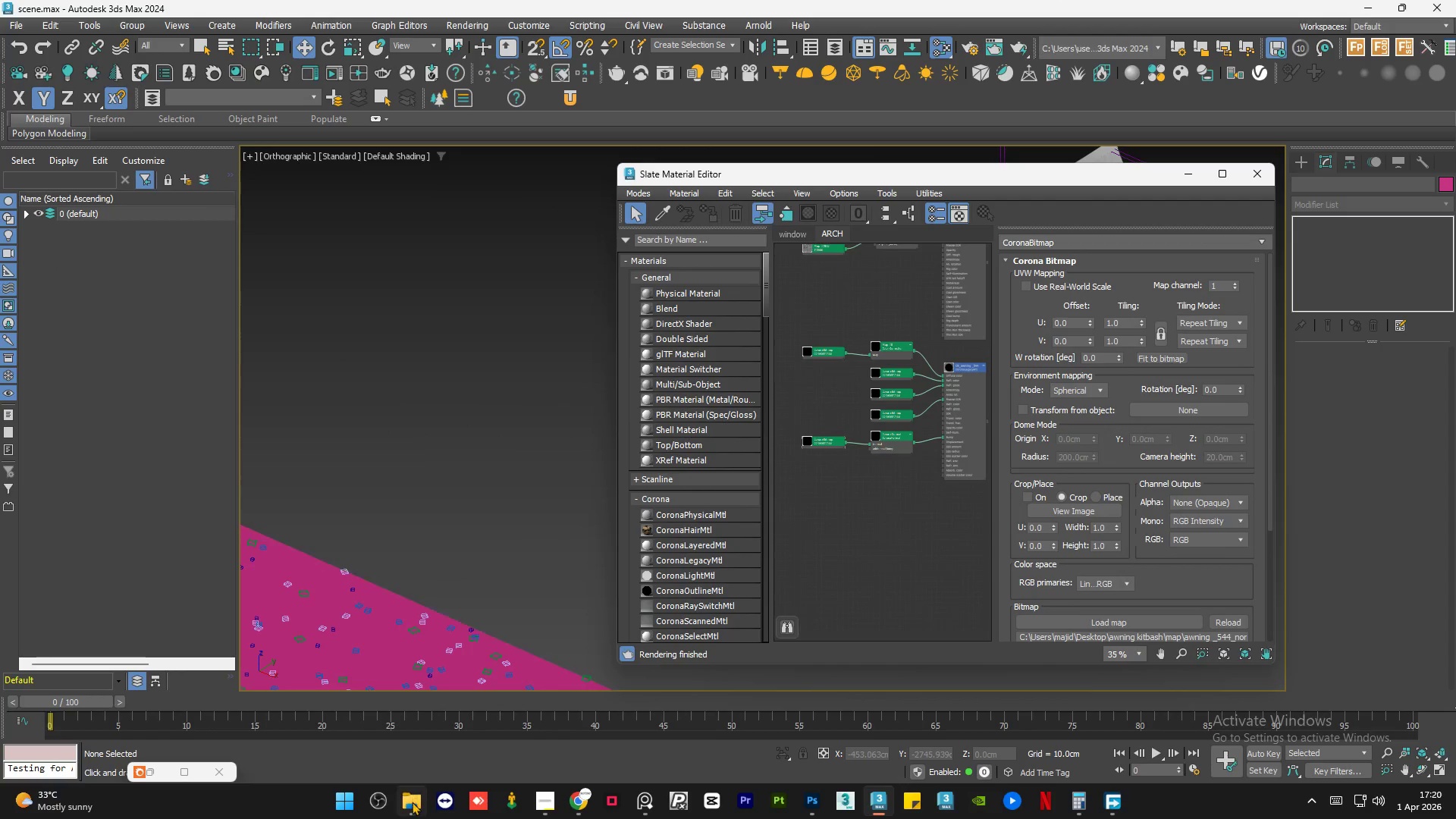 
left_click([412, 813])
 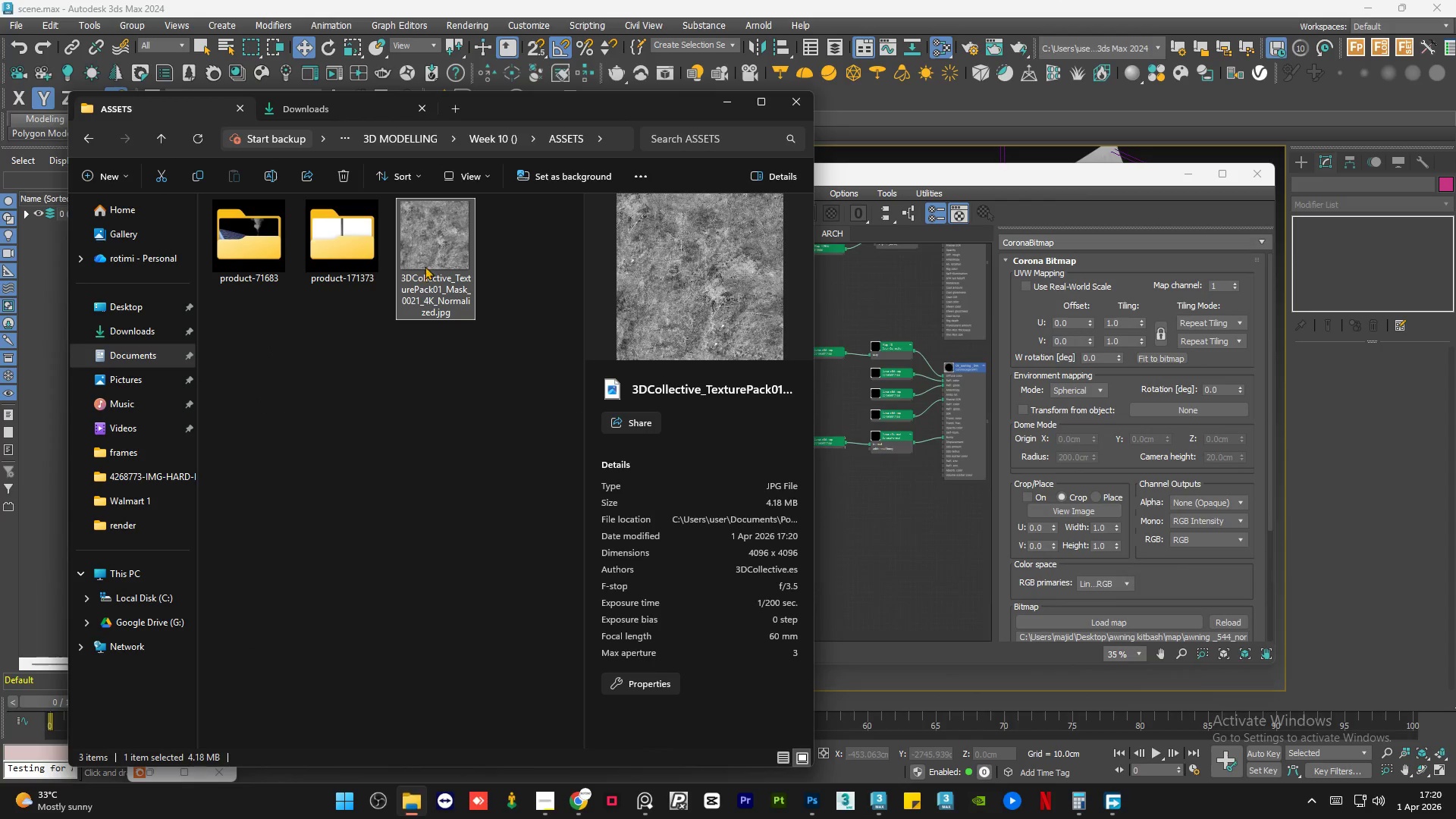 
left_click_drag(start_coordinate=[430, 251], to_coordinate=[879, 500])
 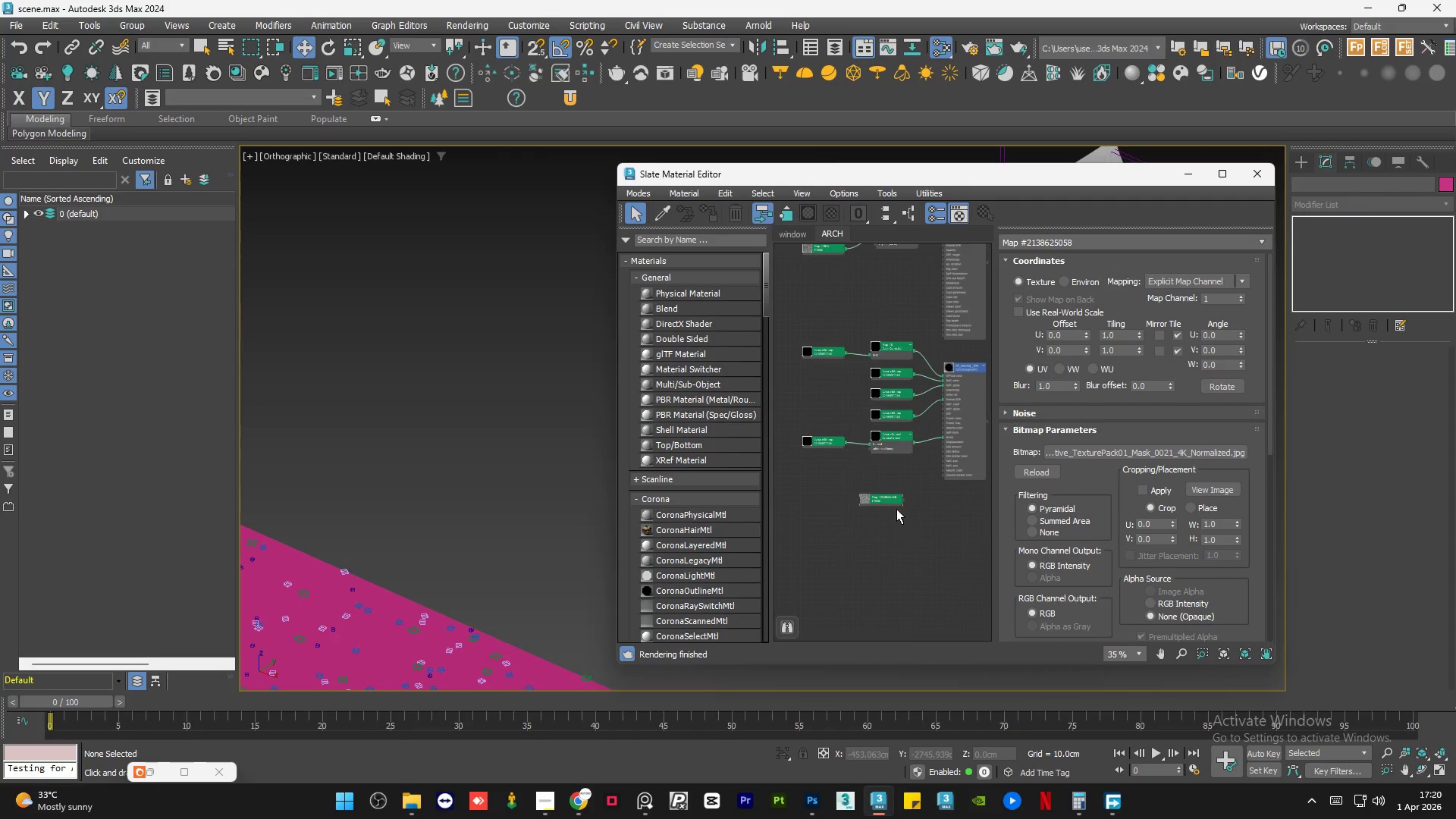 
left_click_drag(start_coordinate=[880, 500], to_coordinate=[828, 328])
 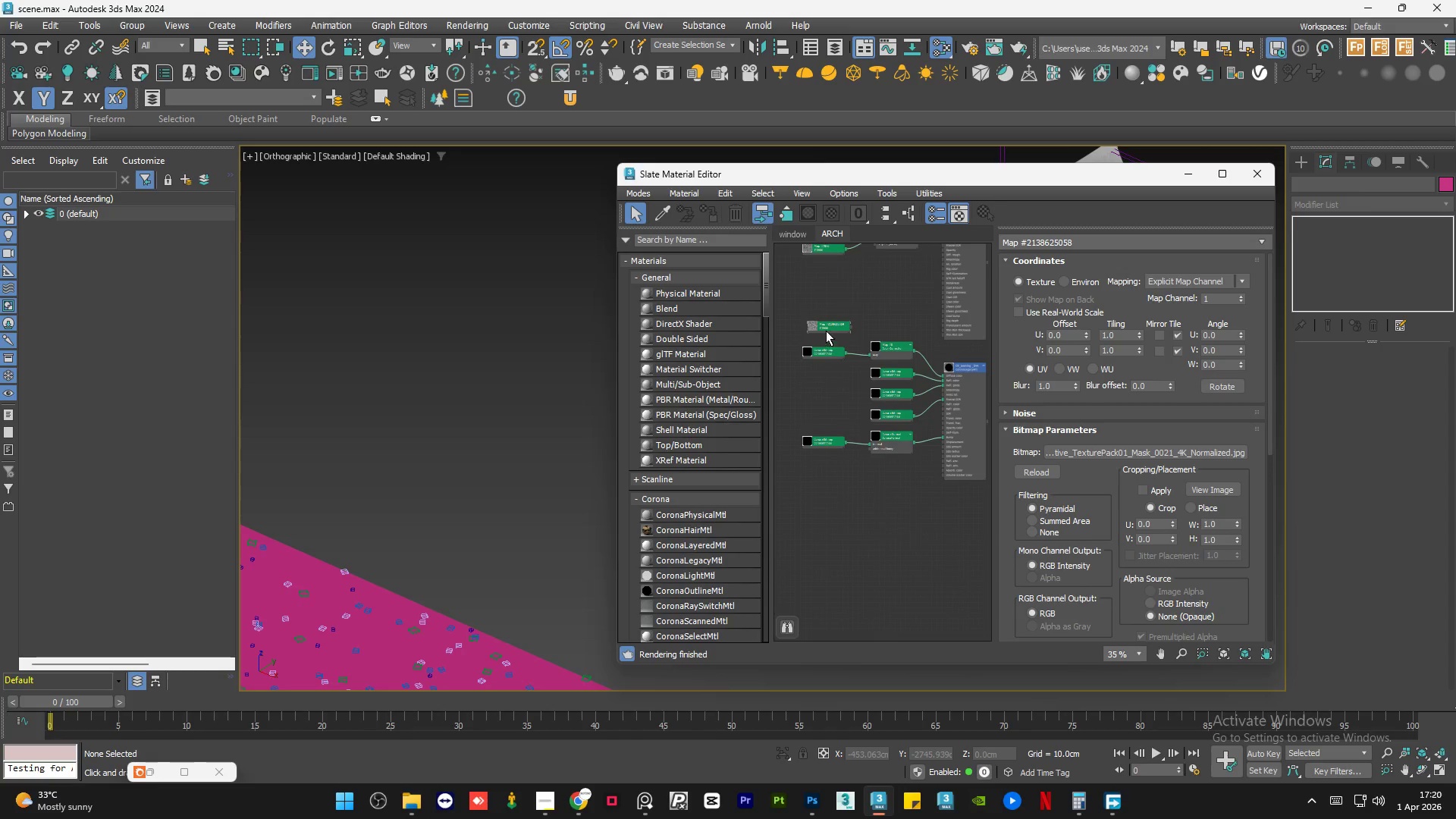 
scroll: coordinate [960, 378], scroll_direction: up, amount: 1.0
 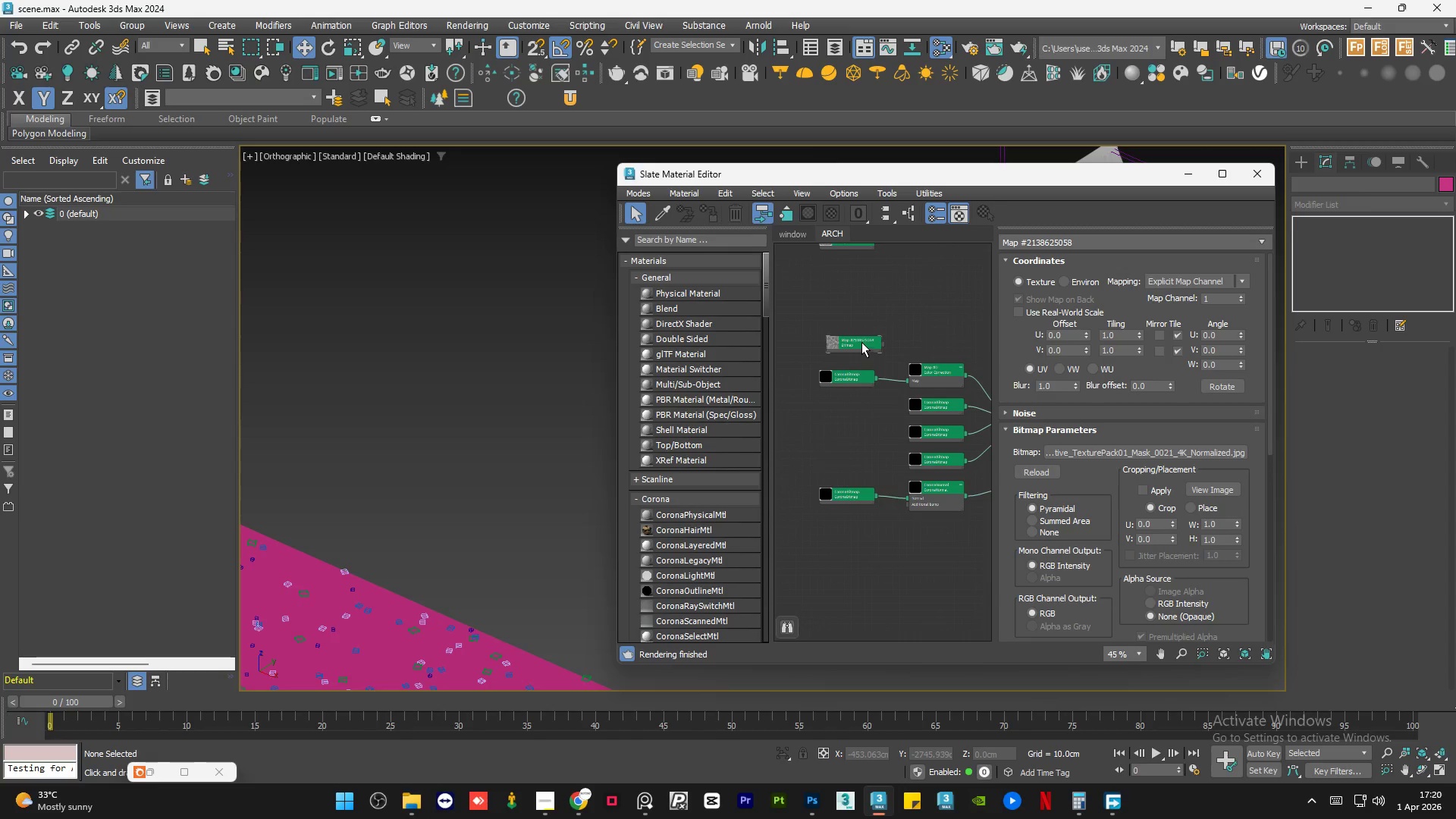 
left_click_drag(start_coordinate=[858, 346], to_coordinate=[849, 360])
 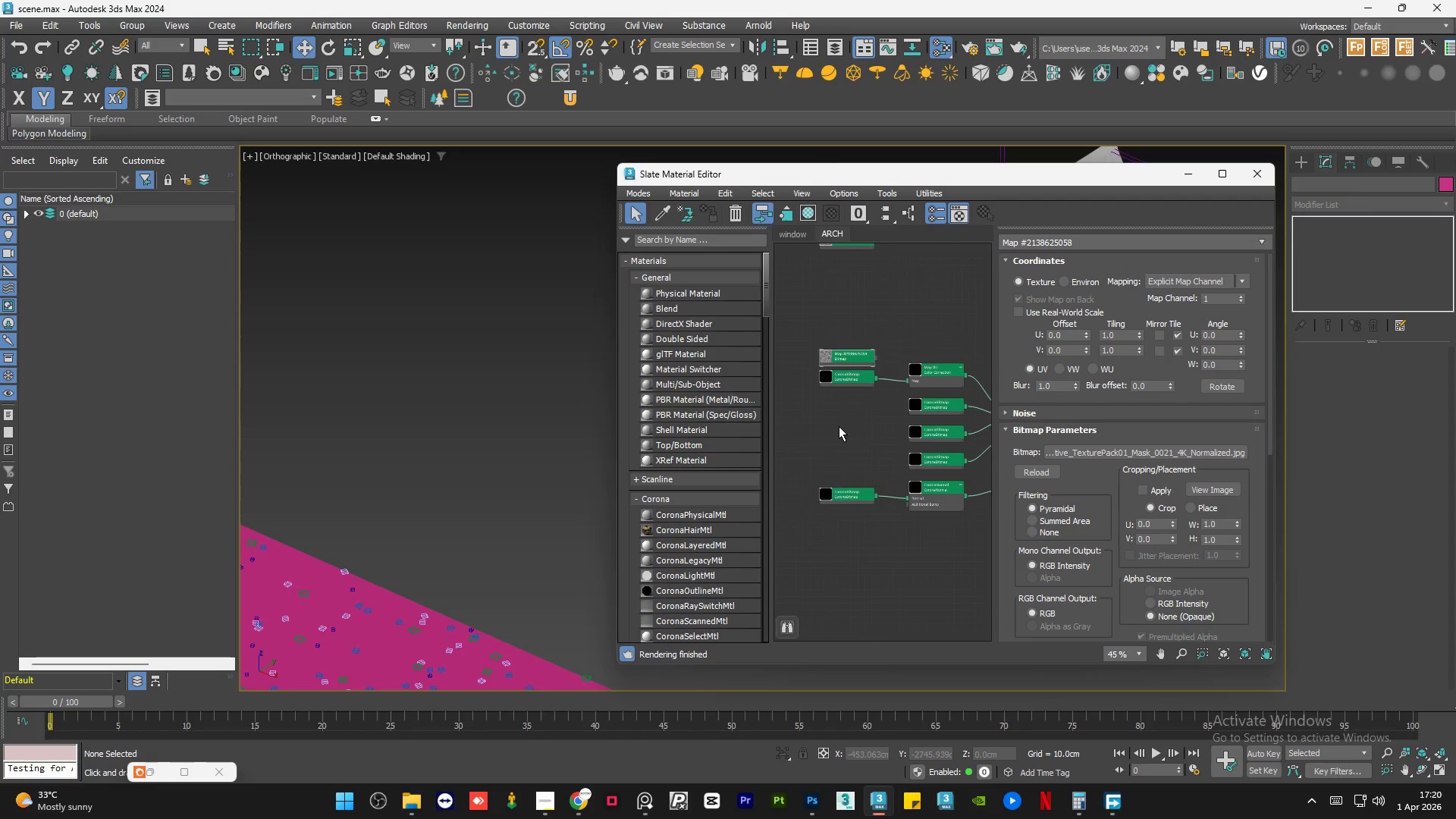 
left_click([839, 426])
 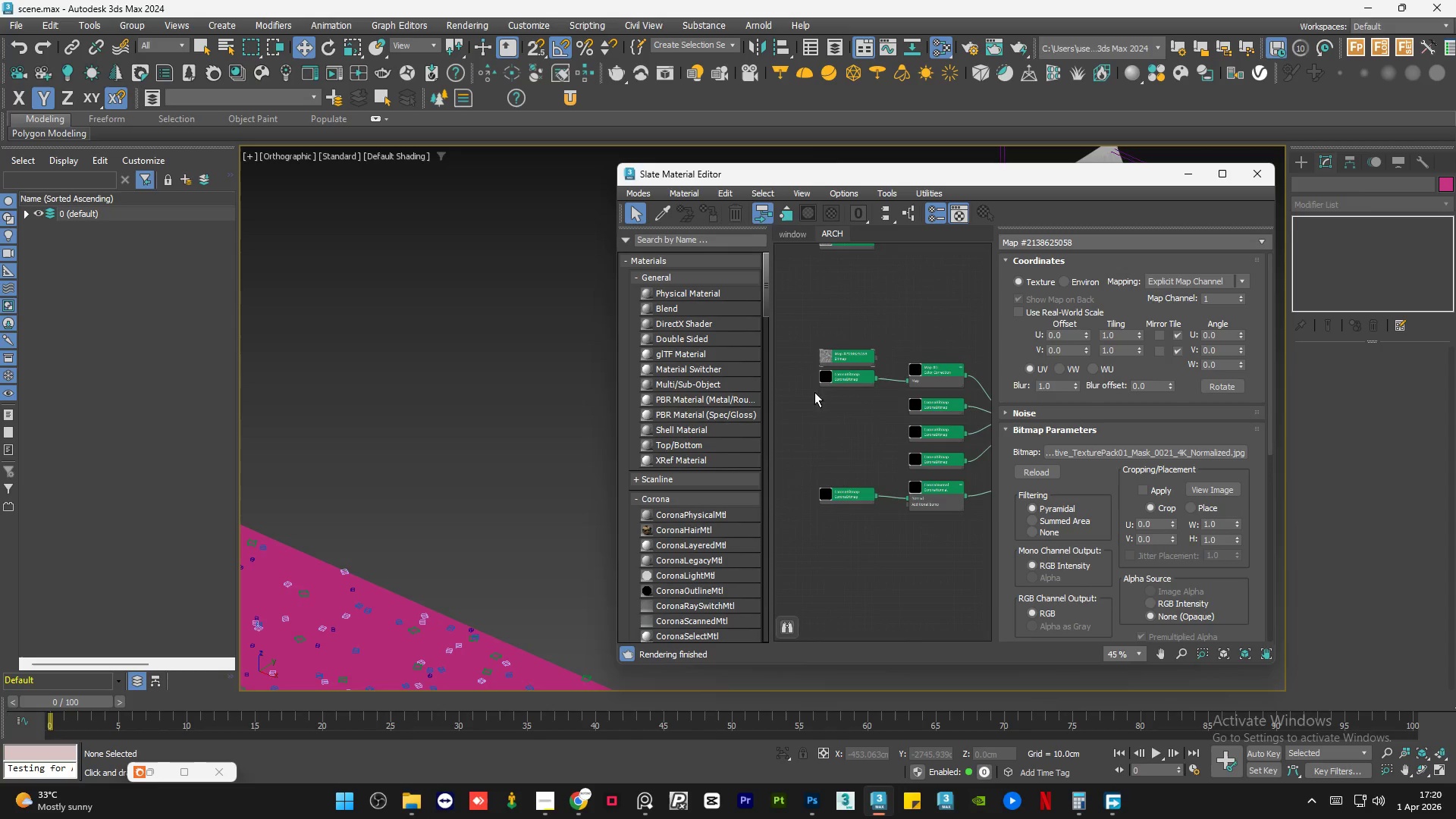 
scroll: coordinate [879, 381], scroll_direction: up, amount: 2.0
 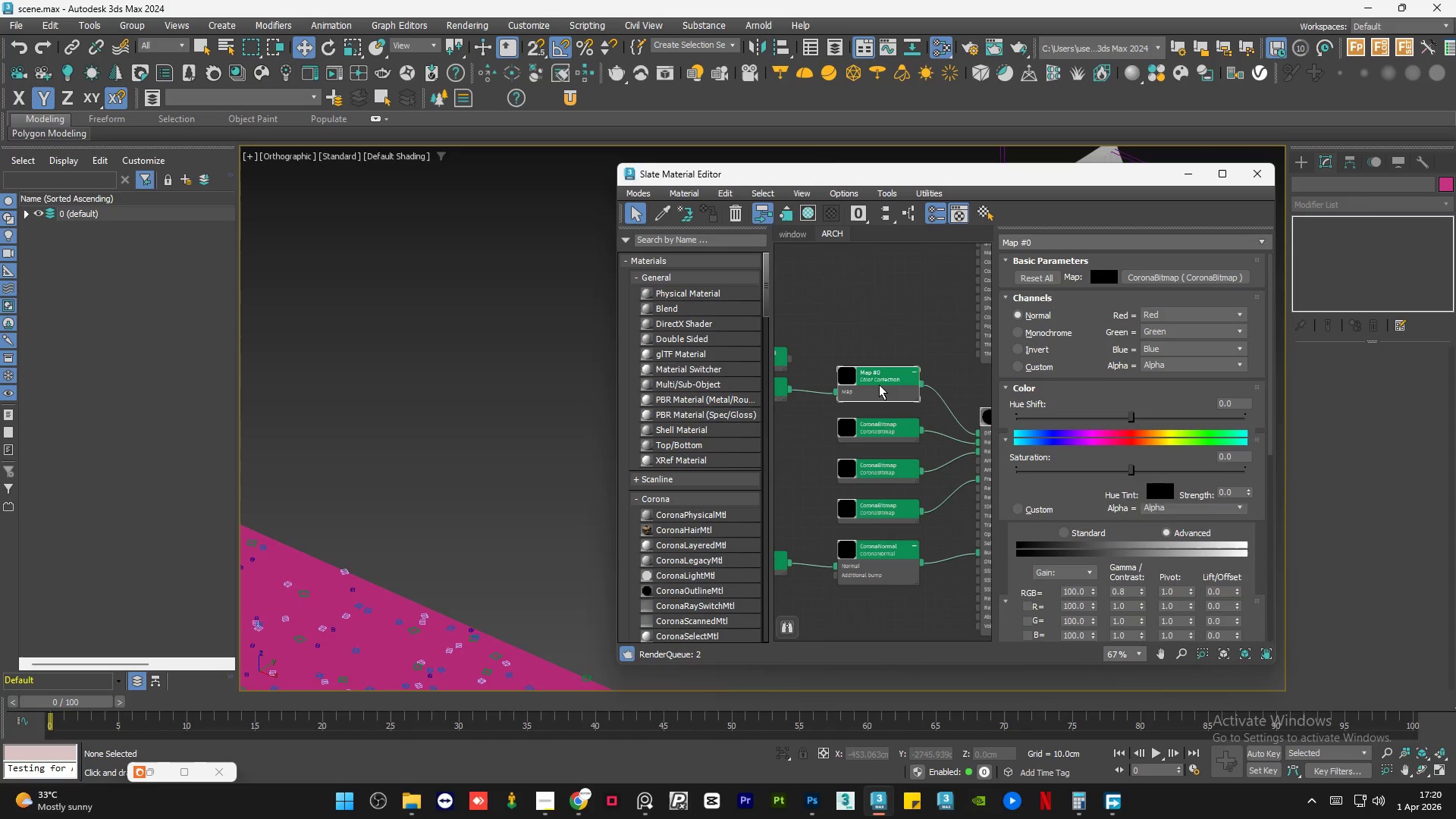 
key(Delete)
 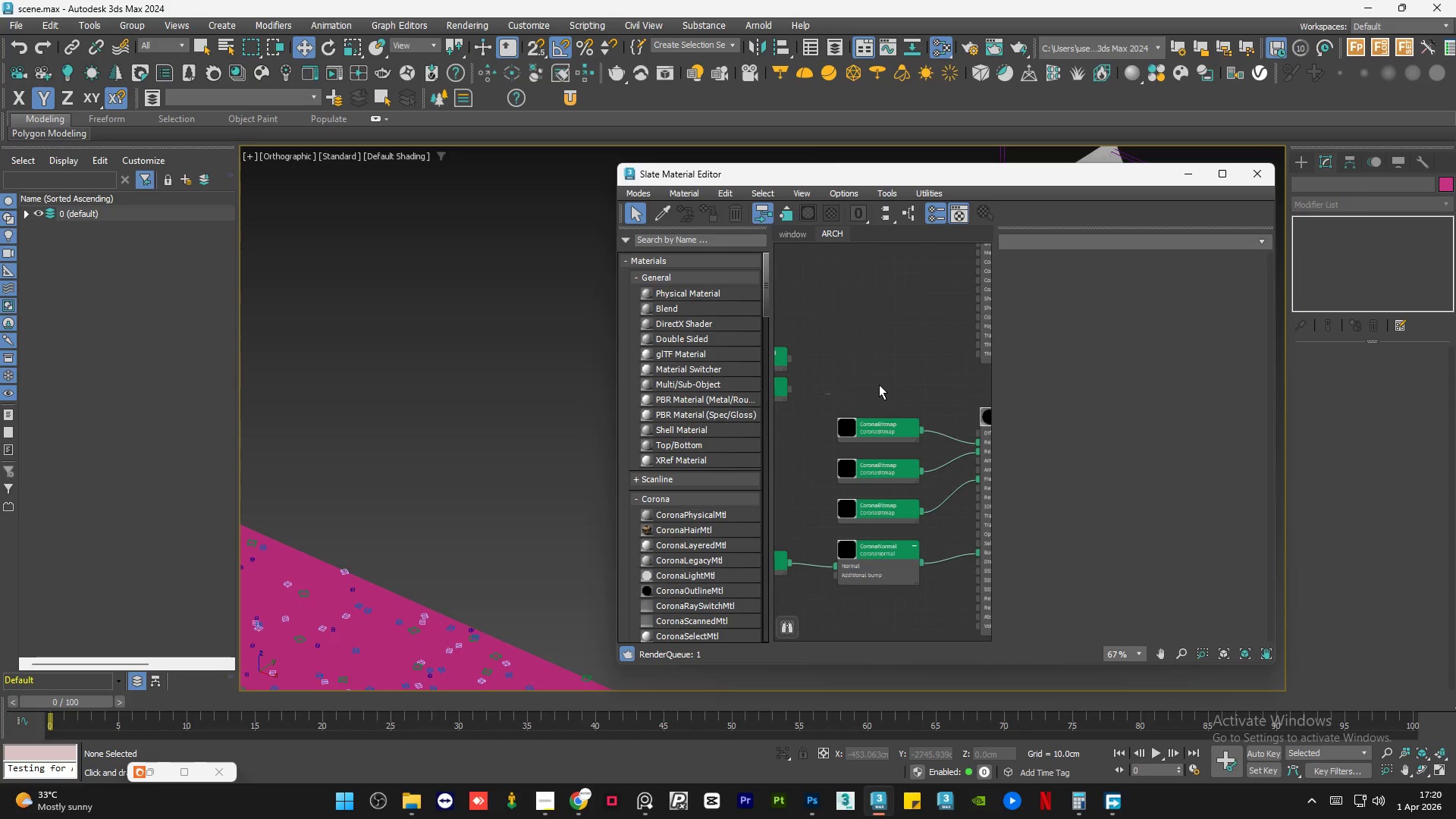 
scroll: coordinate [880, 388], scroll_direction: down, amount: 3.0
 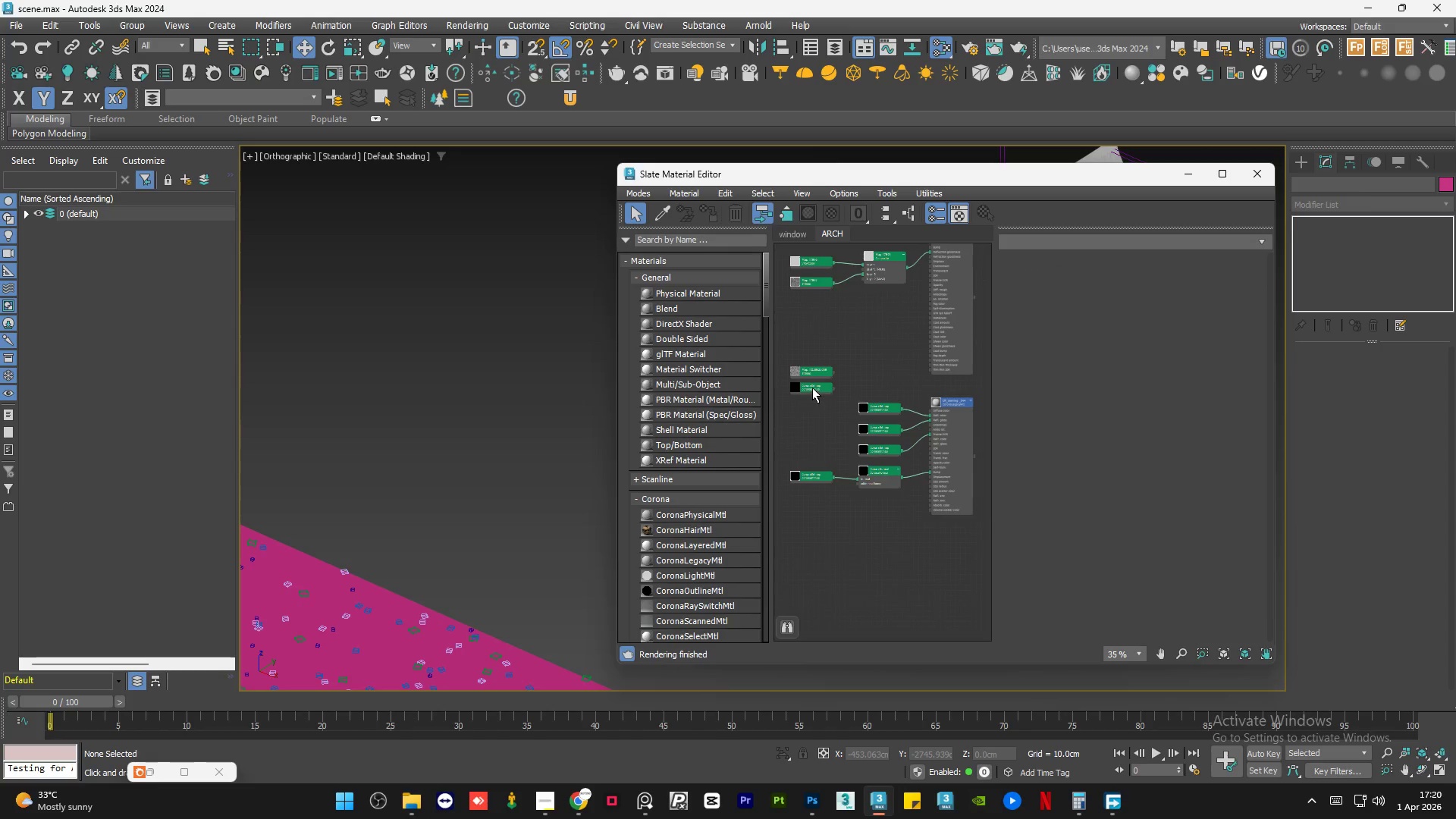 
left_click([812, 388])
 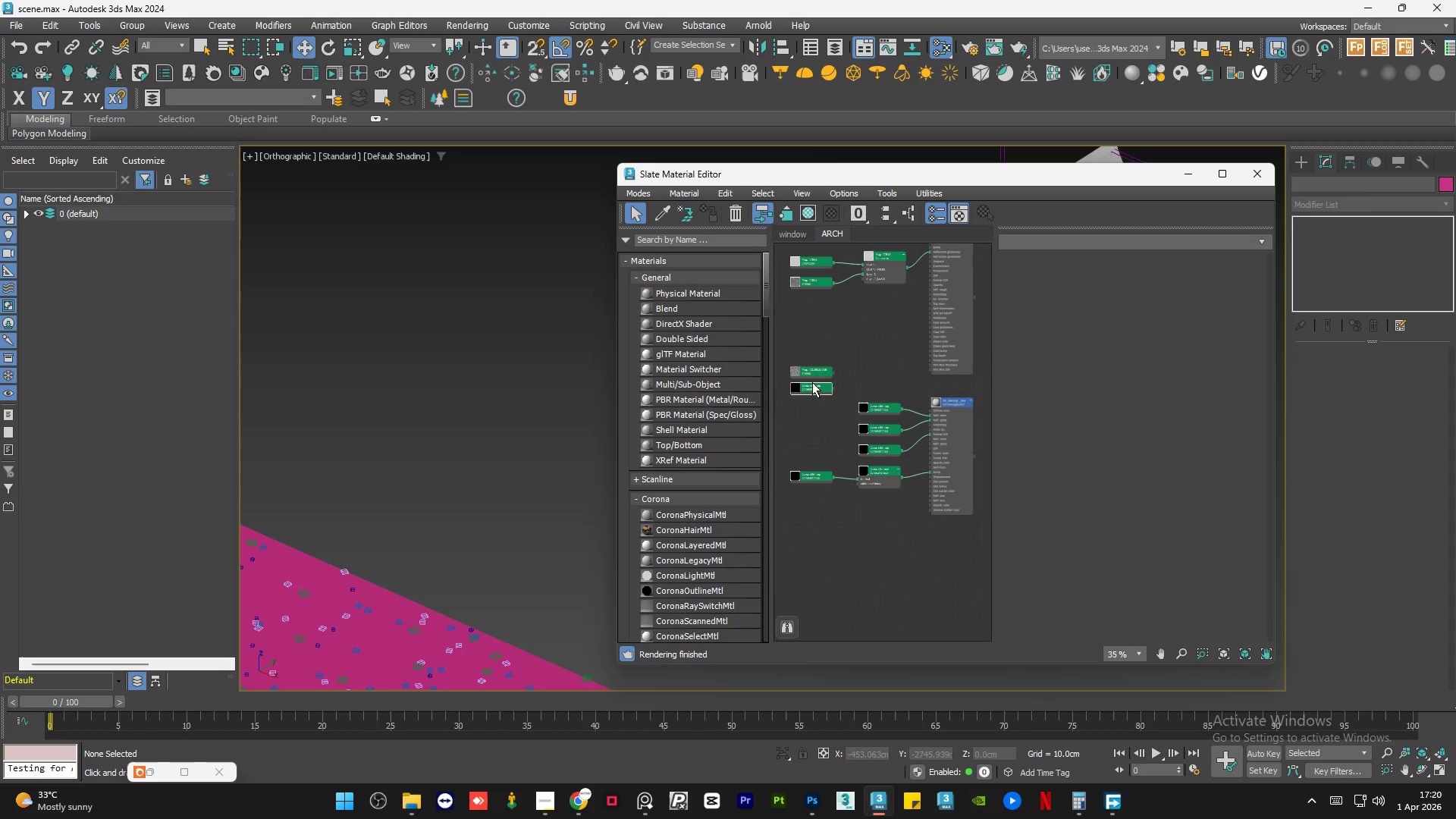 
key(Delete)
 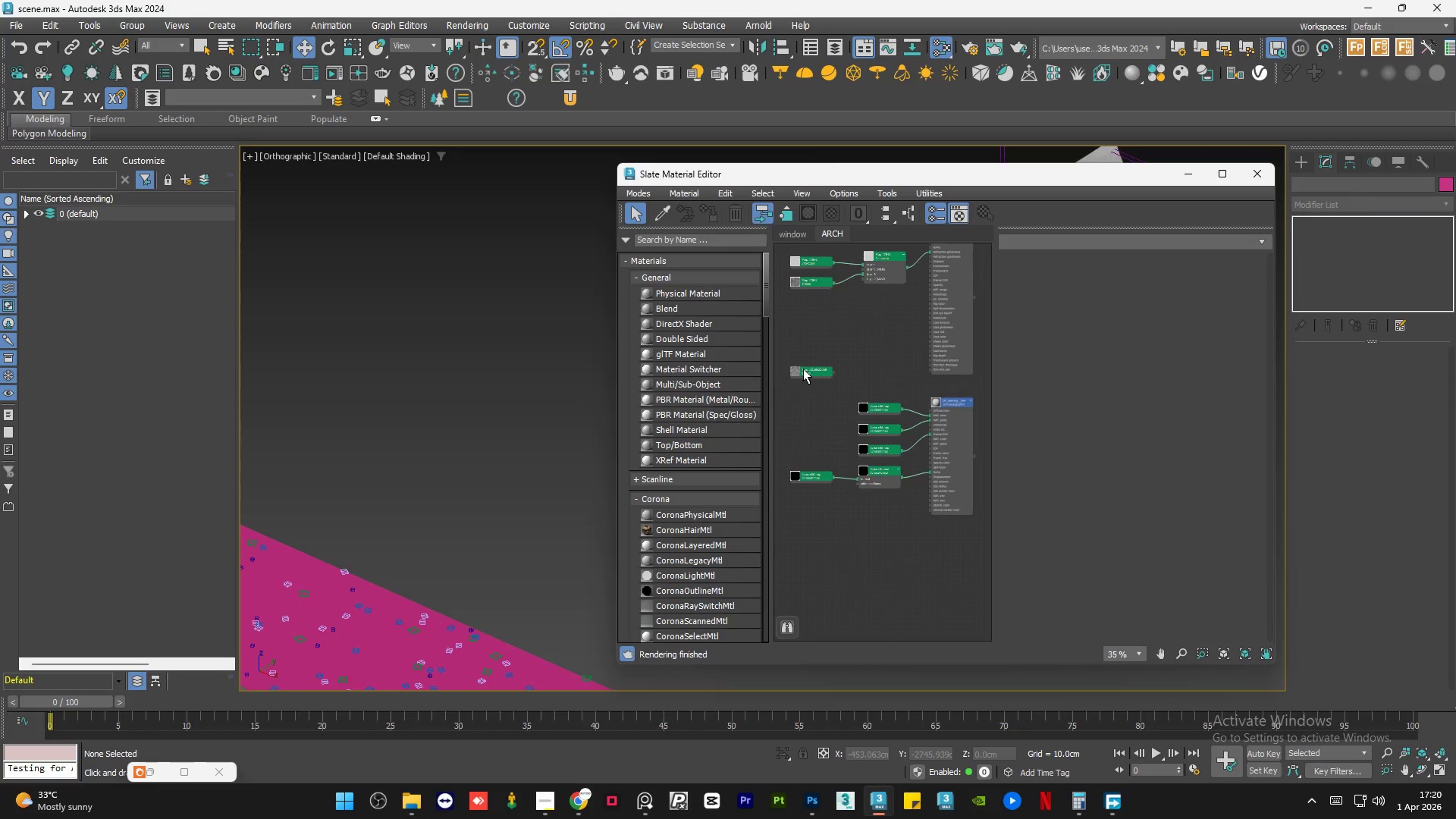 
left_click_drag(start_coordinate=[803, 369], to_coordinate=[872, 381])
 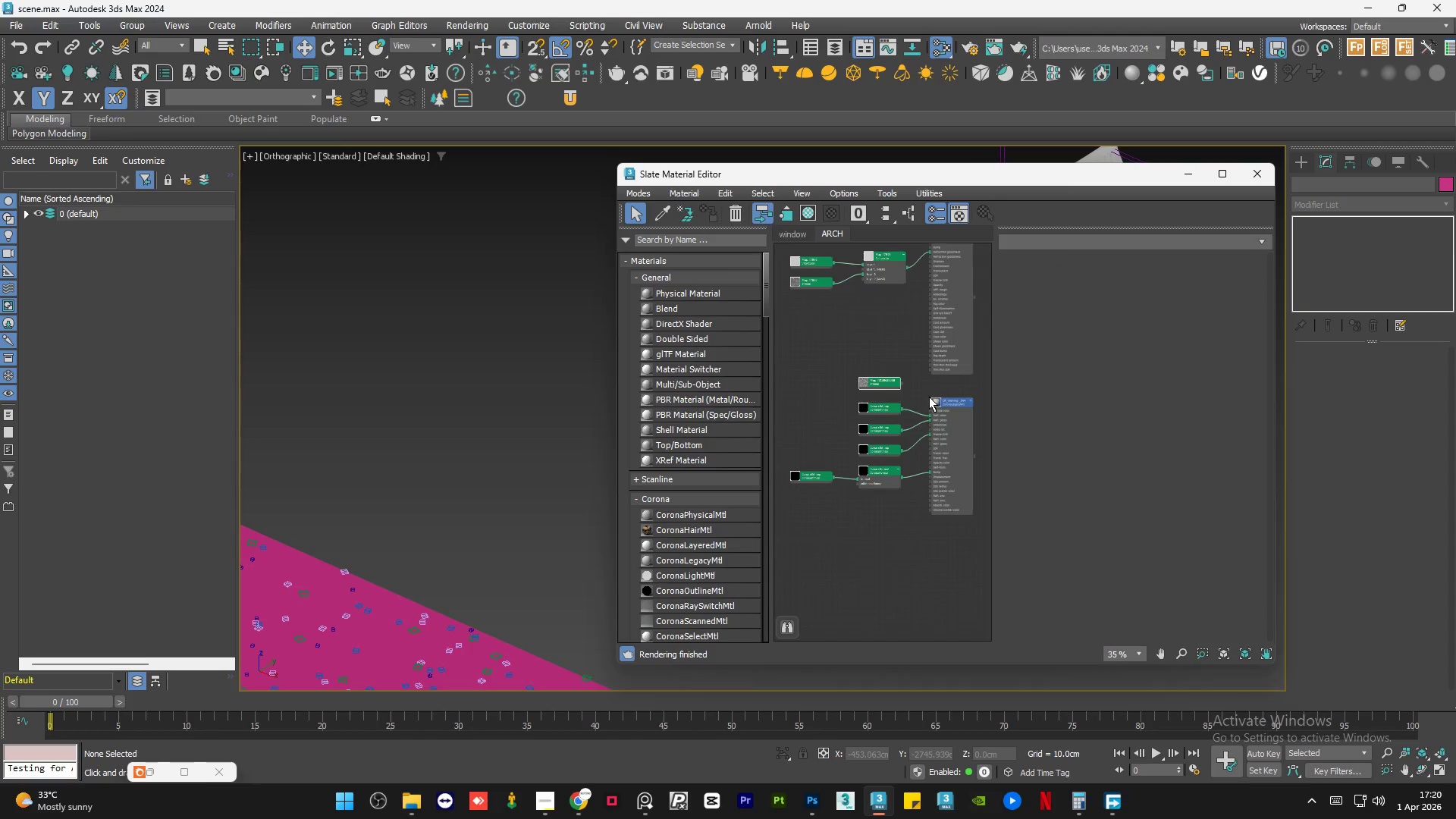 
scroll: coordinate [928, 397], scroll_direction: up, amount: 6.0
 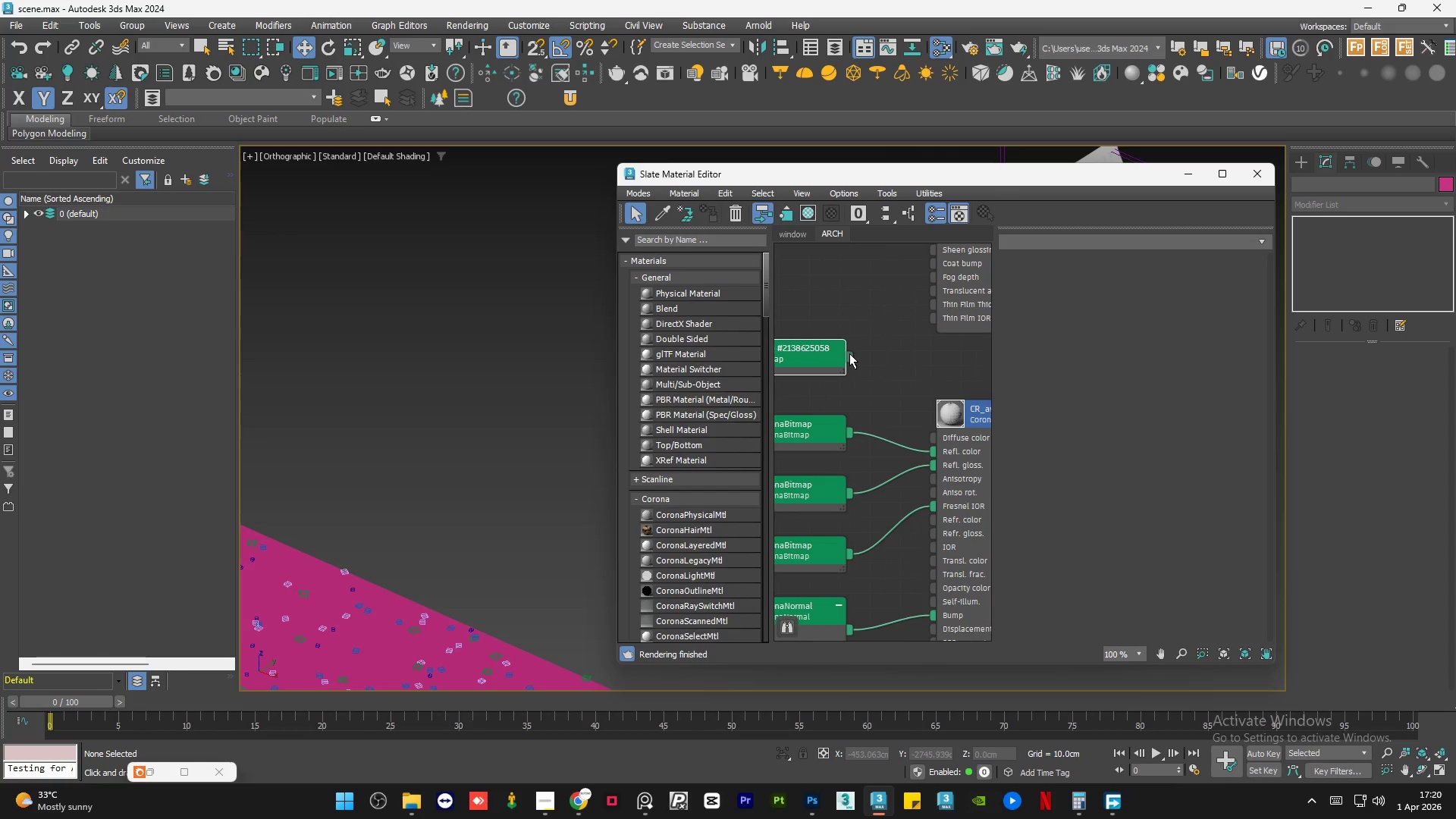 
left_click_drag(start_coordinate=[849, 354], to_coordinate=[932, 438])
 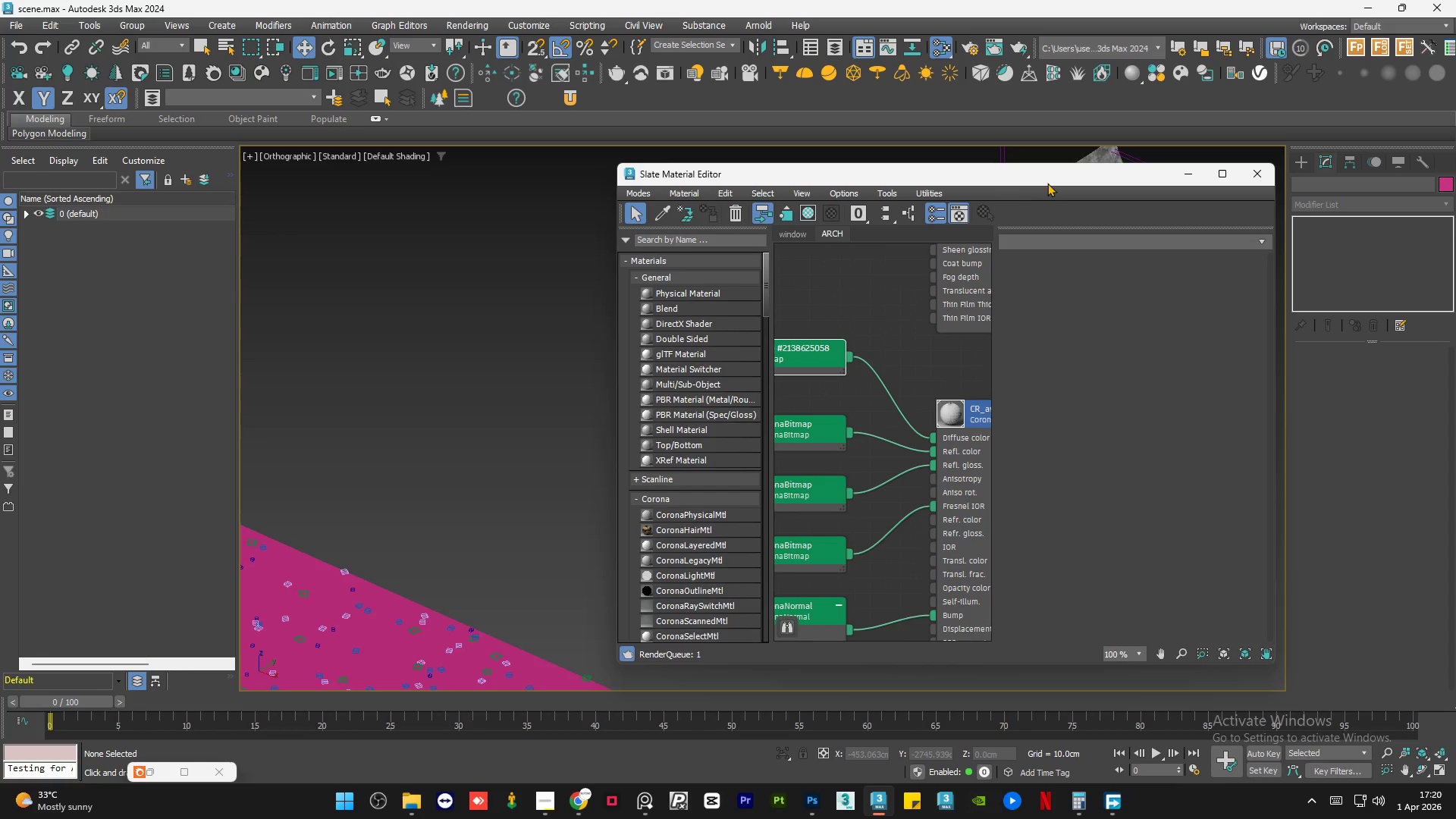 
left_click_drag(start_coordinate=[1046, 184], to_coordinate=[629, 216])
 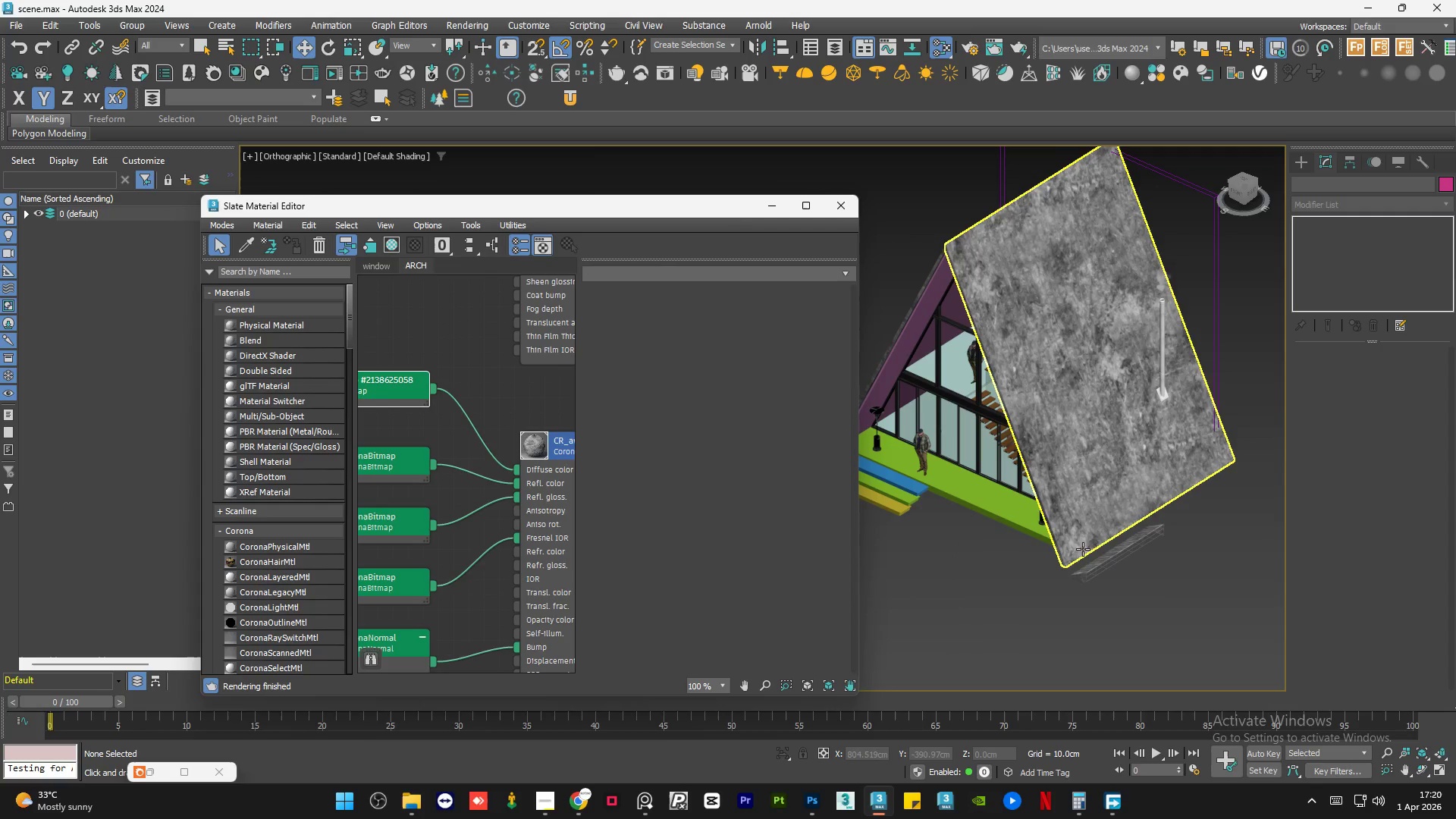 
scroll: coordinate [1057, 560], scroll_direction: up, amount: 7.0
 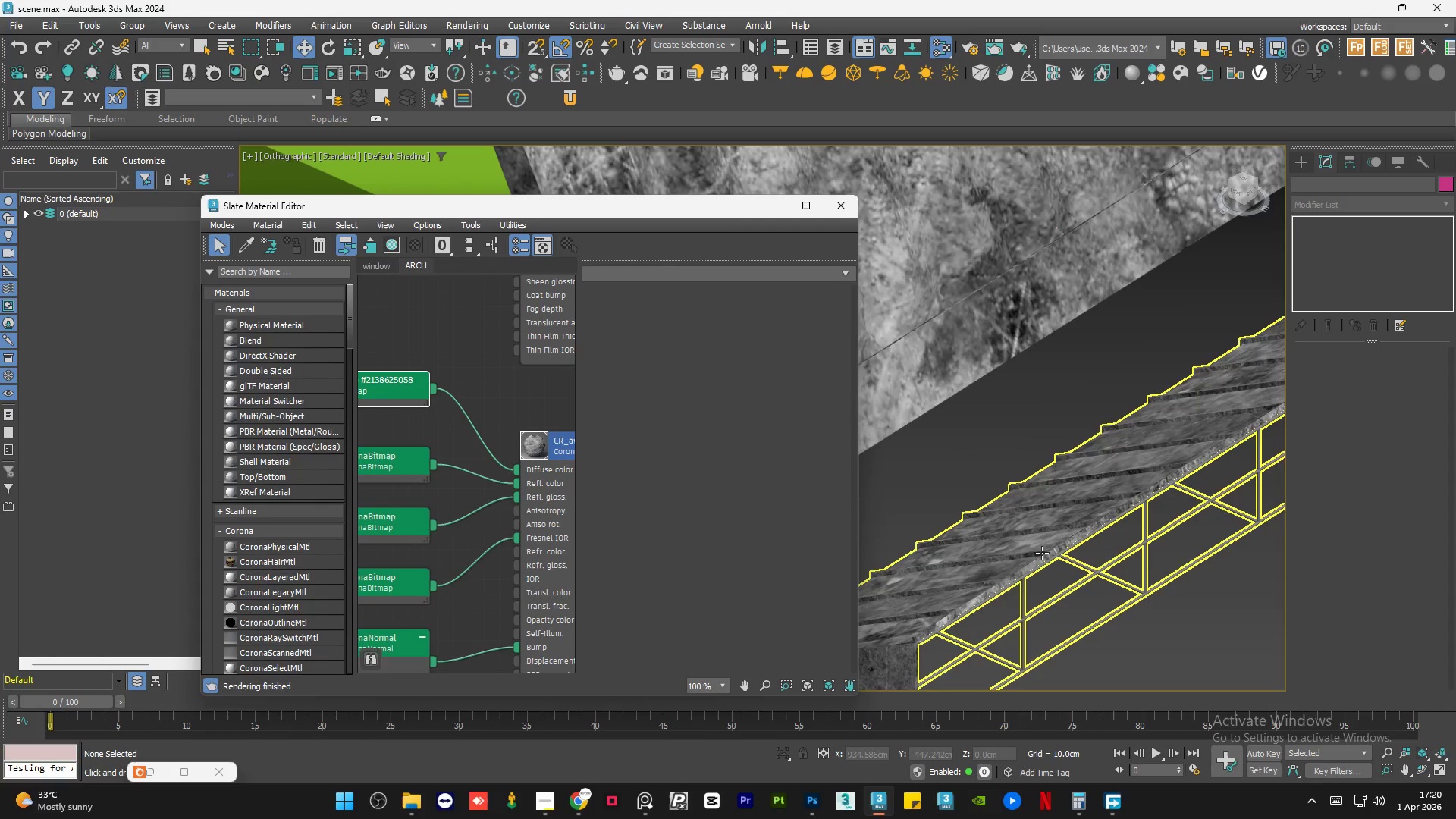 
hold_key(key=AltLeft, duration=0.67)
 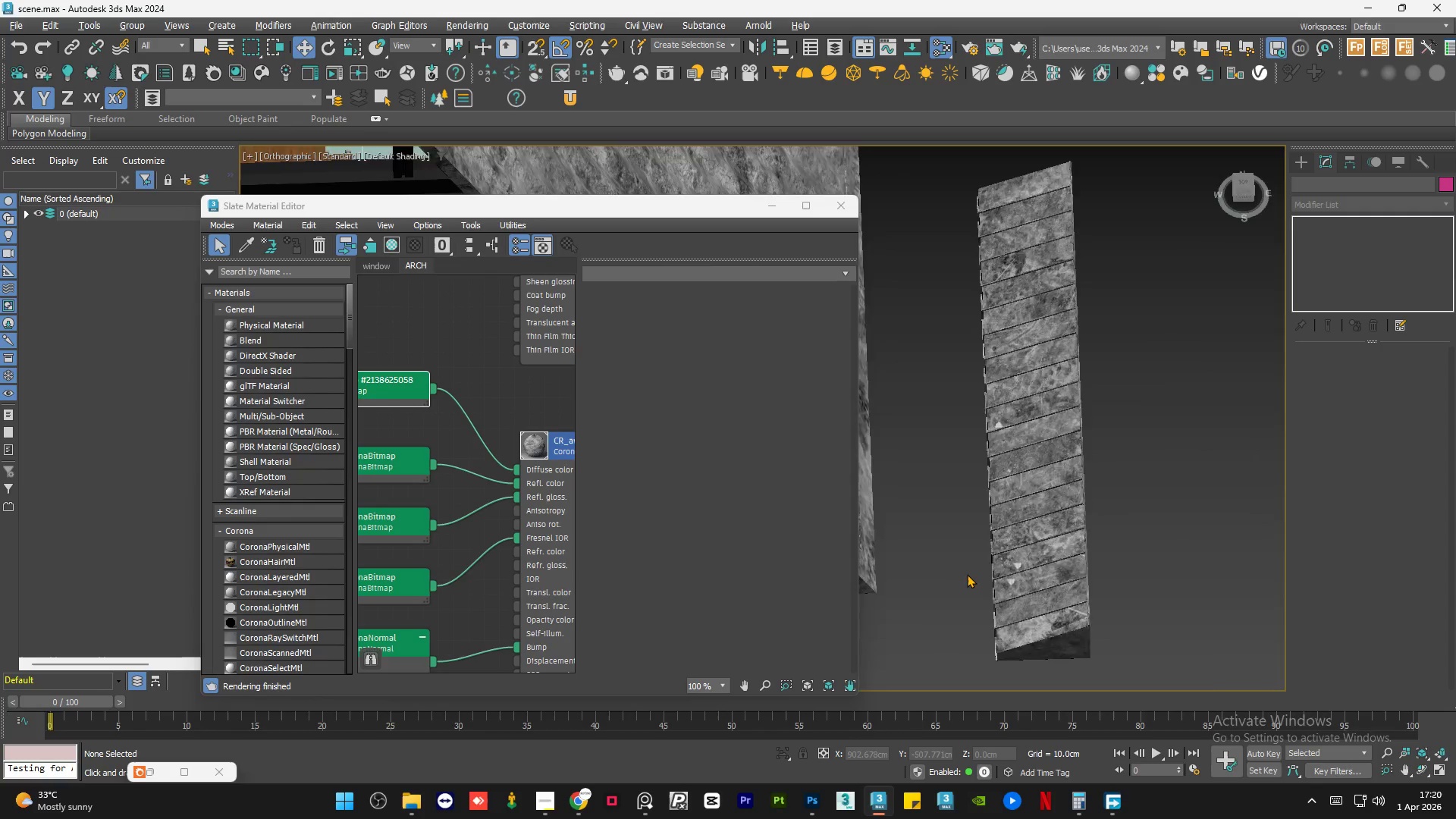 
scroll: coordinate [1028, 551], scroll_direction: down, amount: 5.0
 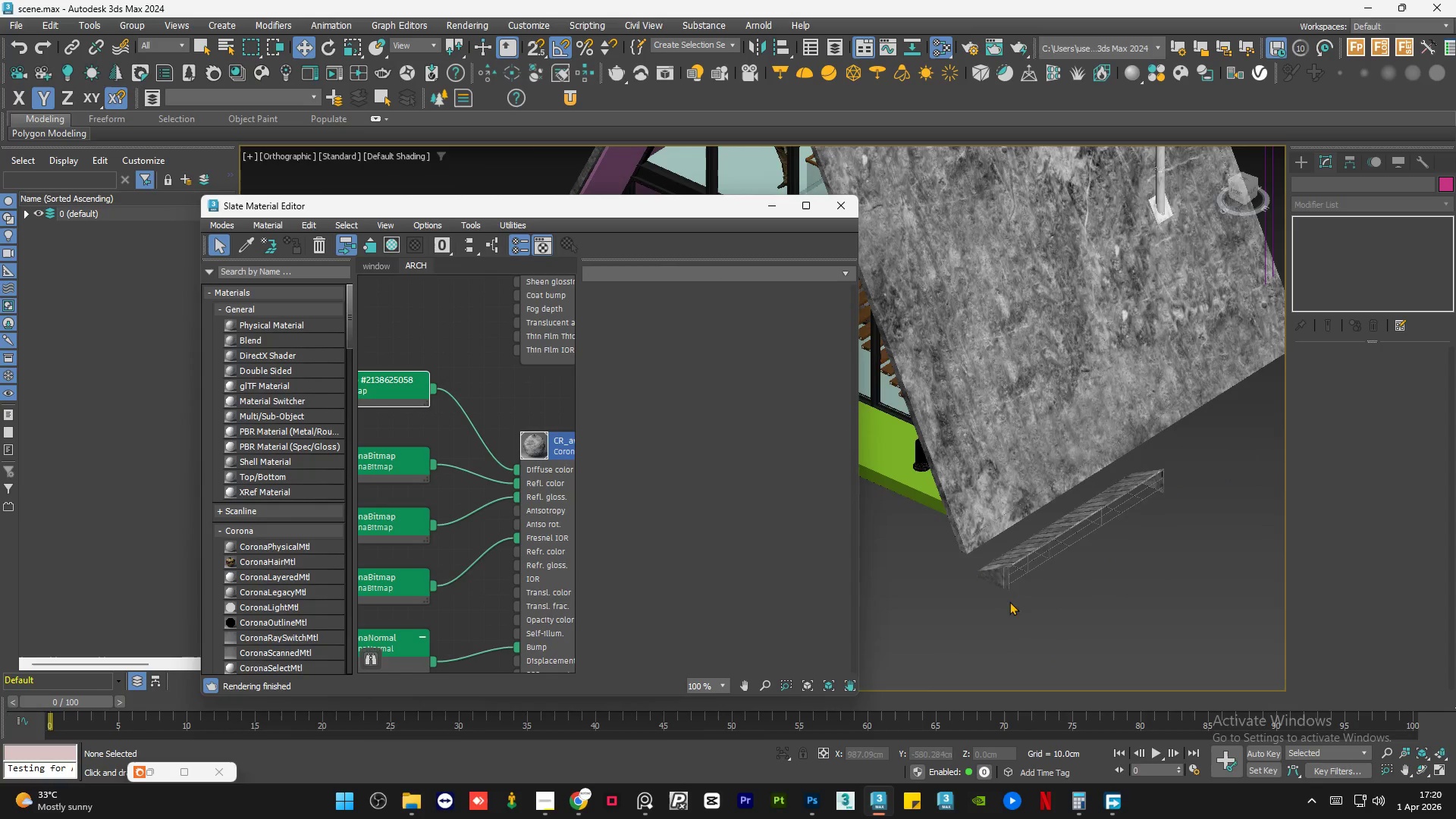 
scroll: coordinate [968, 575], scroll_direction: up, amount: 6.0
 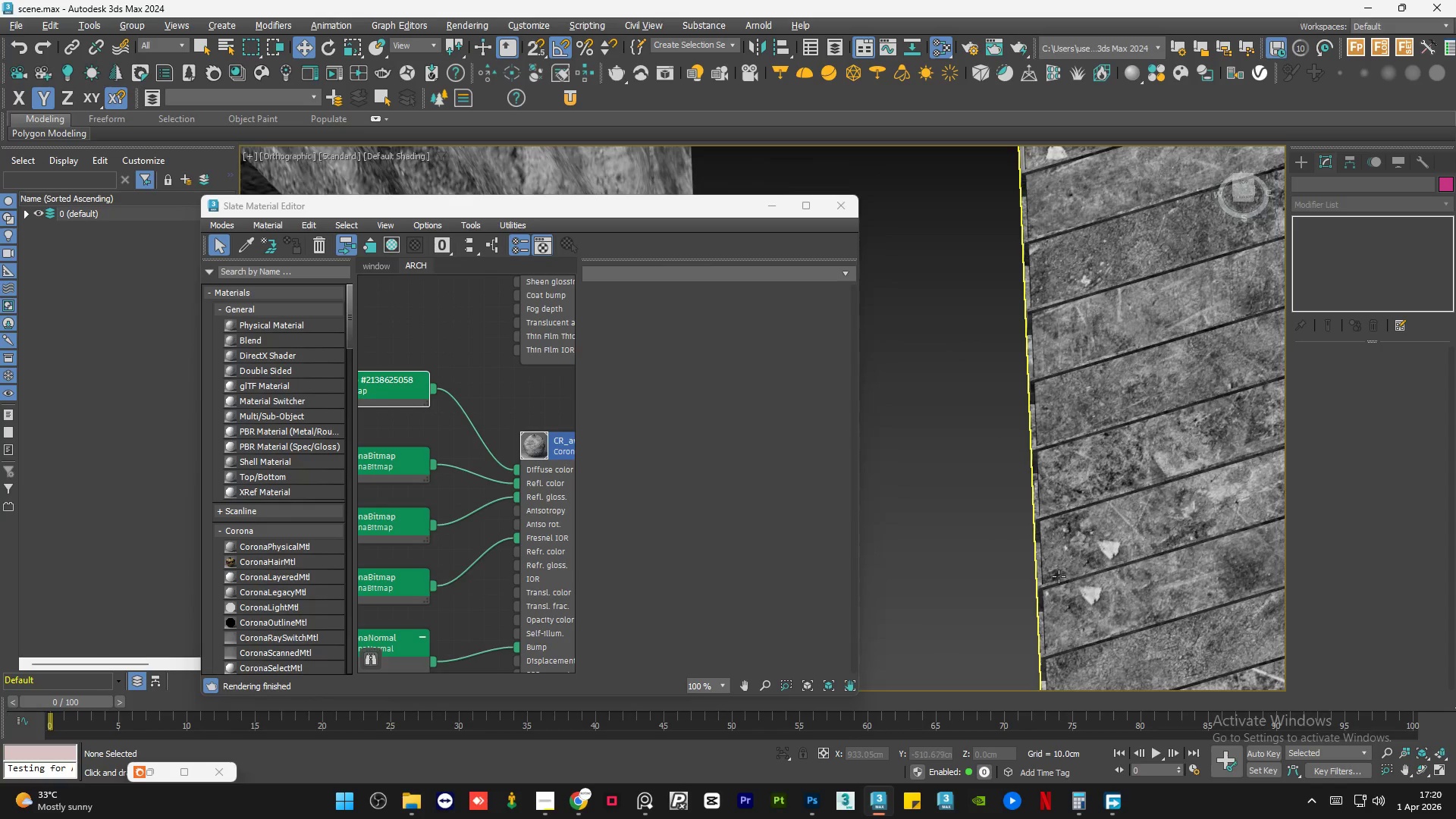 
hold_key(key=AltLeft, duration=1.5)
 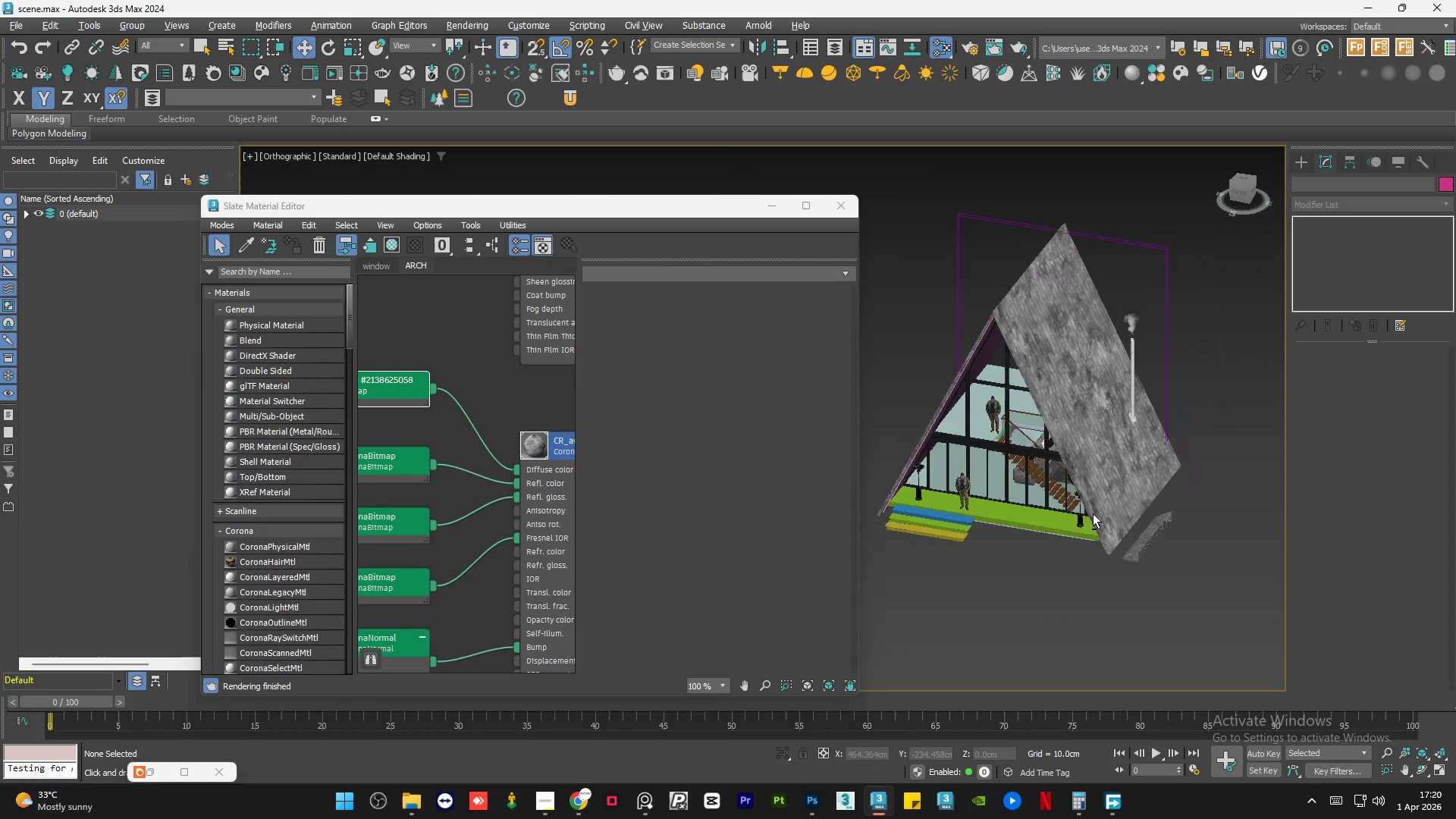 
scroll: coordinate [1141, 556], scroll_direction: down, amount: 6.0
 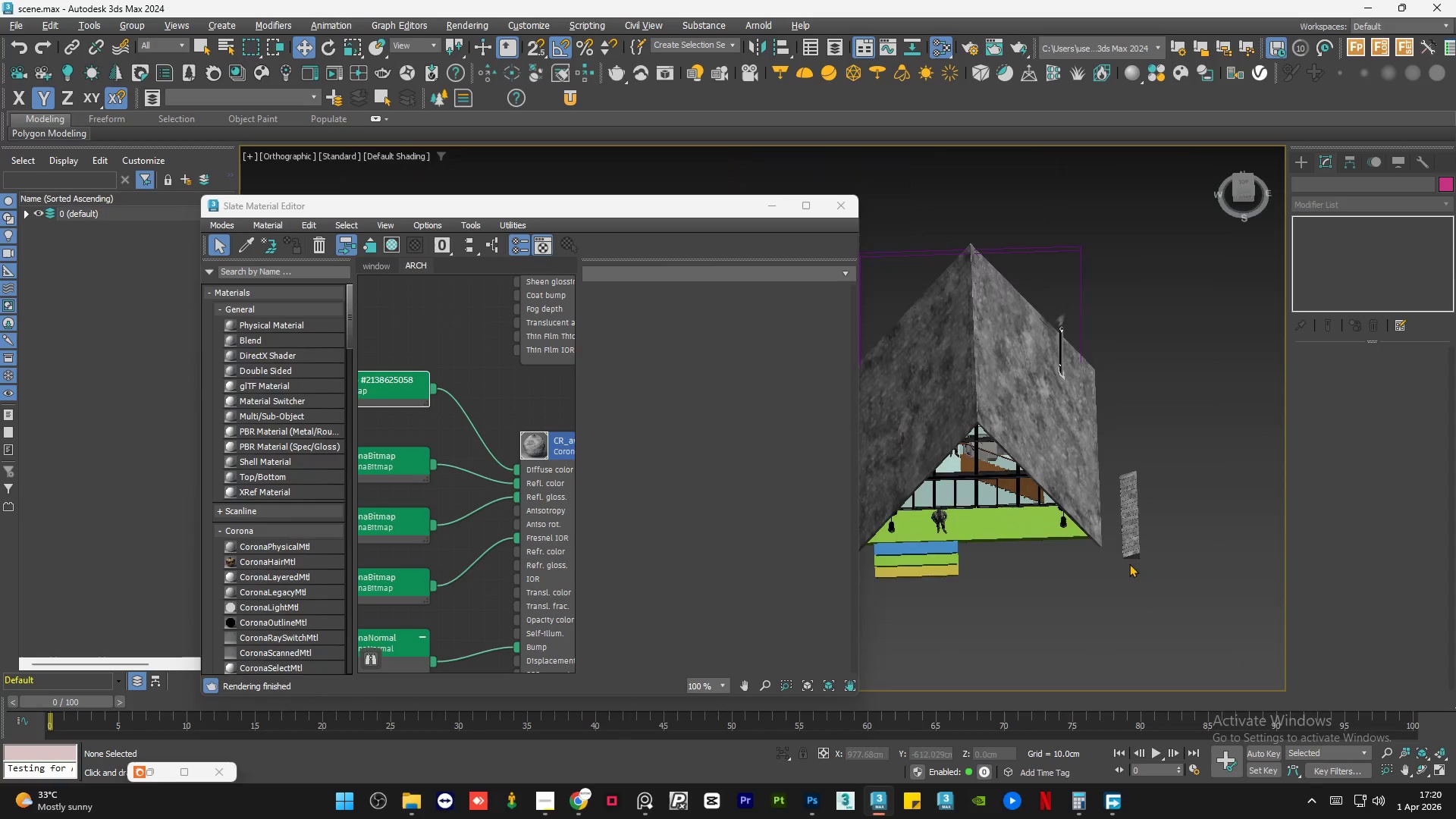 
hold_key(key=AltLeft, duration=0.98)
 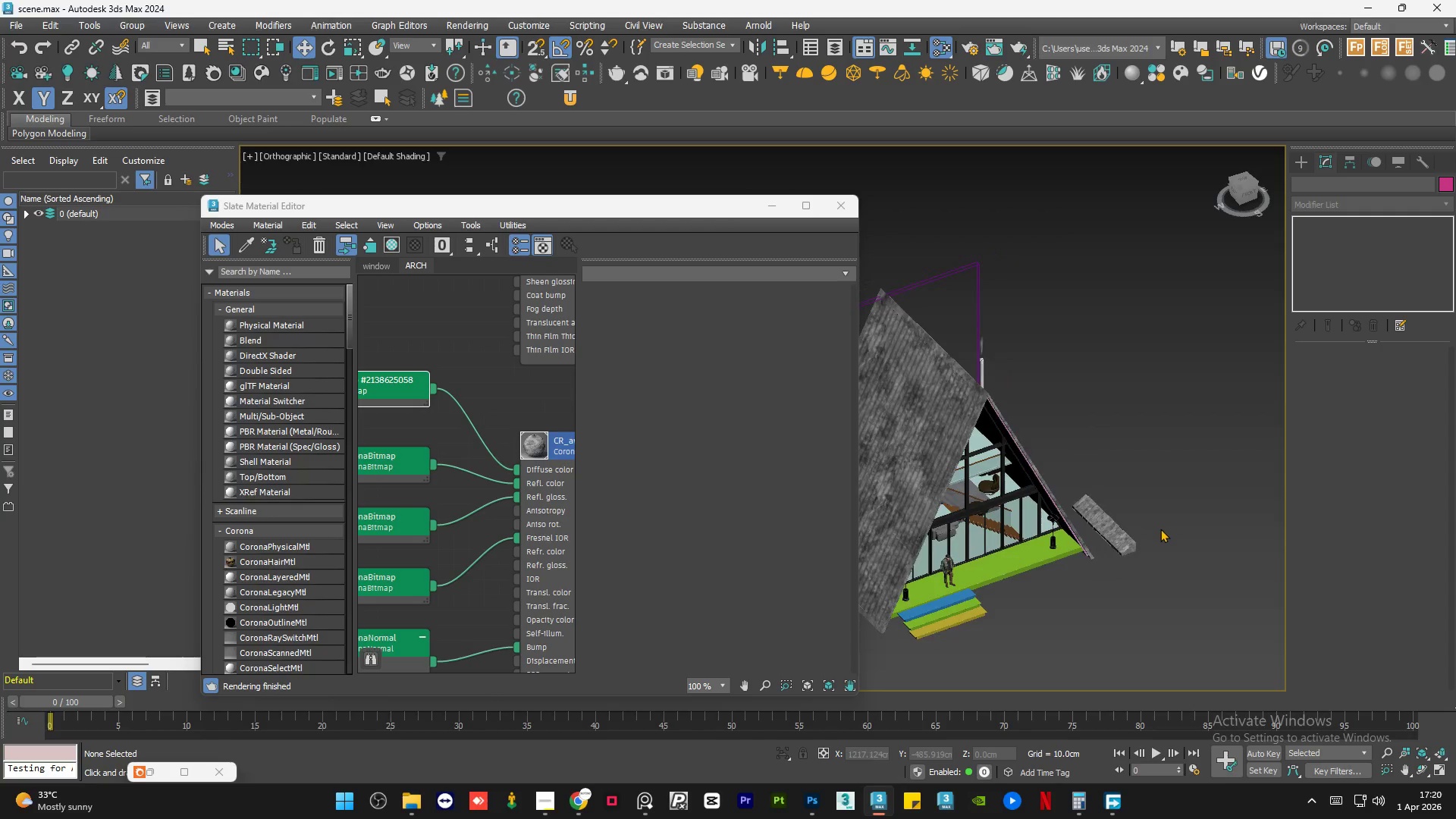 
scroll: coordinate [1163, 527], scroll_direction: down, amount: 1.0
 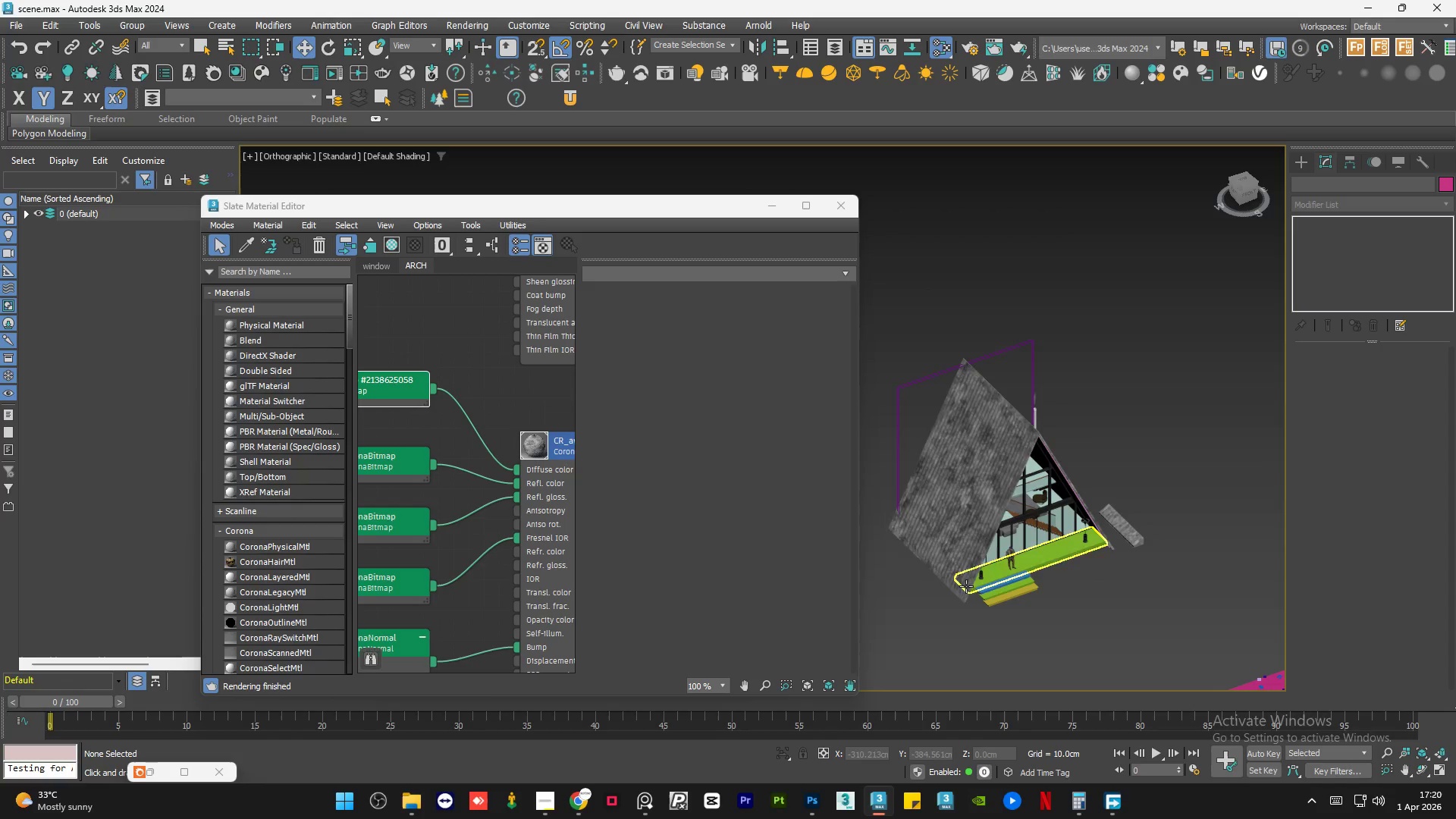 
scroll: coordinate [974, 573], scroll_direction: up, amount: 9.0
 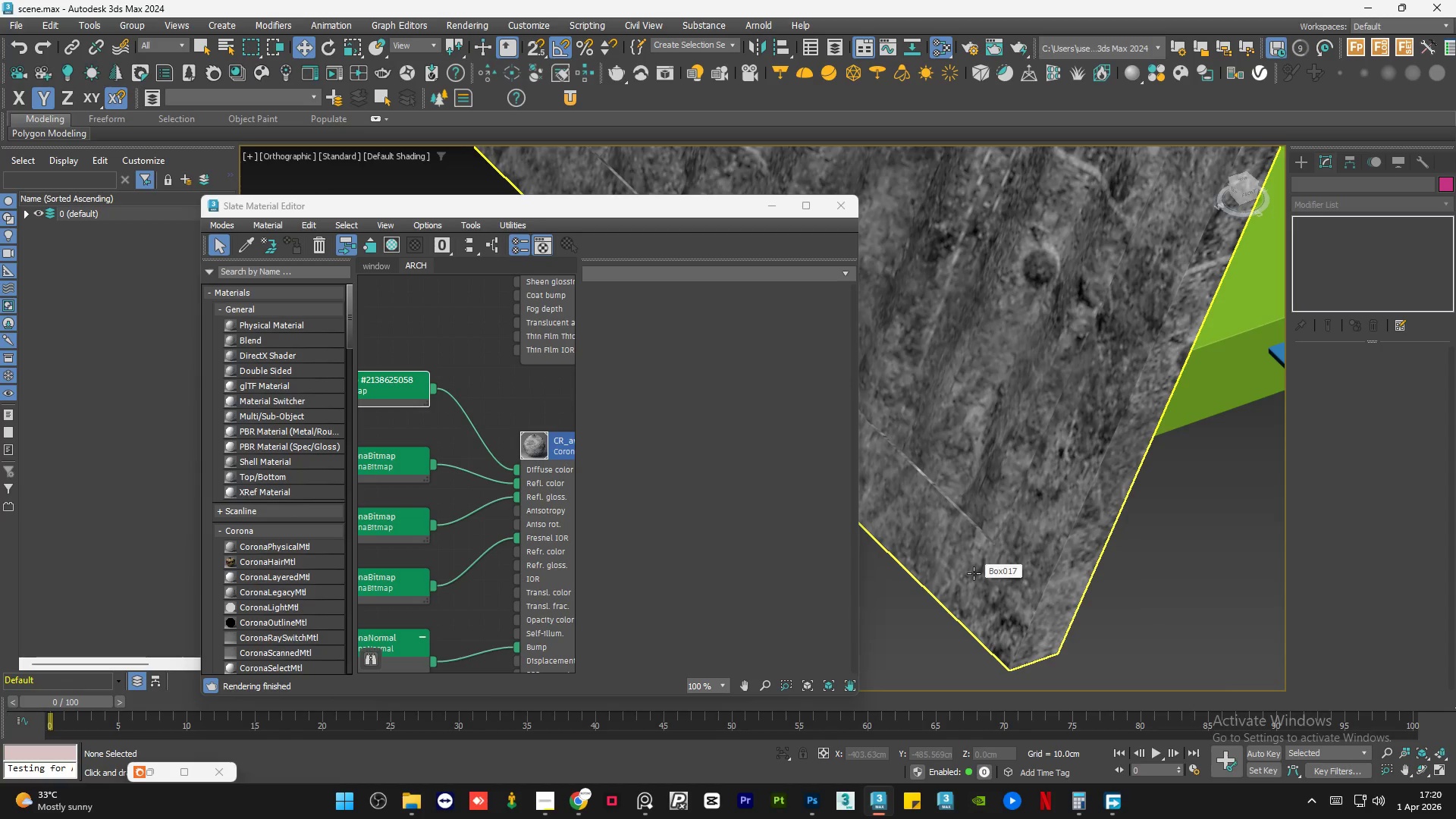 
hold_key(key=AltLeft, duration=0.55)
 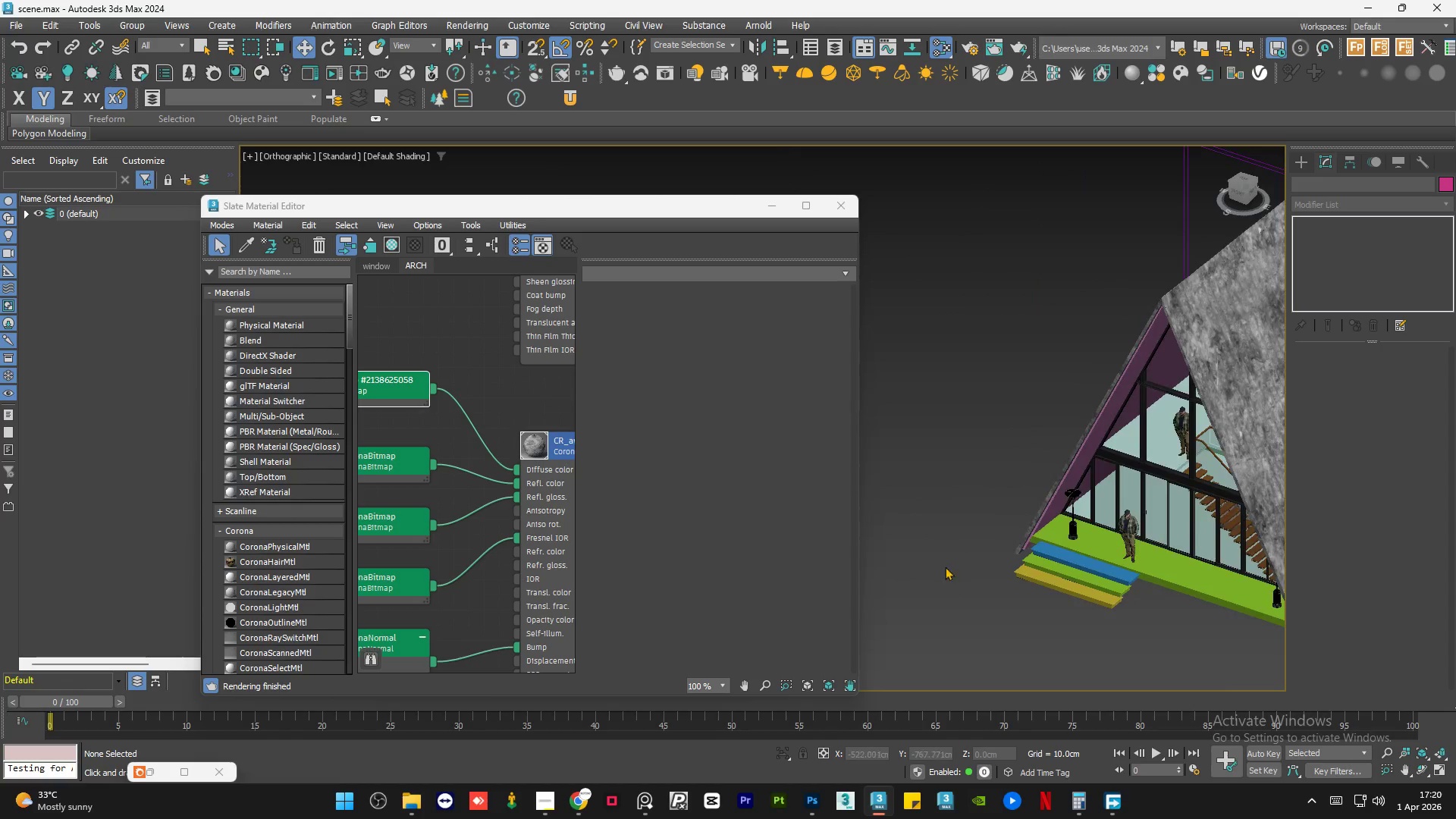 
scroll: coordinate [945, 568], scroll_direction: down, amount: 8.0
 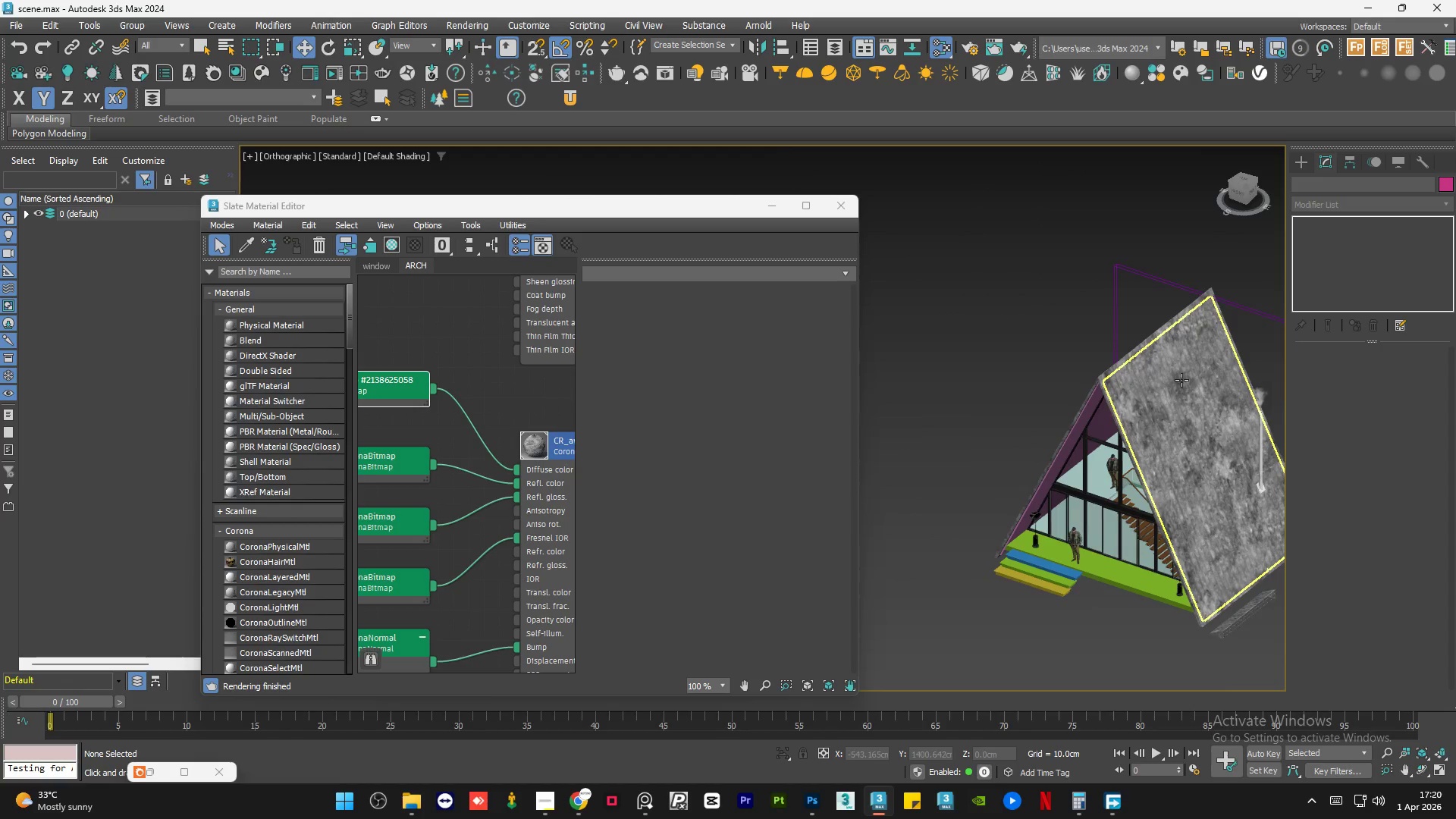 
left_click([1181, 380])
 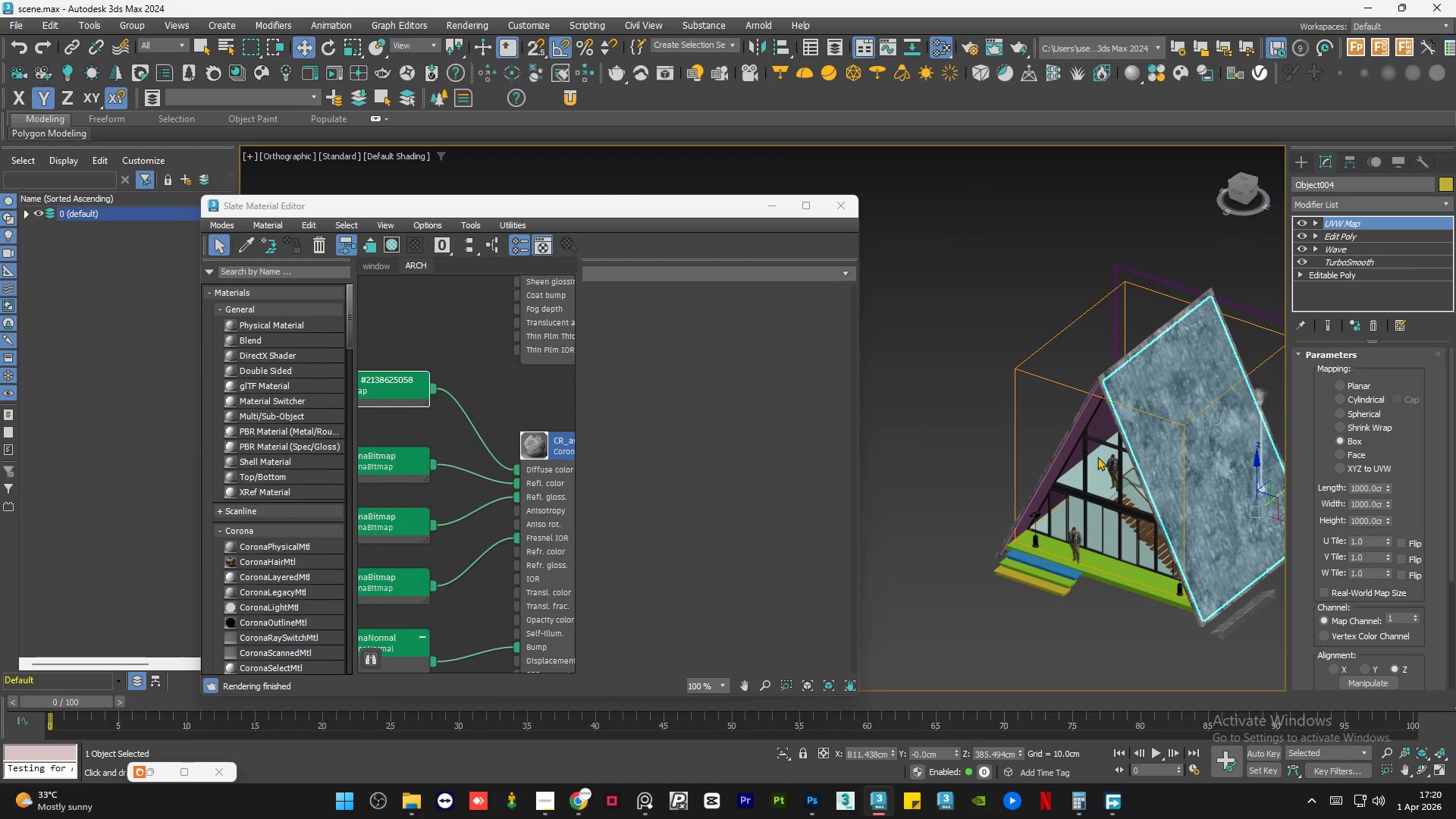 
hold_key(key=ControlLeft, duration=0.31)
 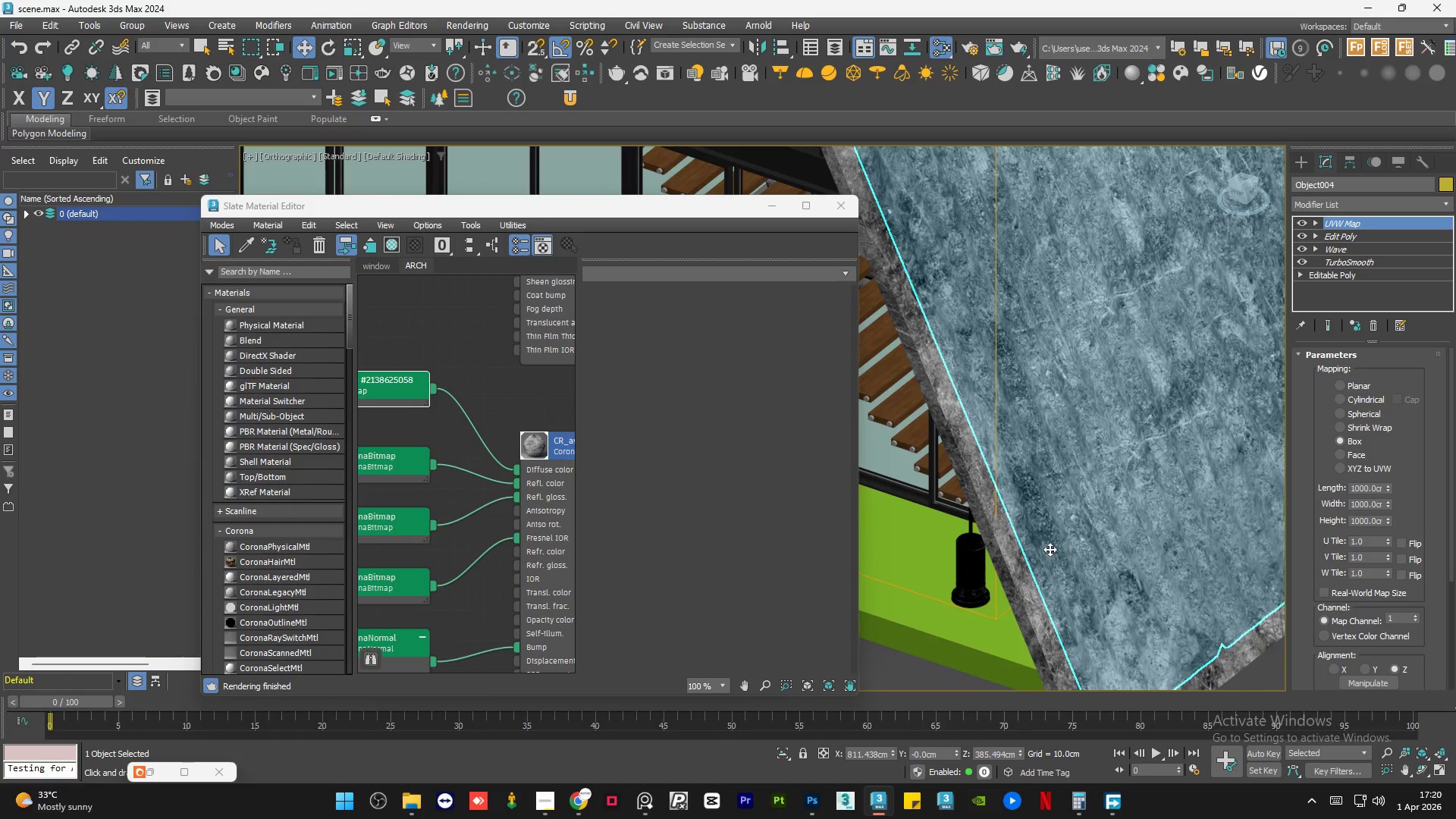 
scroll: coordinate [1231, 608], scroll_direction: up, amount: 5.0
 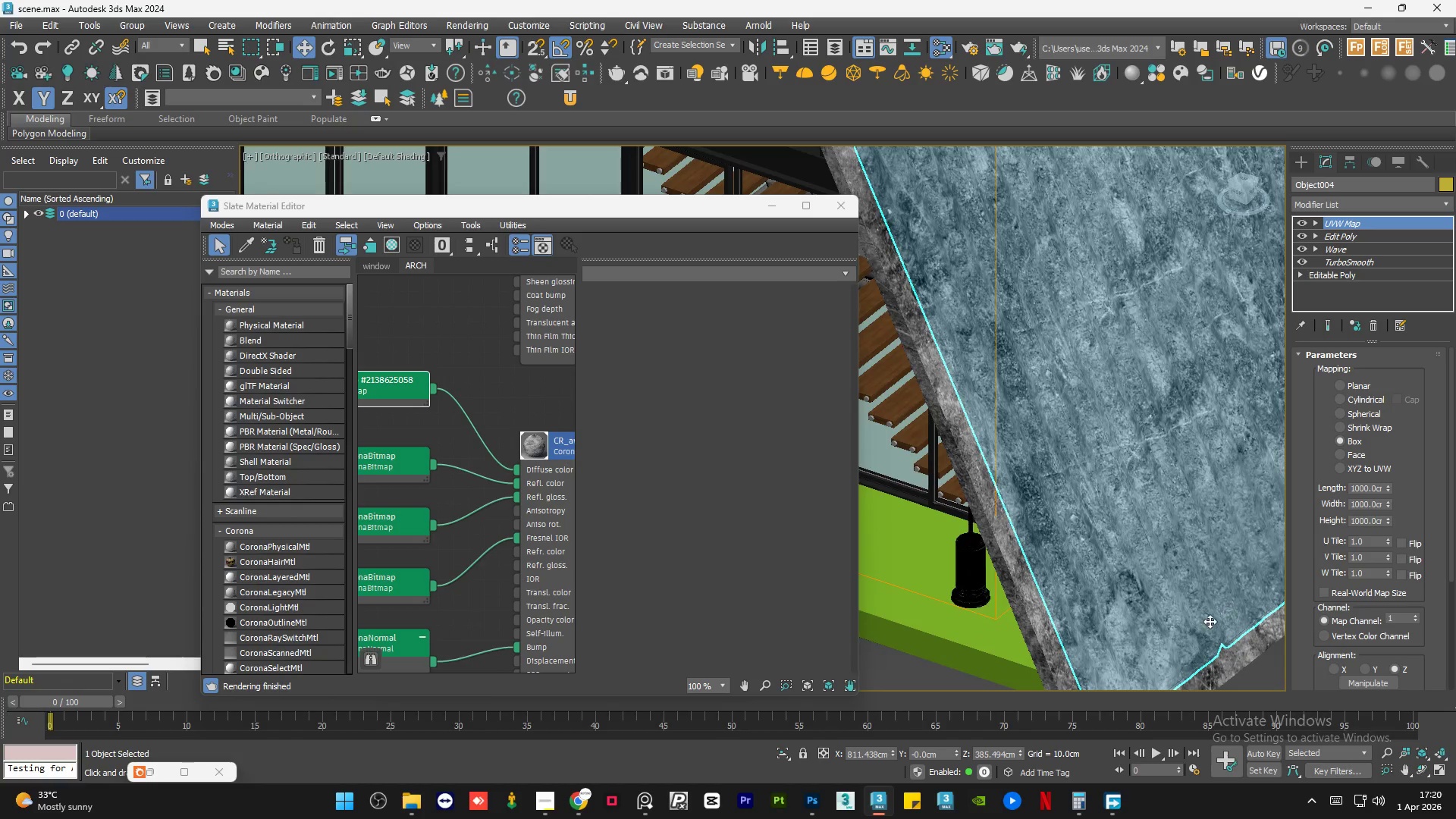 
hold_key(key=ControlLeft, duration=0.52)
left_click([1024, 588])
 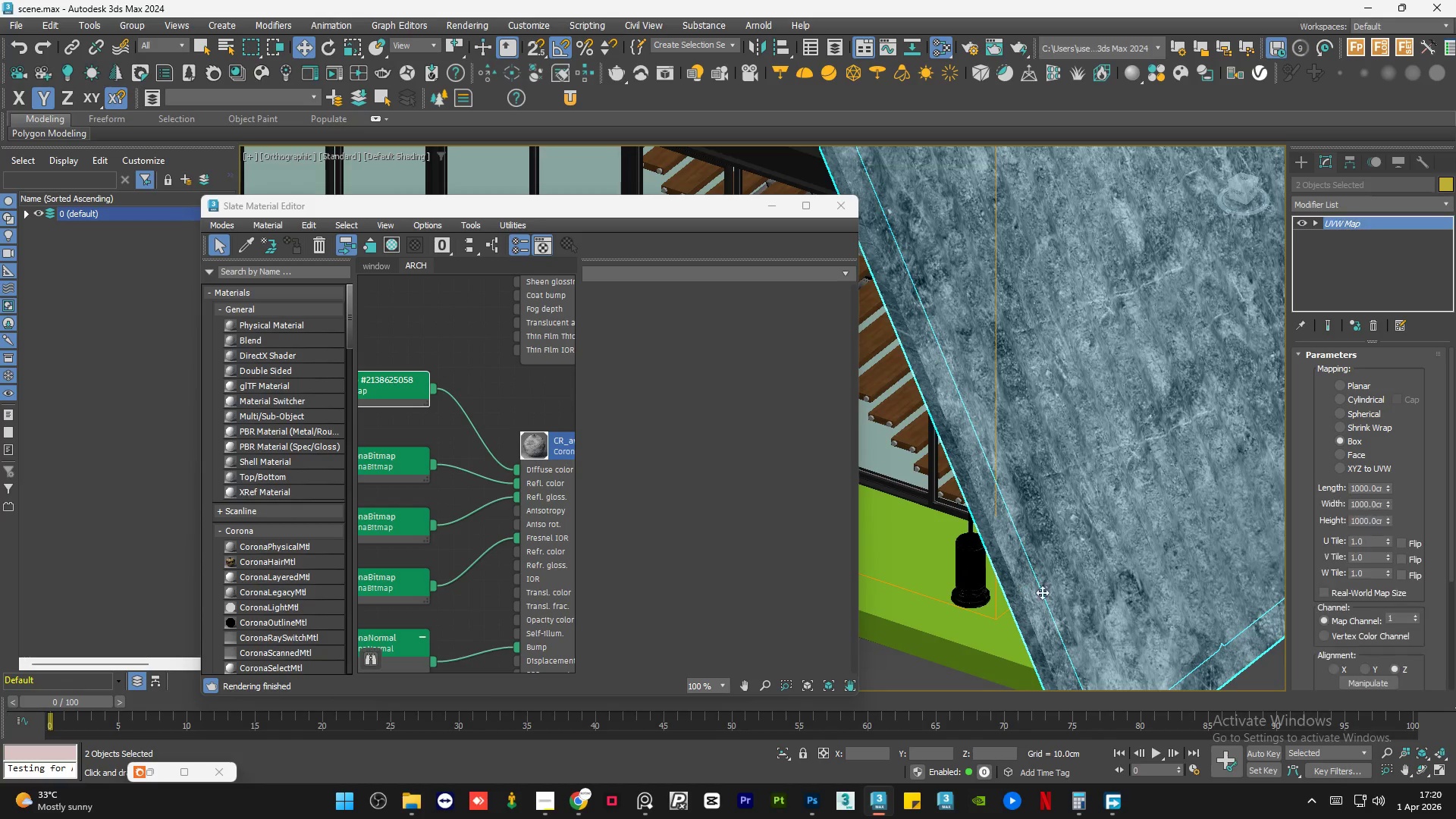 
hold_key(key=AltLeft, duration=0.7)
scroll: coordinate [1142, 598], scroll_direction: down, amount: 3.0
 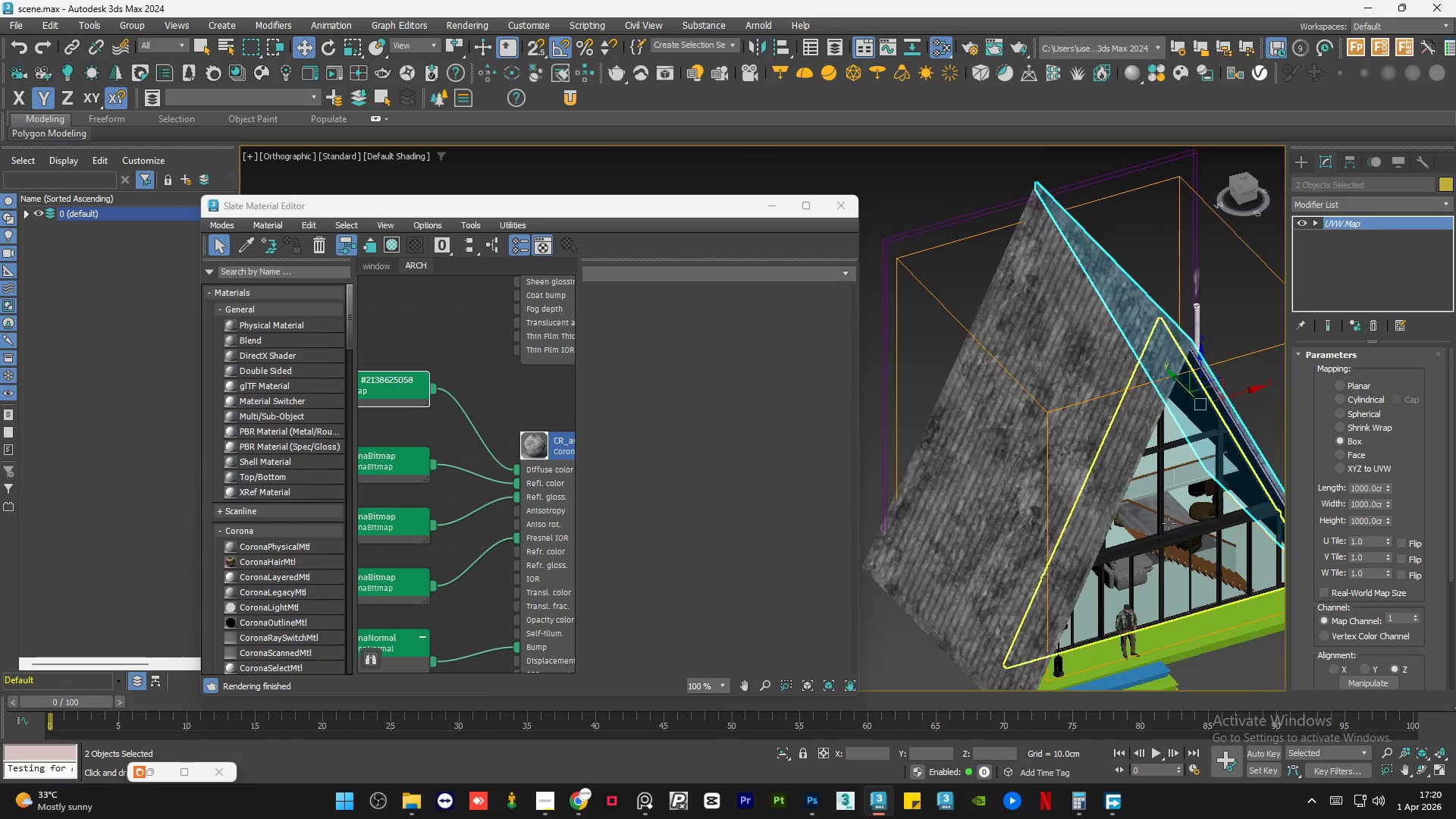 
hold_key(key=ControlLeft, duration=0.42)
left_click([1100, 334])
 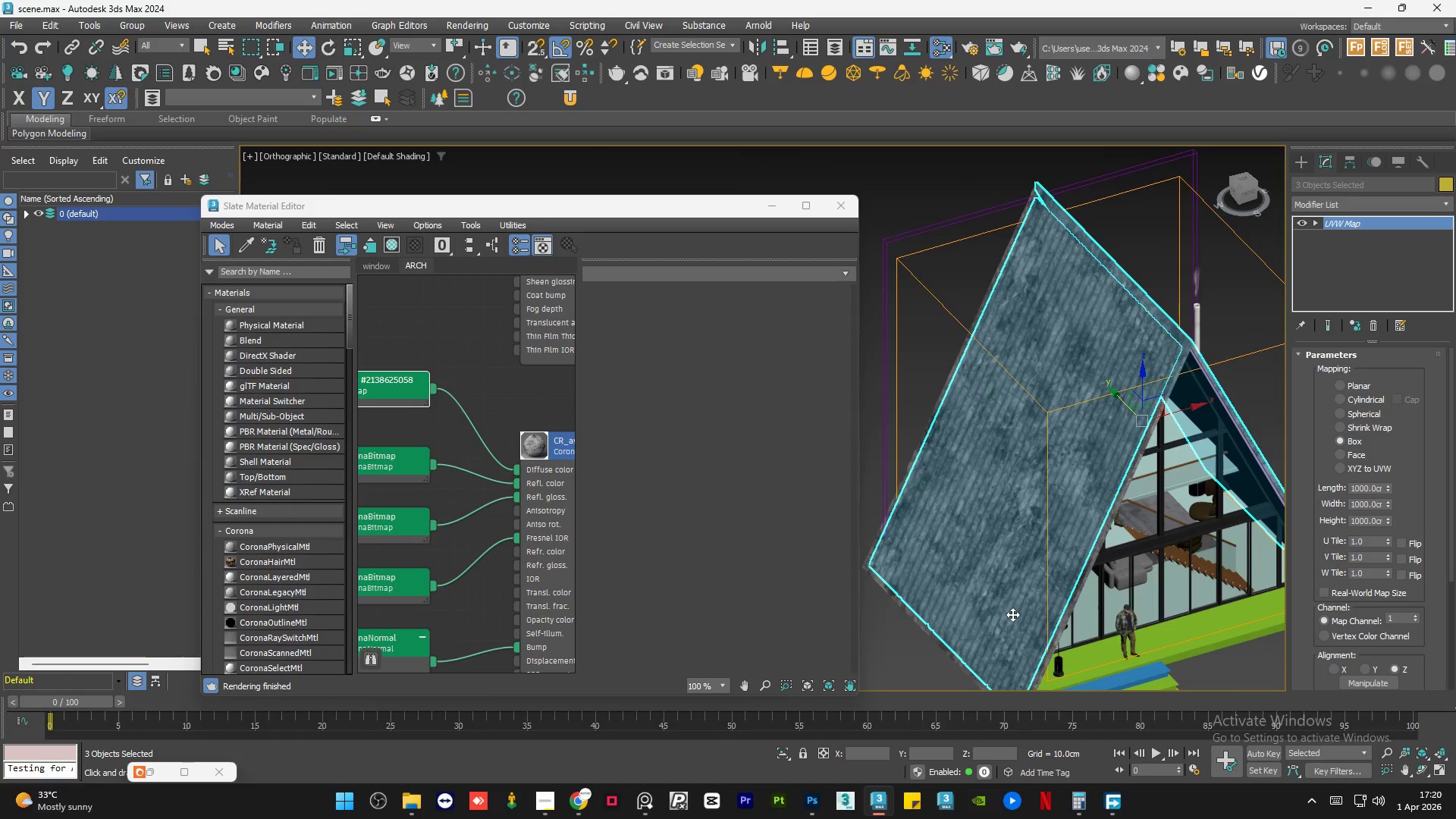 
hold_key(key=ControlLeft, duration=0.42)
 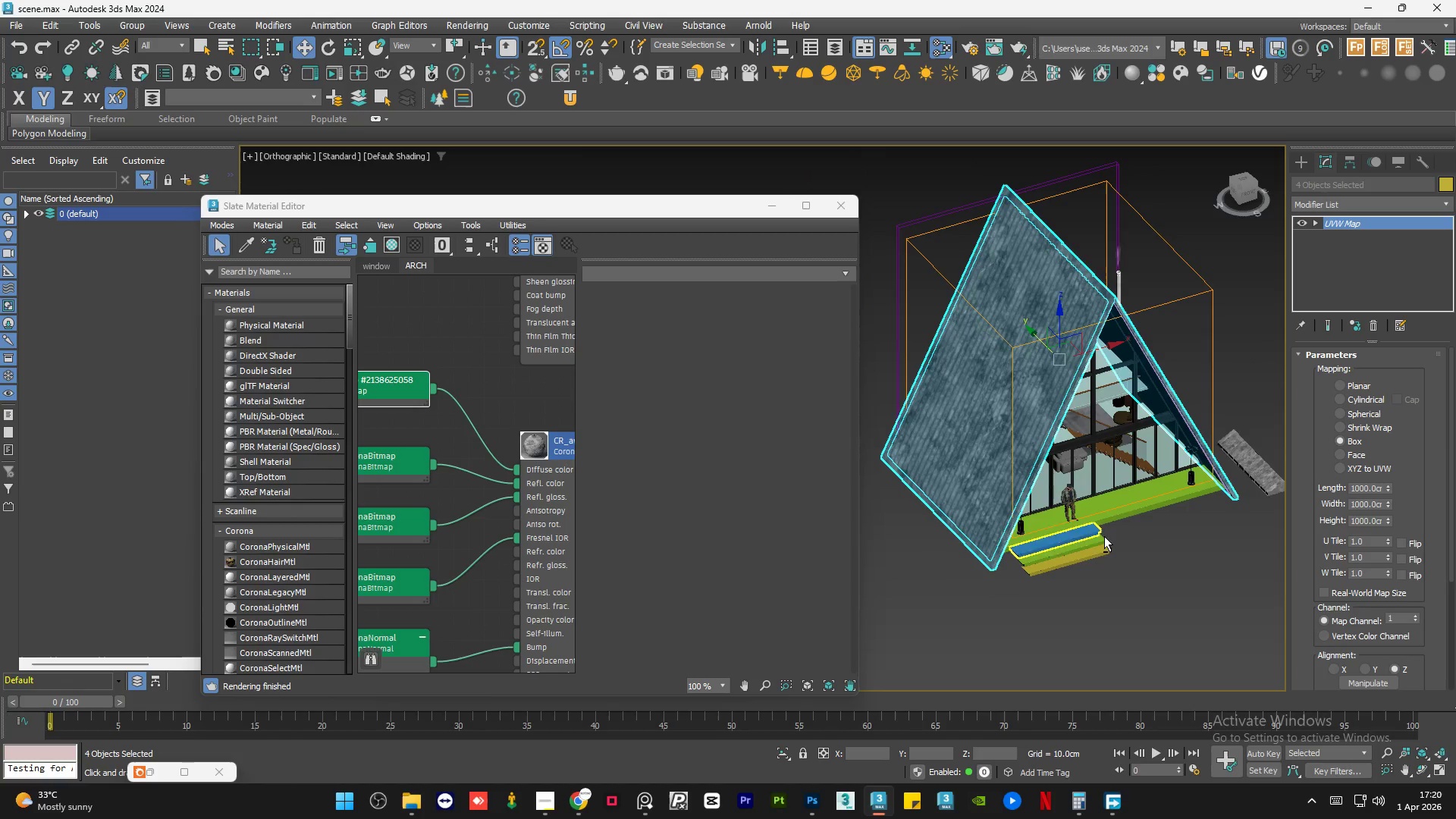 
scroll: coordinate [974, 592], scroll_direction: up, amount: 3.0
 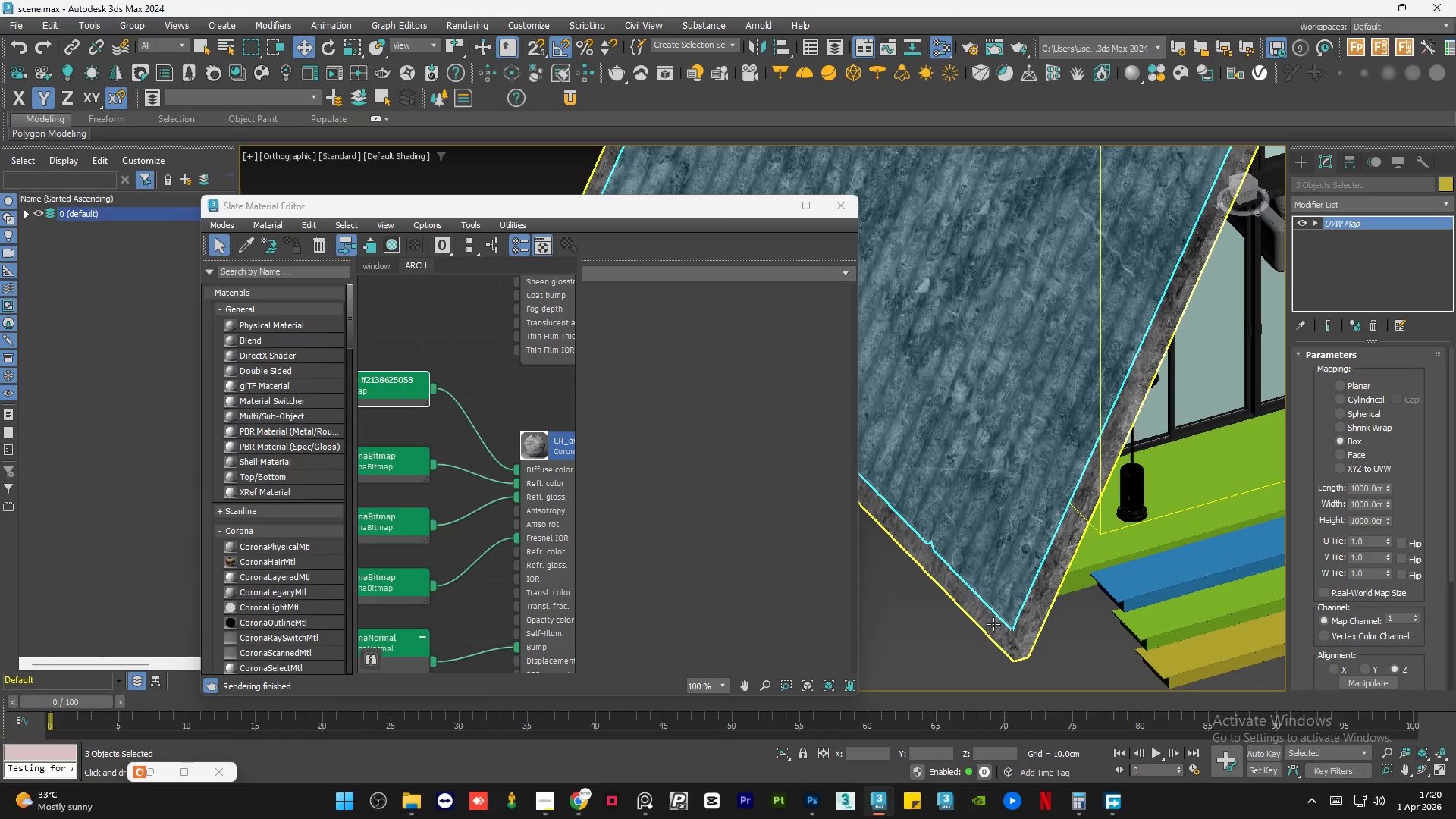 
left_click([994, 624])
 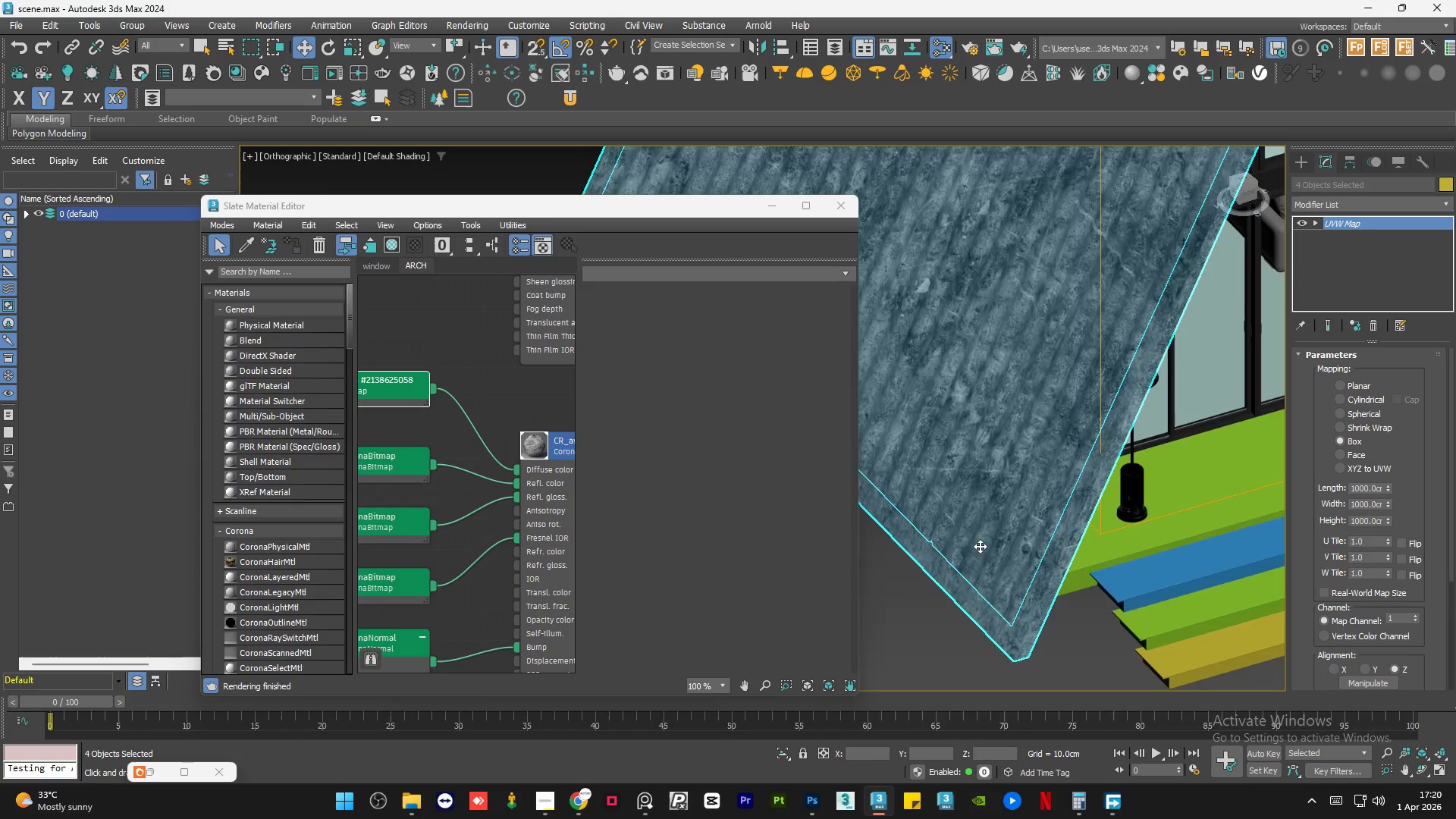 
hold_key(key=AltLeft, duration=0.98)
 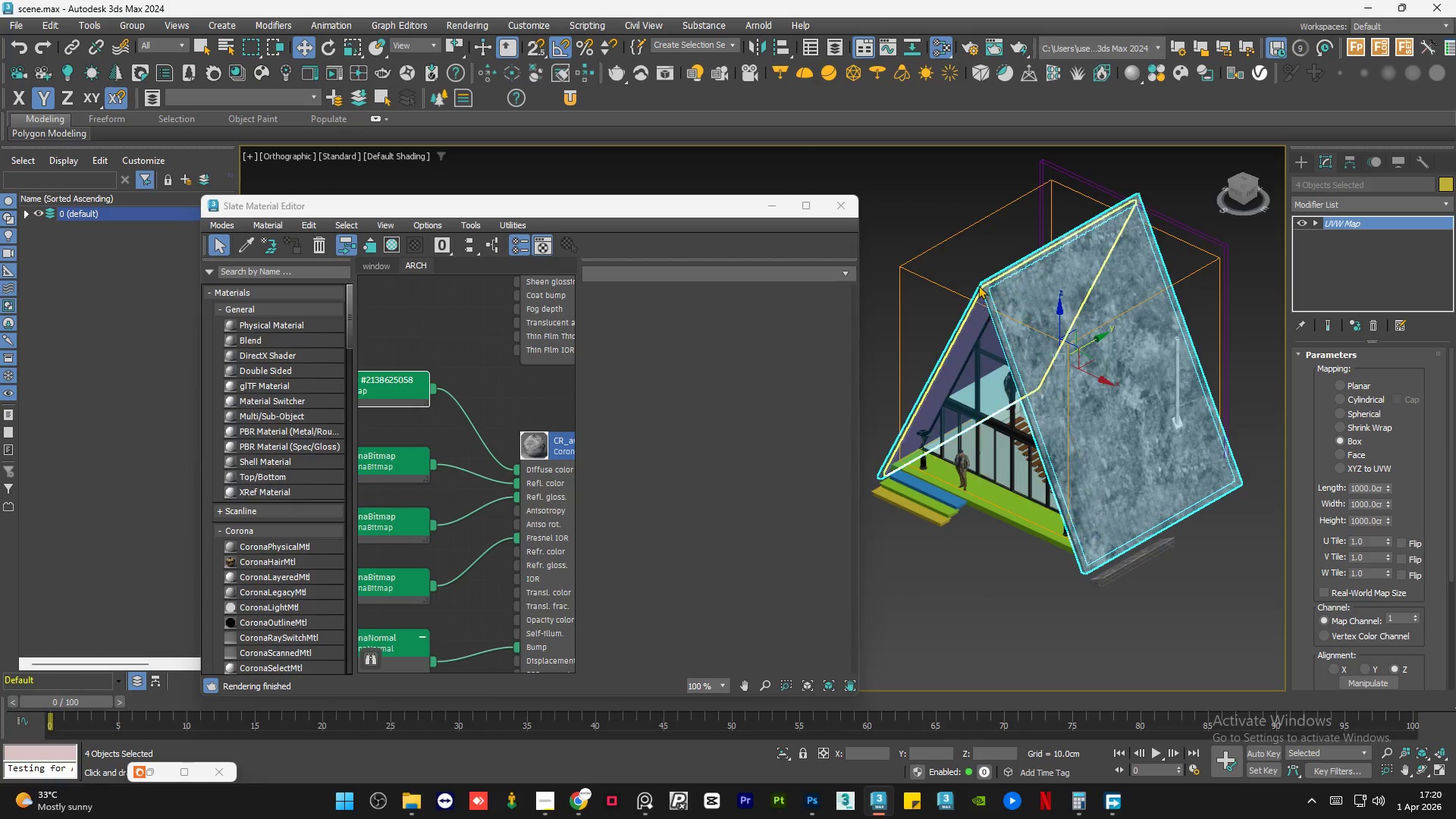 
scroll: coordinate [989, 535], scroll_direction: down, amount: 5.0
 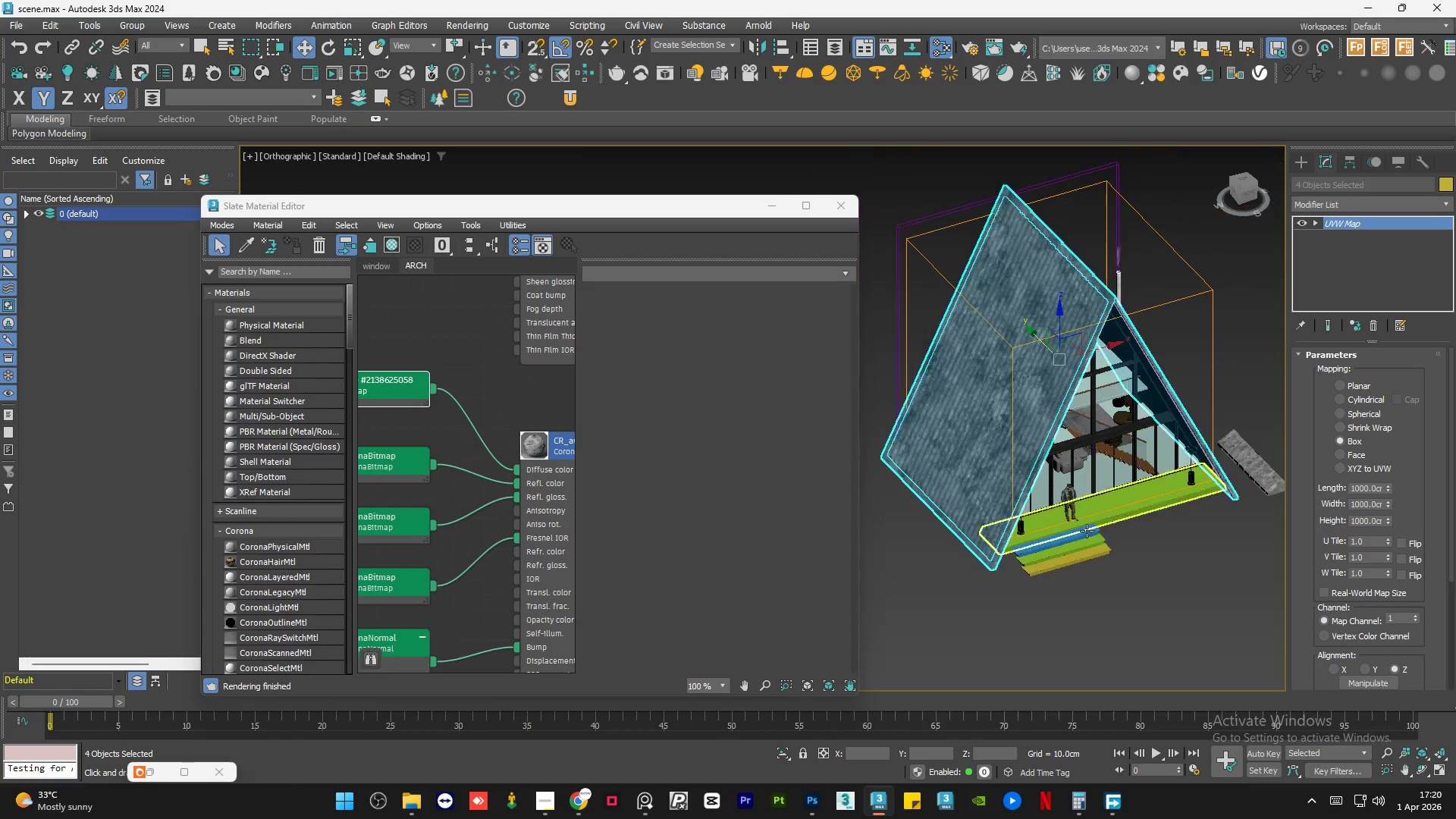 
hold_key(key=ControlLeft, duration=0.77)
 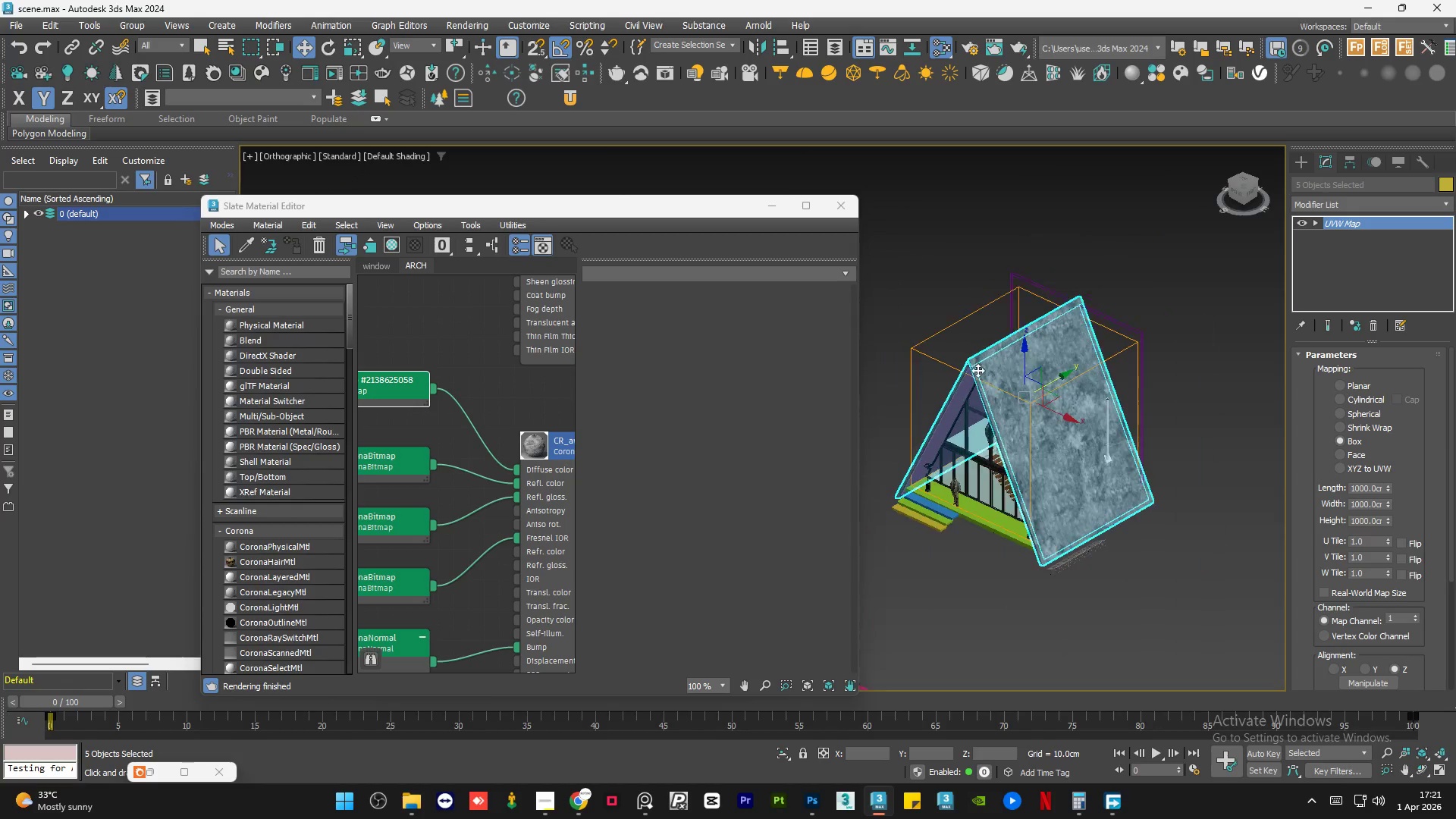 
scroll: coordinate [993, 277], scroll_direction: up, amount: 6.0
 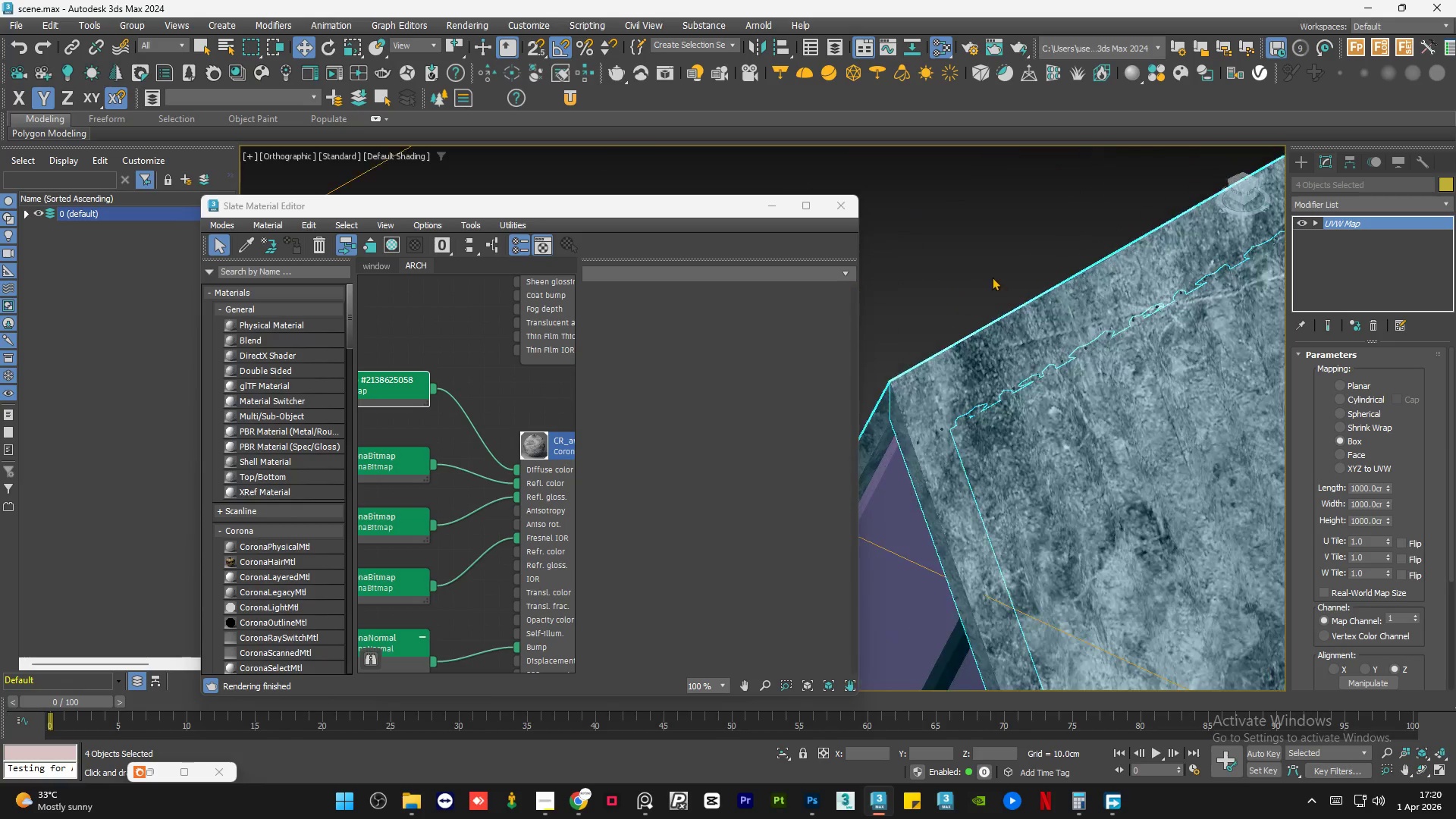 
left_click([978, 349])
 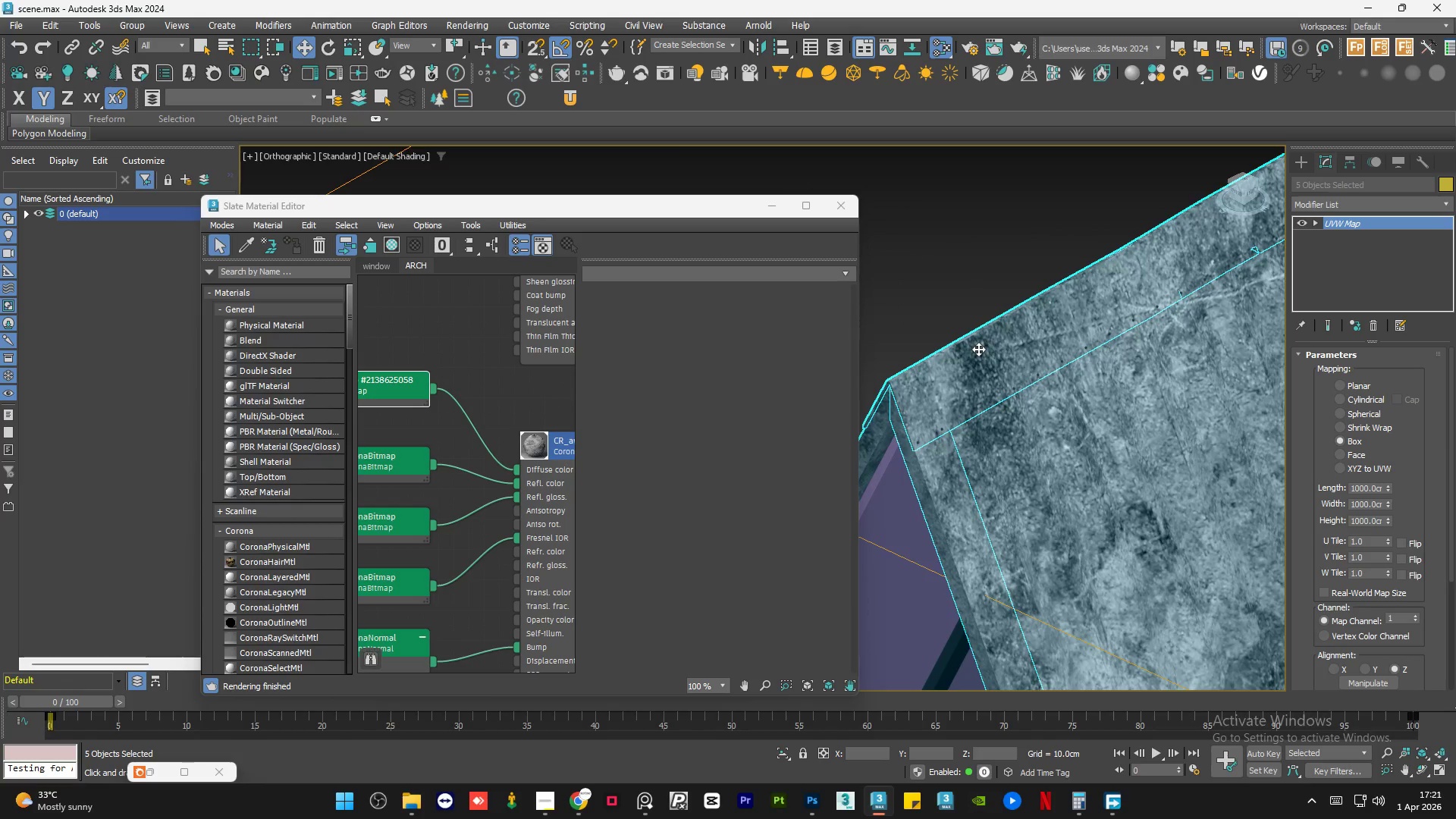 
hold_key(key=AltLeft, duration=0.58)
 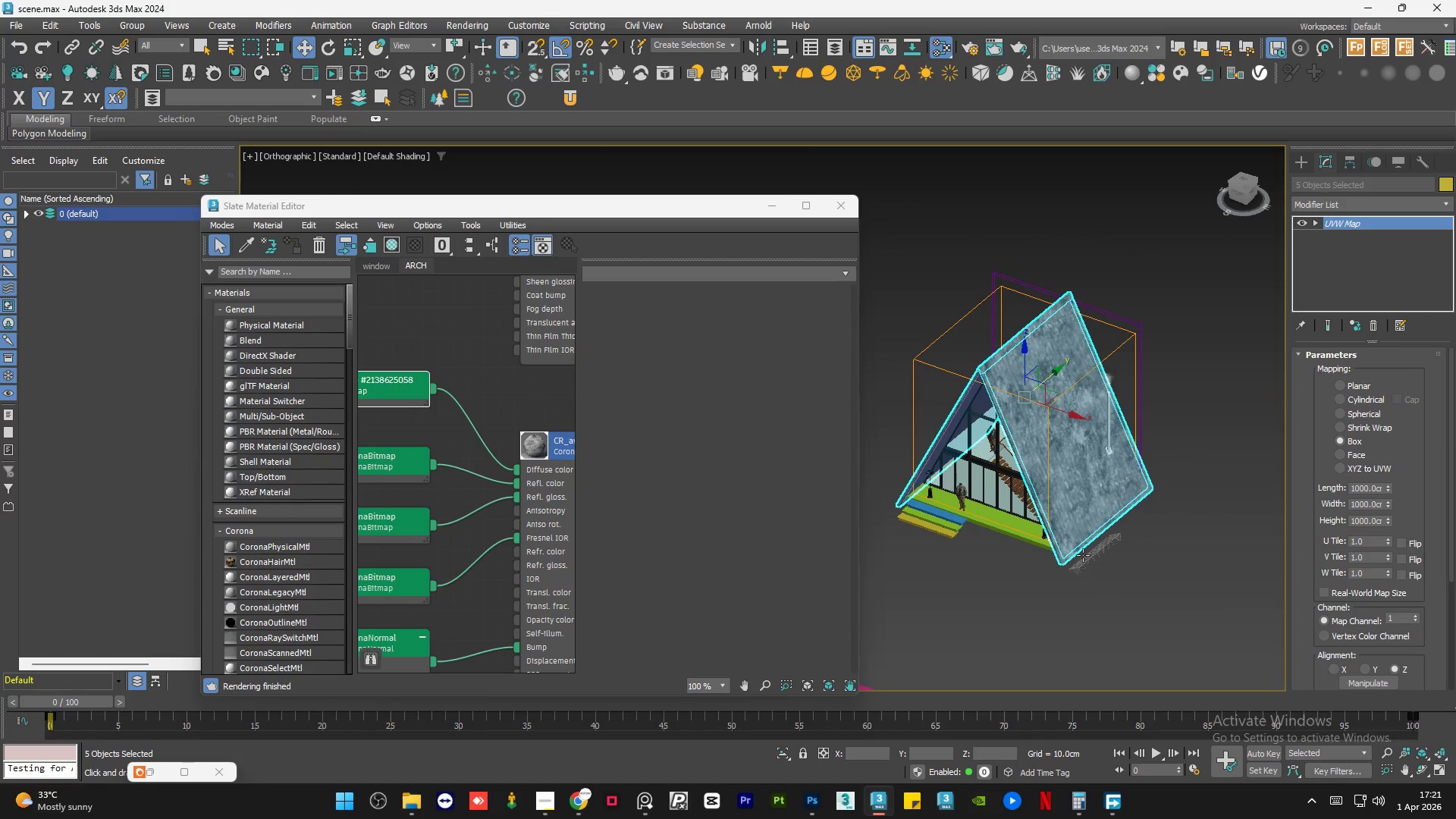 
scroll: coordinate [976, 359], scroll_direction: down, amount: 7.0
 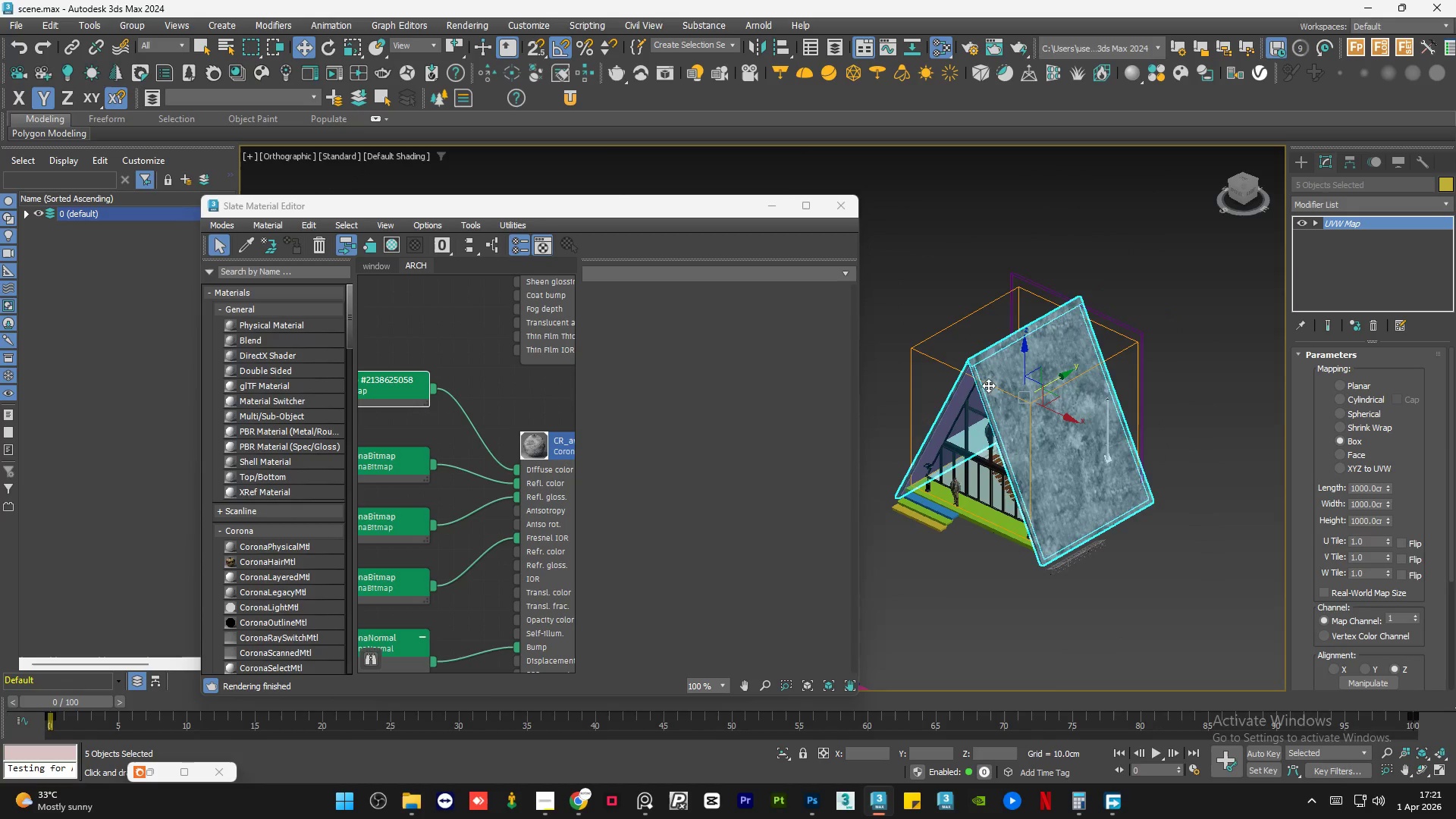 
scroll: coordinate [1081, 554], scroll_direction: up, amount: 3.0
 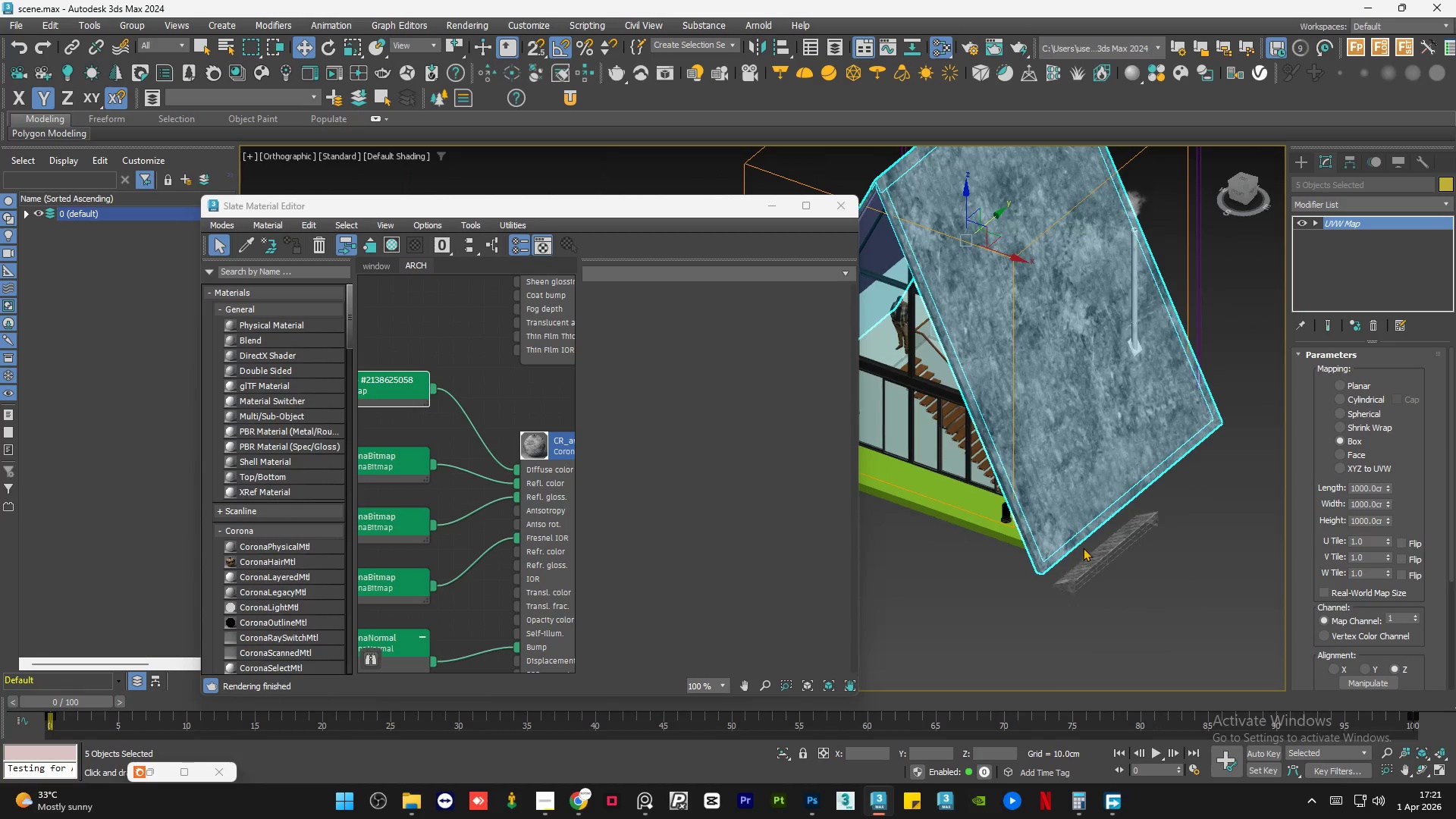 
scroll: coordinate [1085, 548], scroll_direction: down, amount: 1.0
 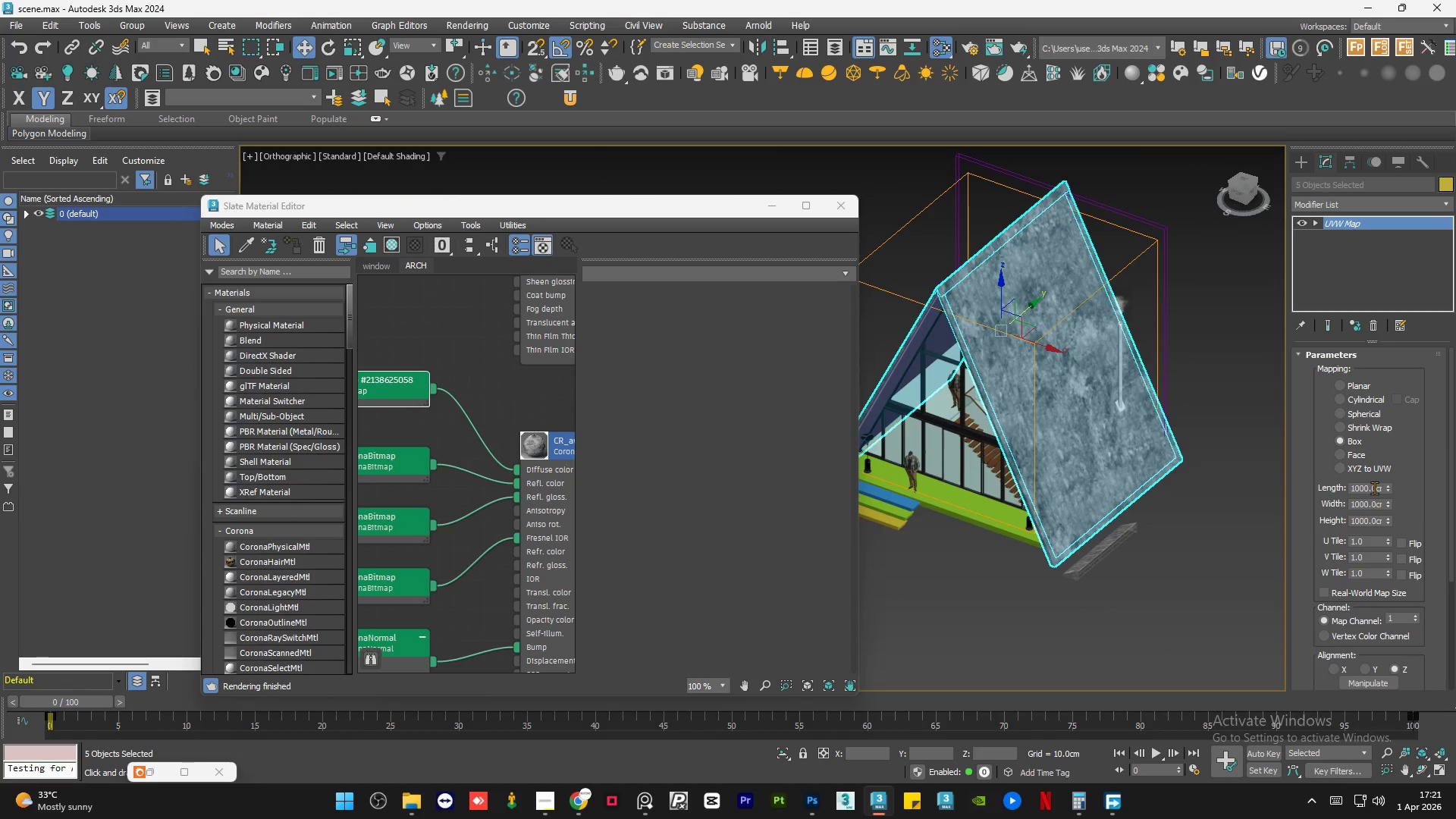 
double_click([1374, 488])
 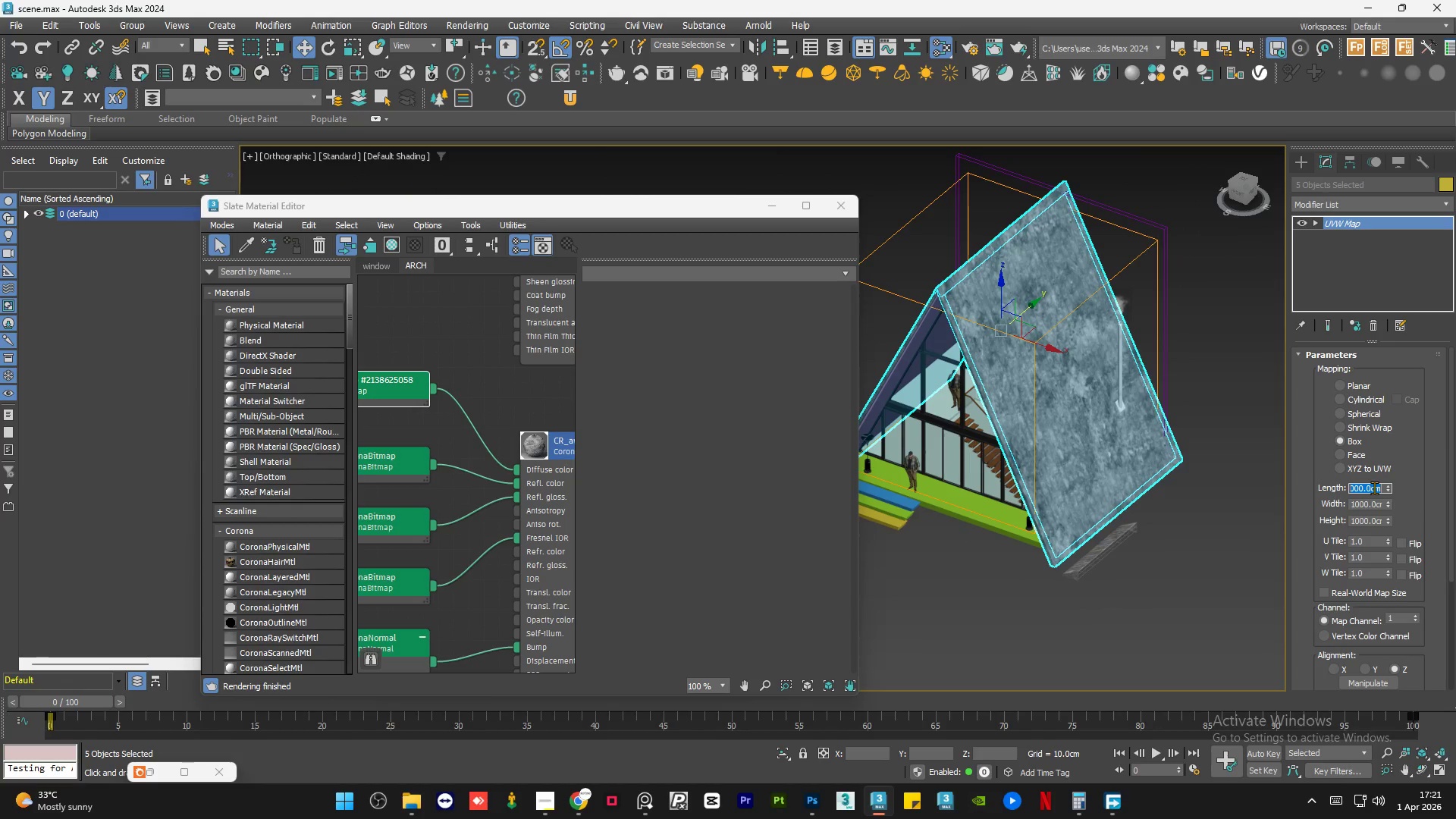 
key(Numpad7)
 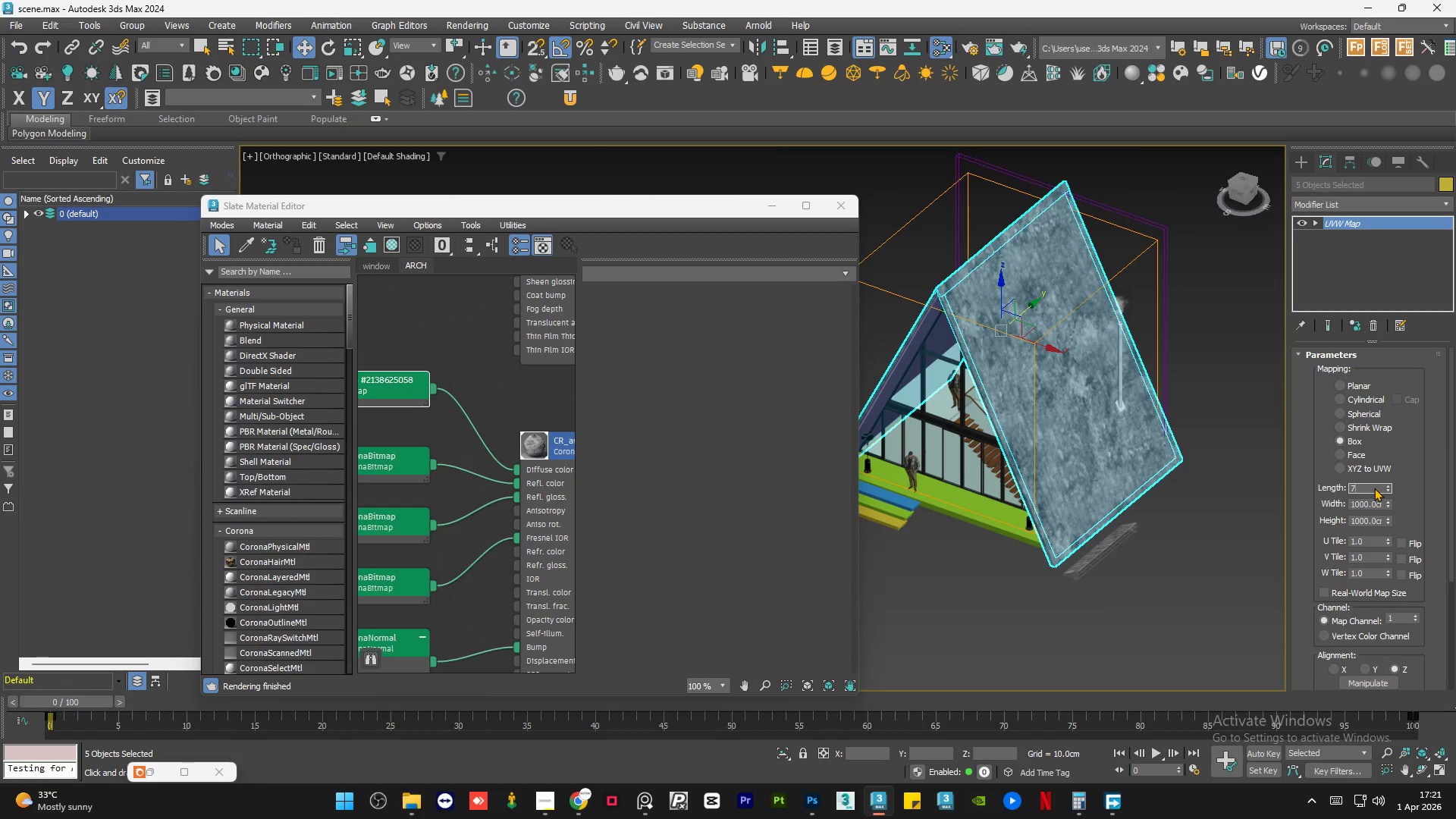 
key(Numpad0)
 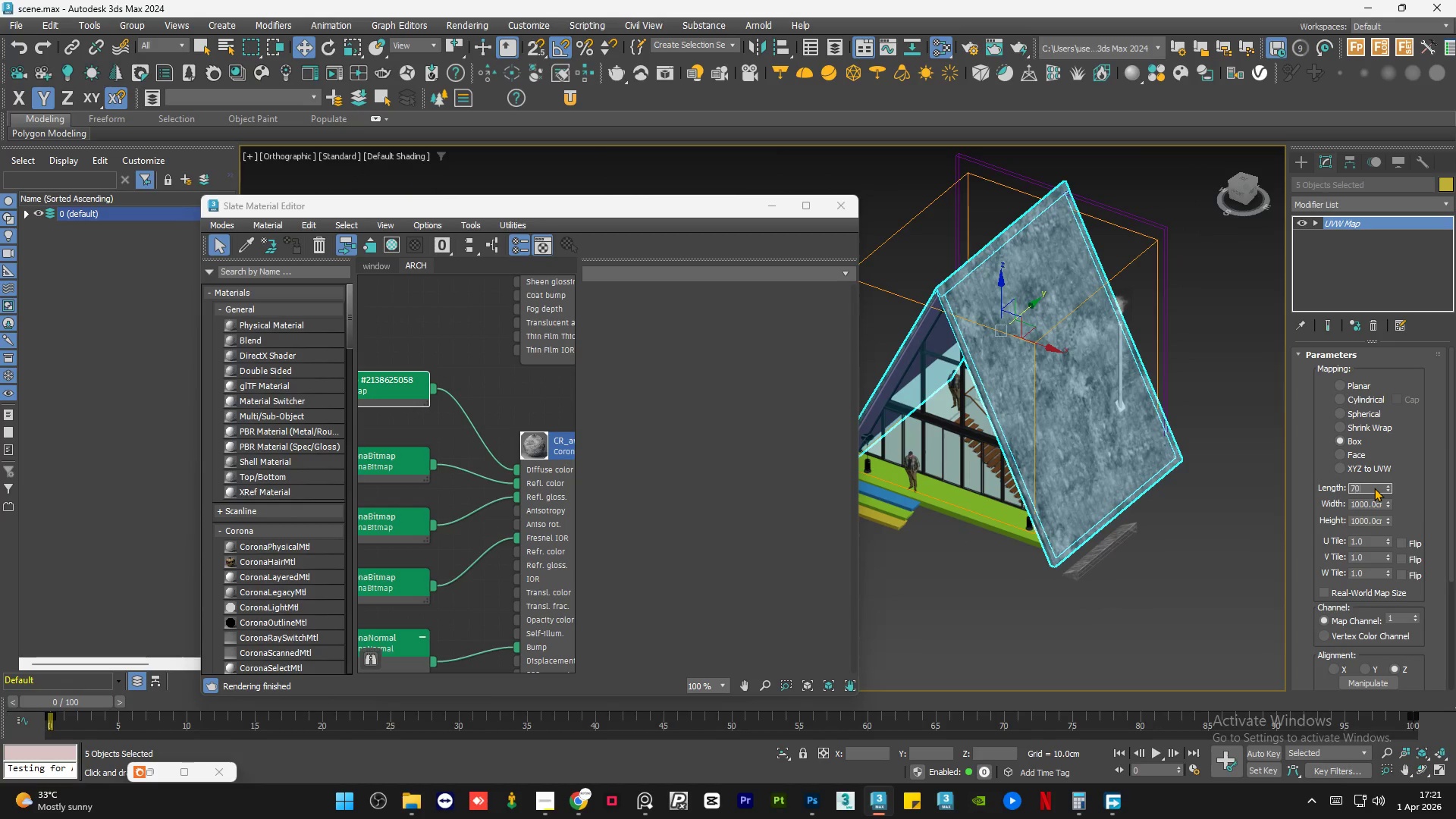 
key(Numpad0)
 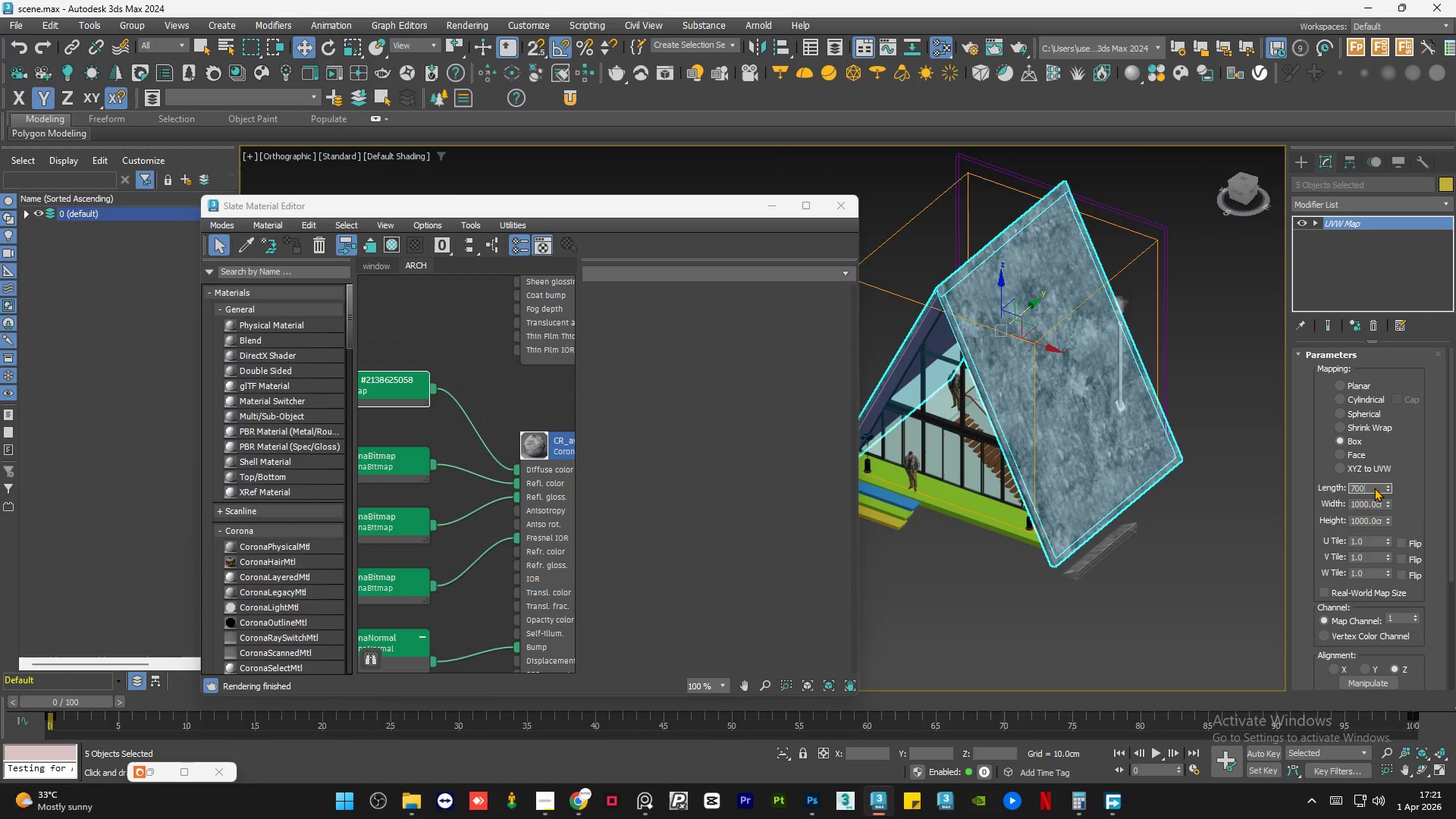 
key(NumpadEnter)
 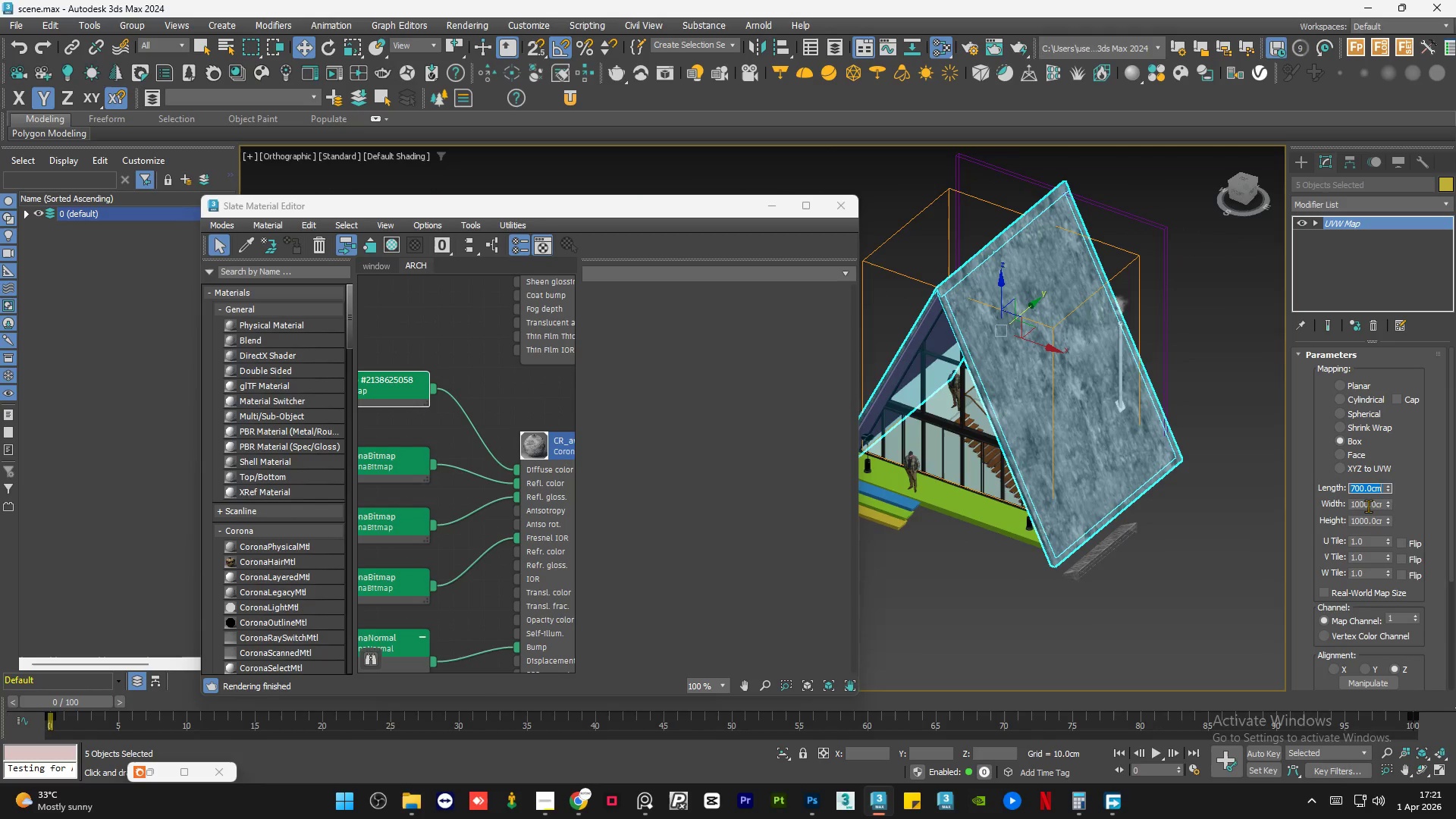 
double_click([1368, 506])
 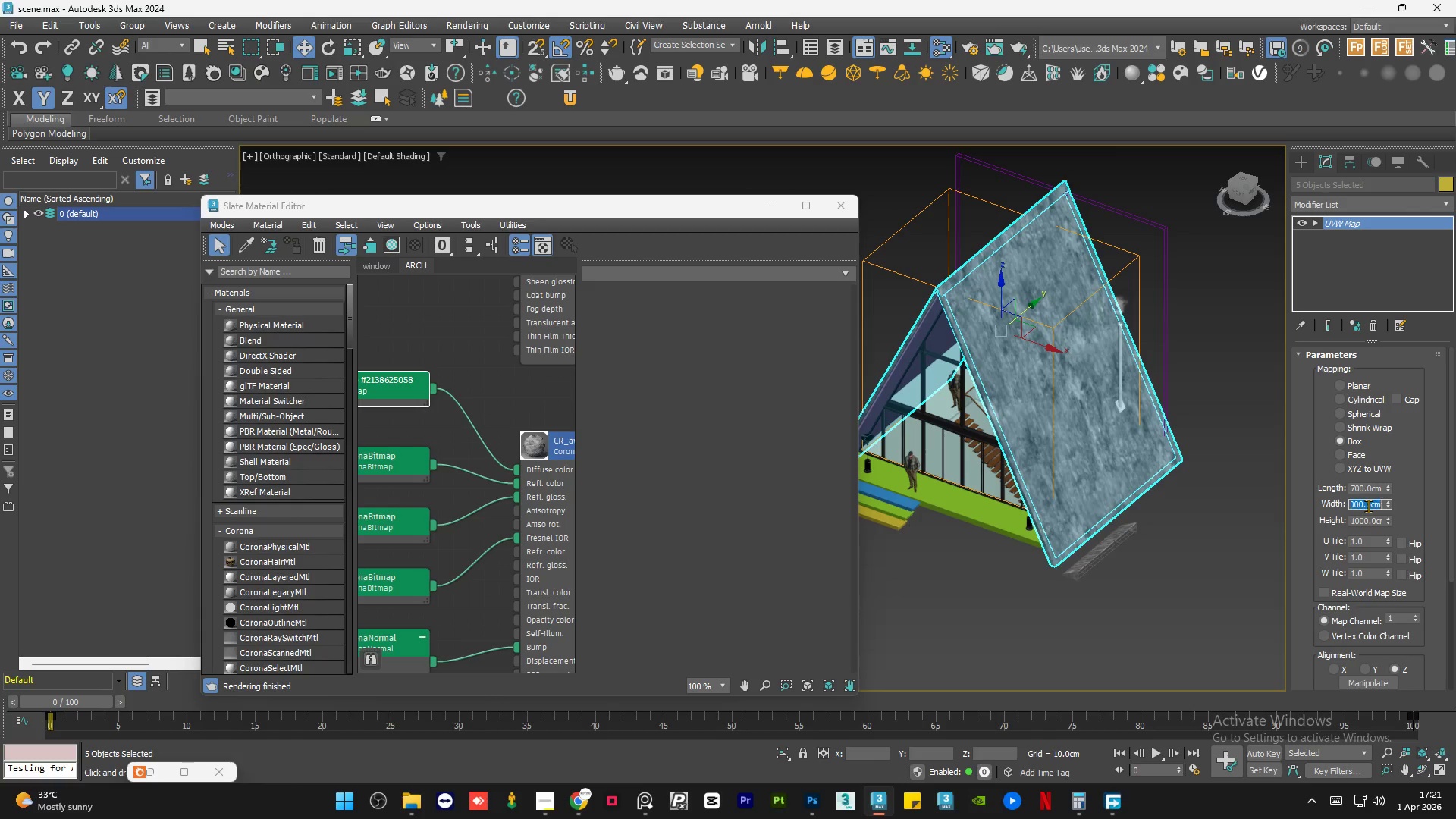 
key(Numpad7)
 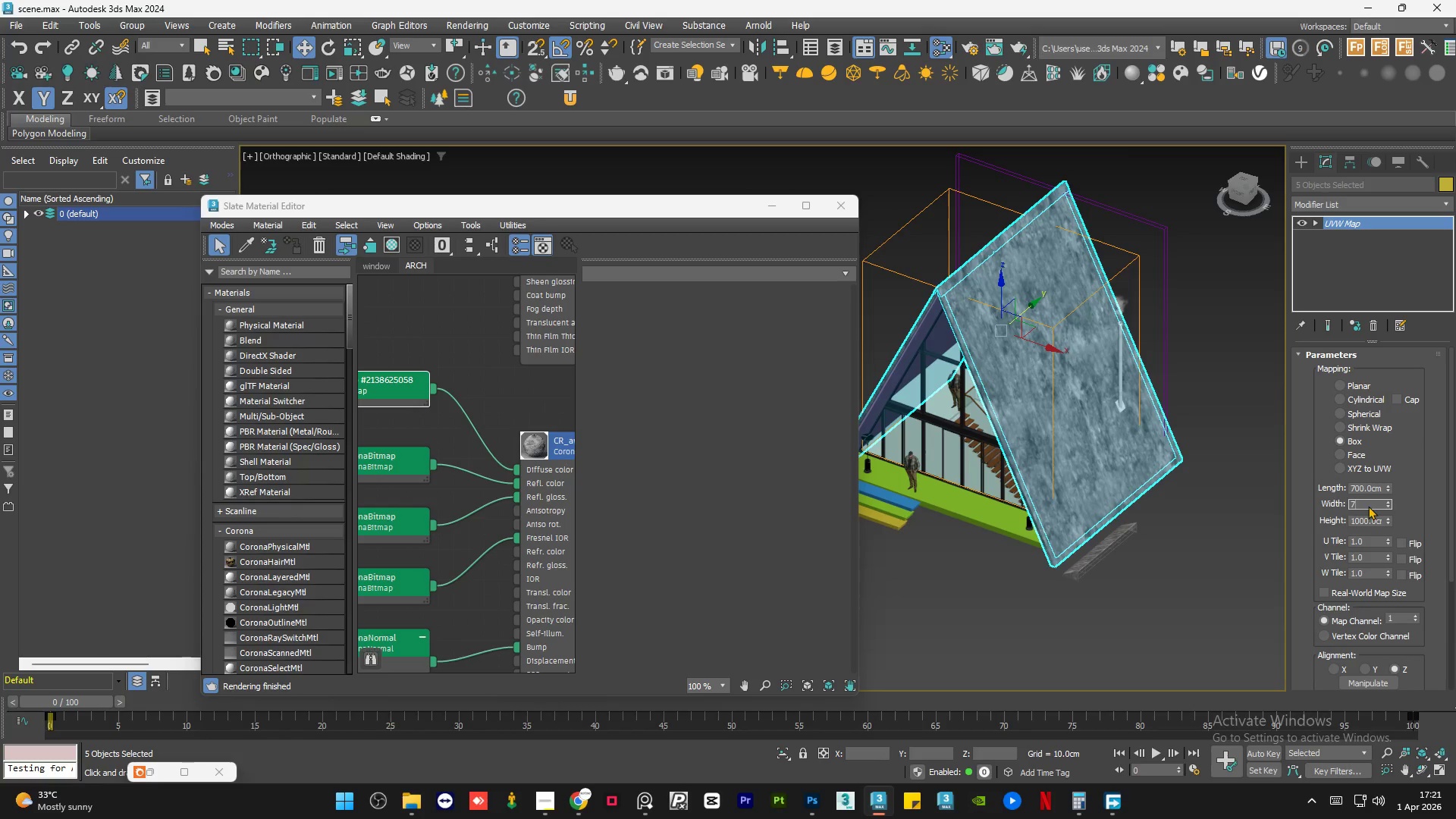 
key(Numpad0)
 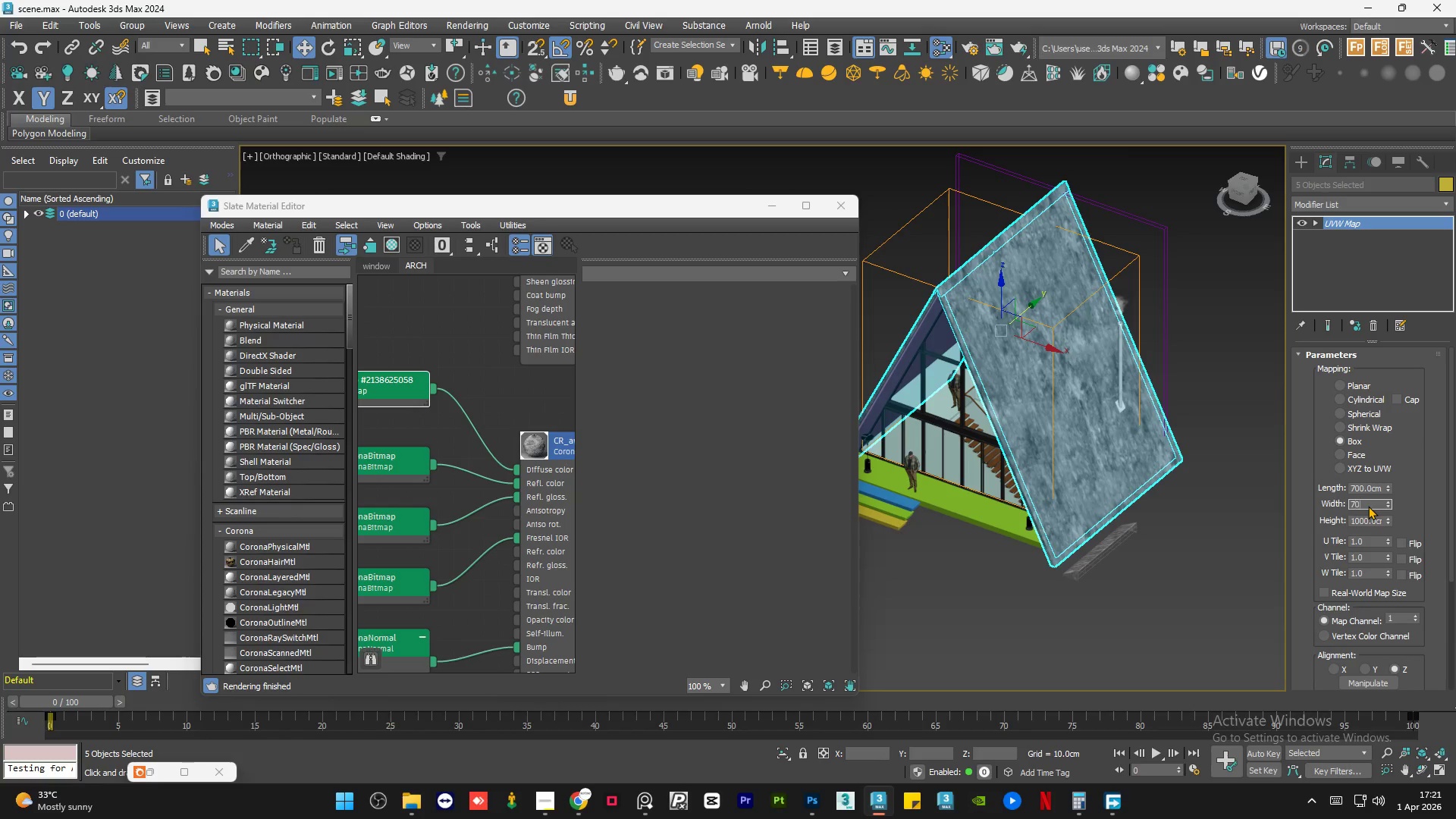 
key(Numpad0)
 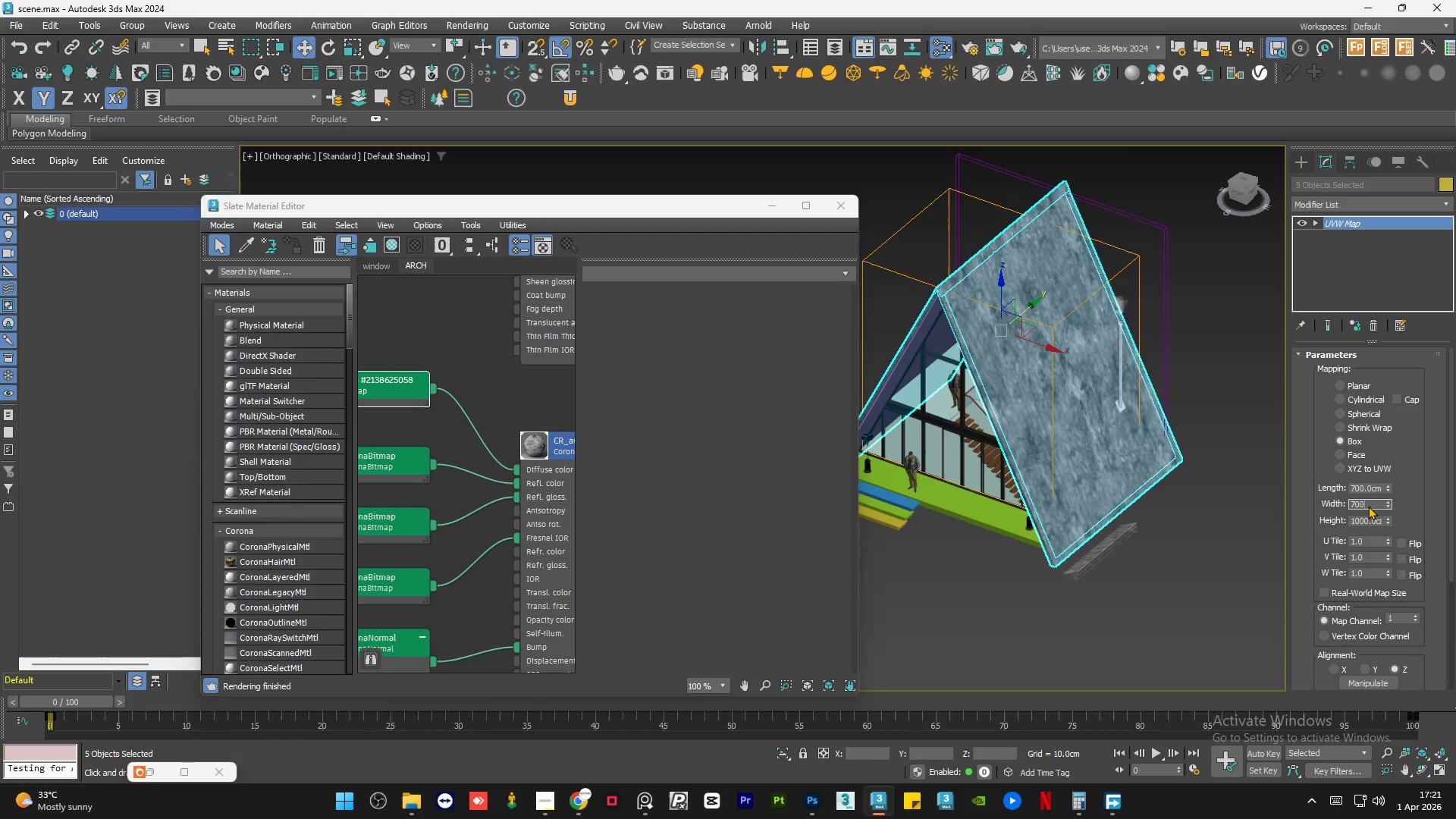 
key(NumpadEnter)
 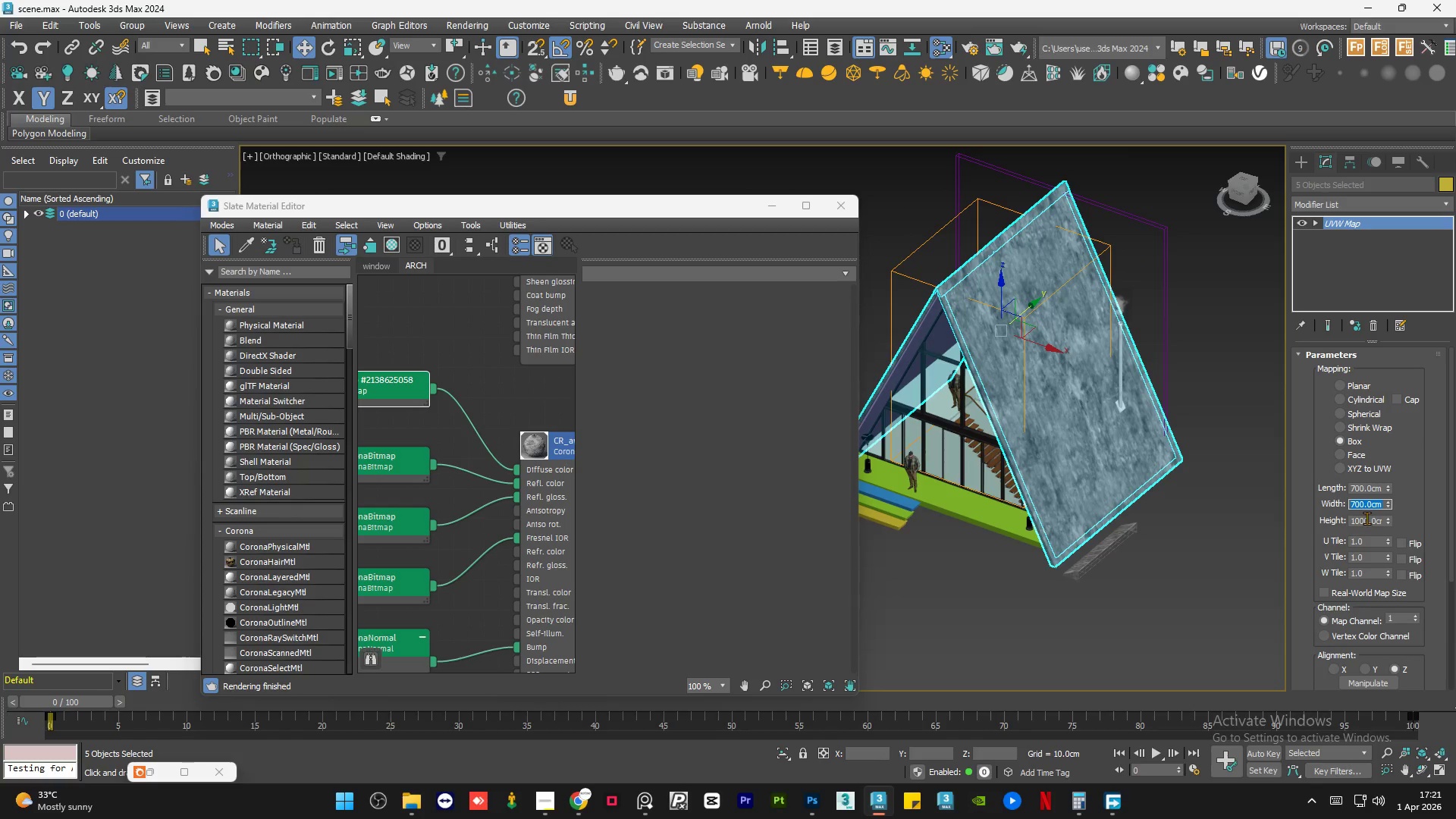 
double_click([1367, 519])
 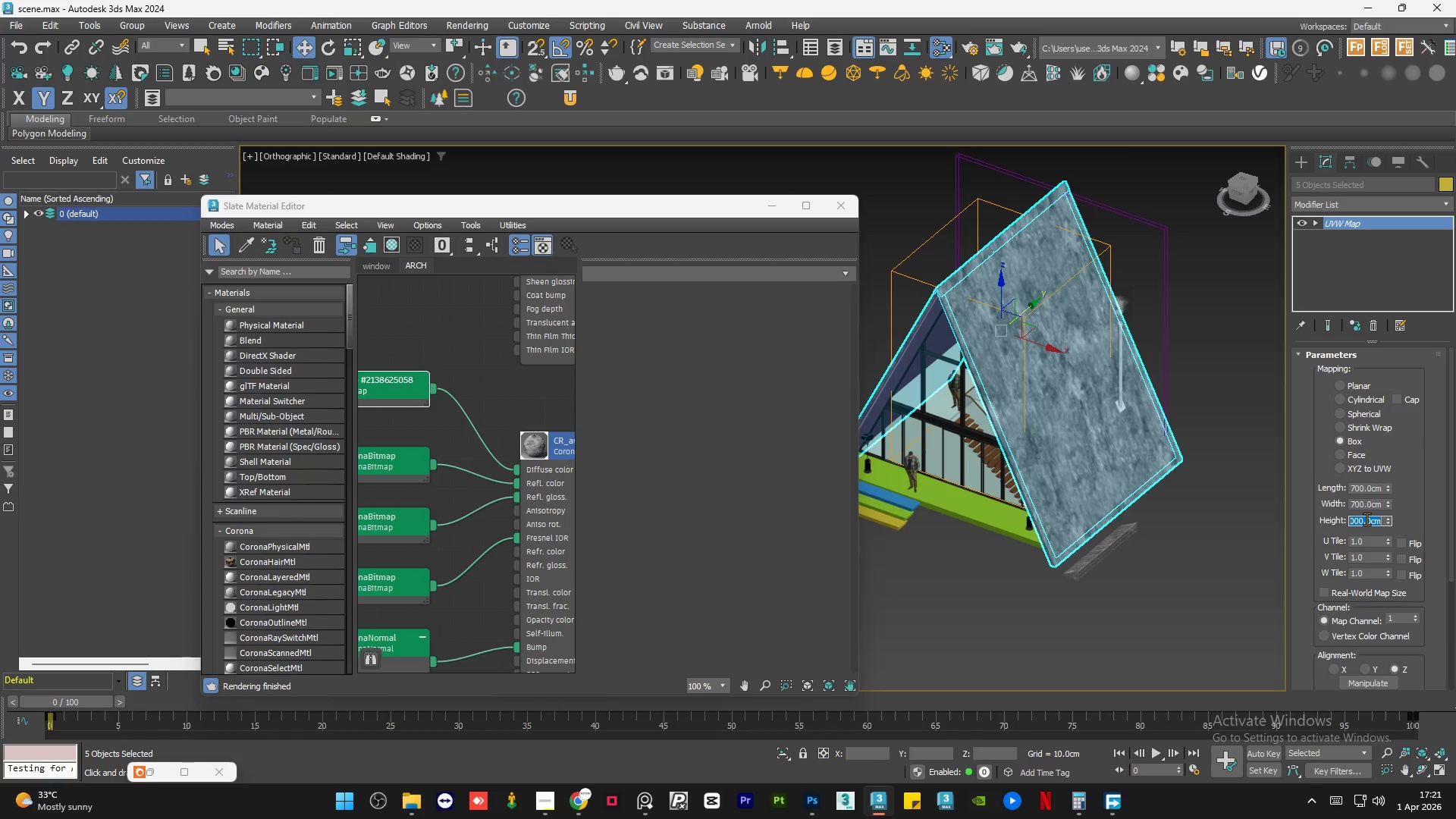 
key(Numpad7)
 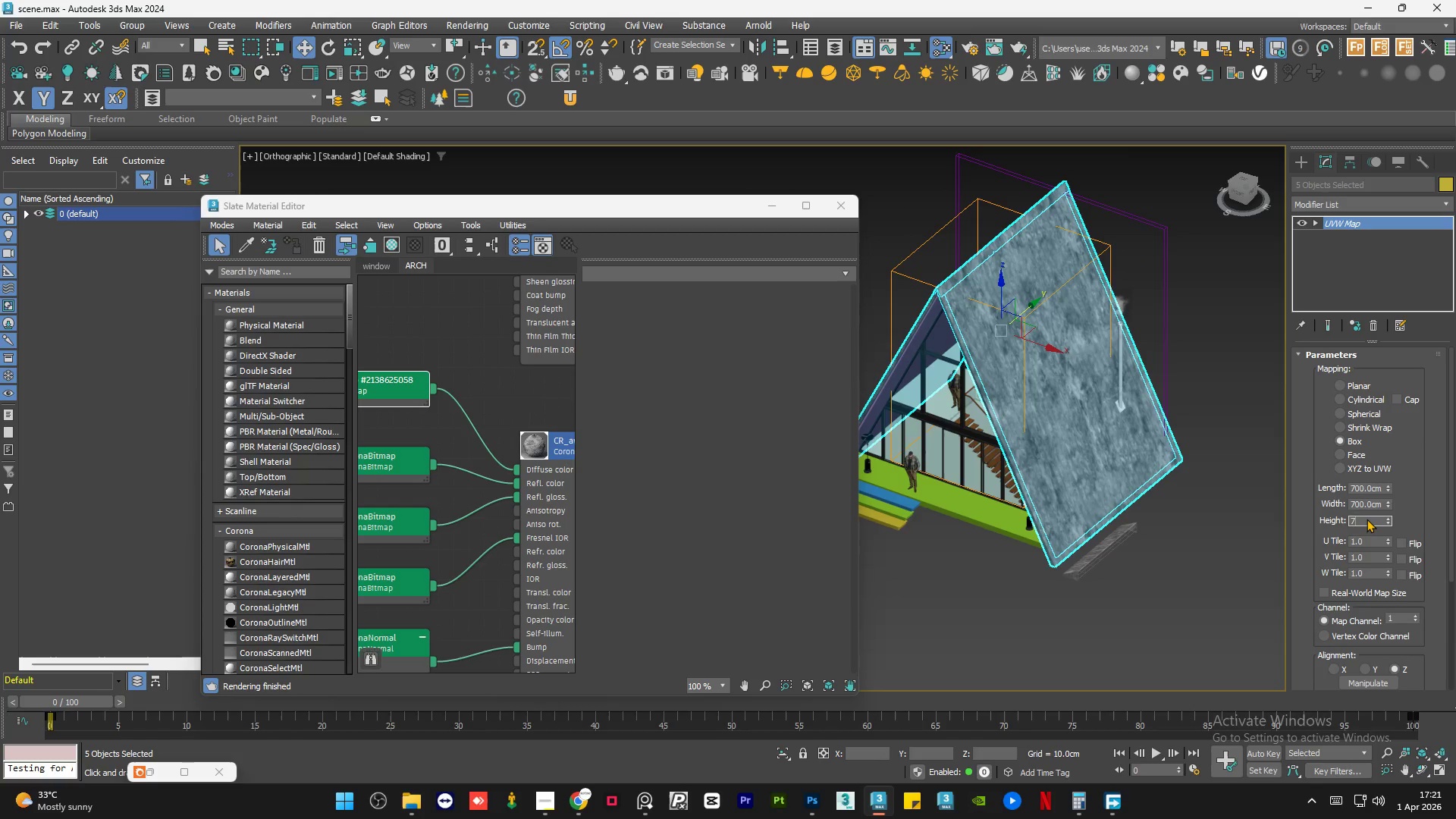 
key(Numpad0)
 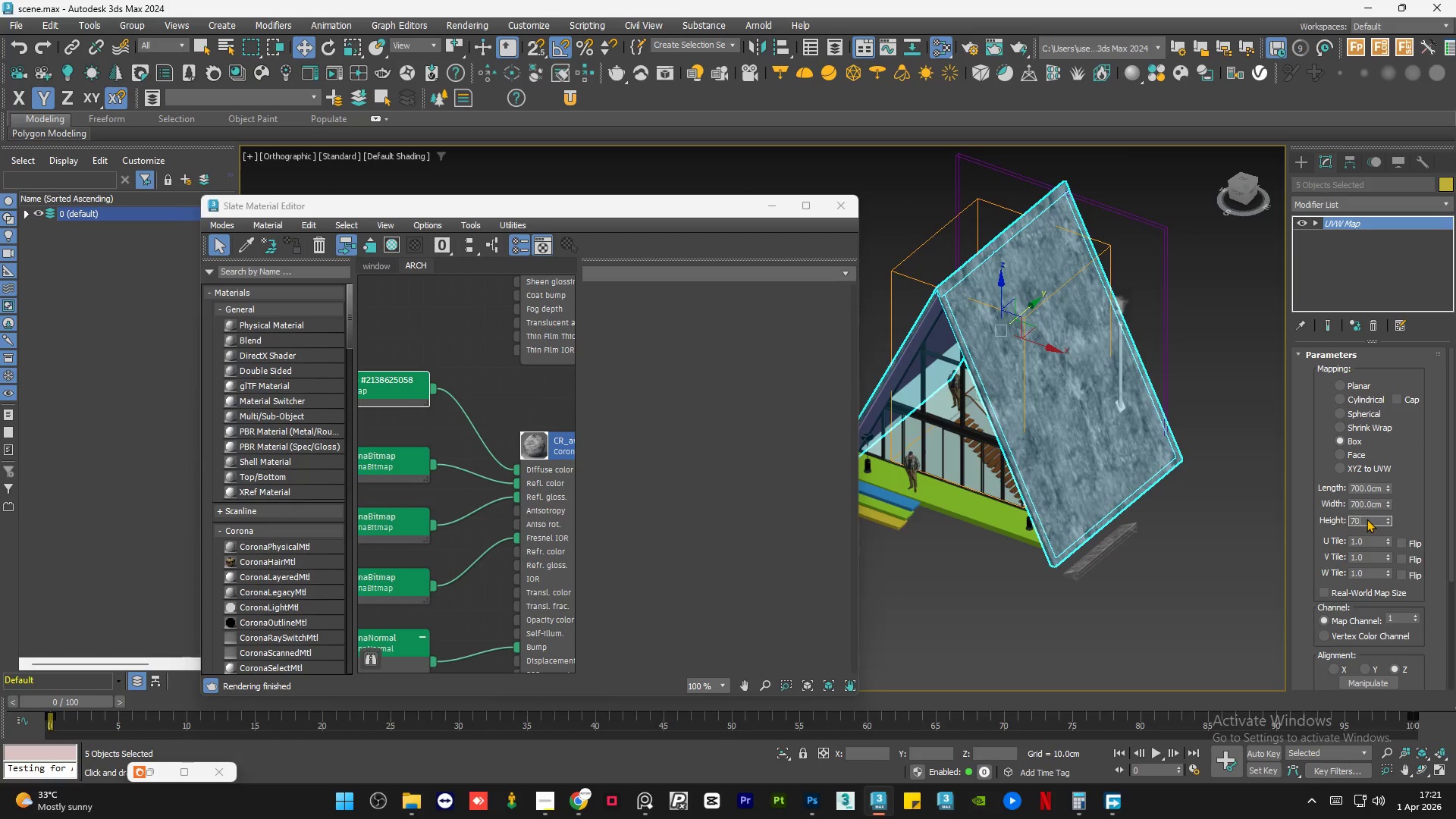 
key(Numpad0)
 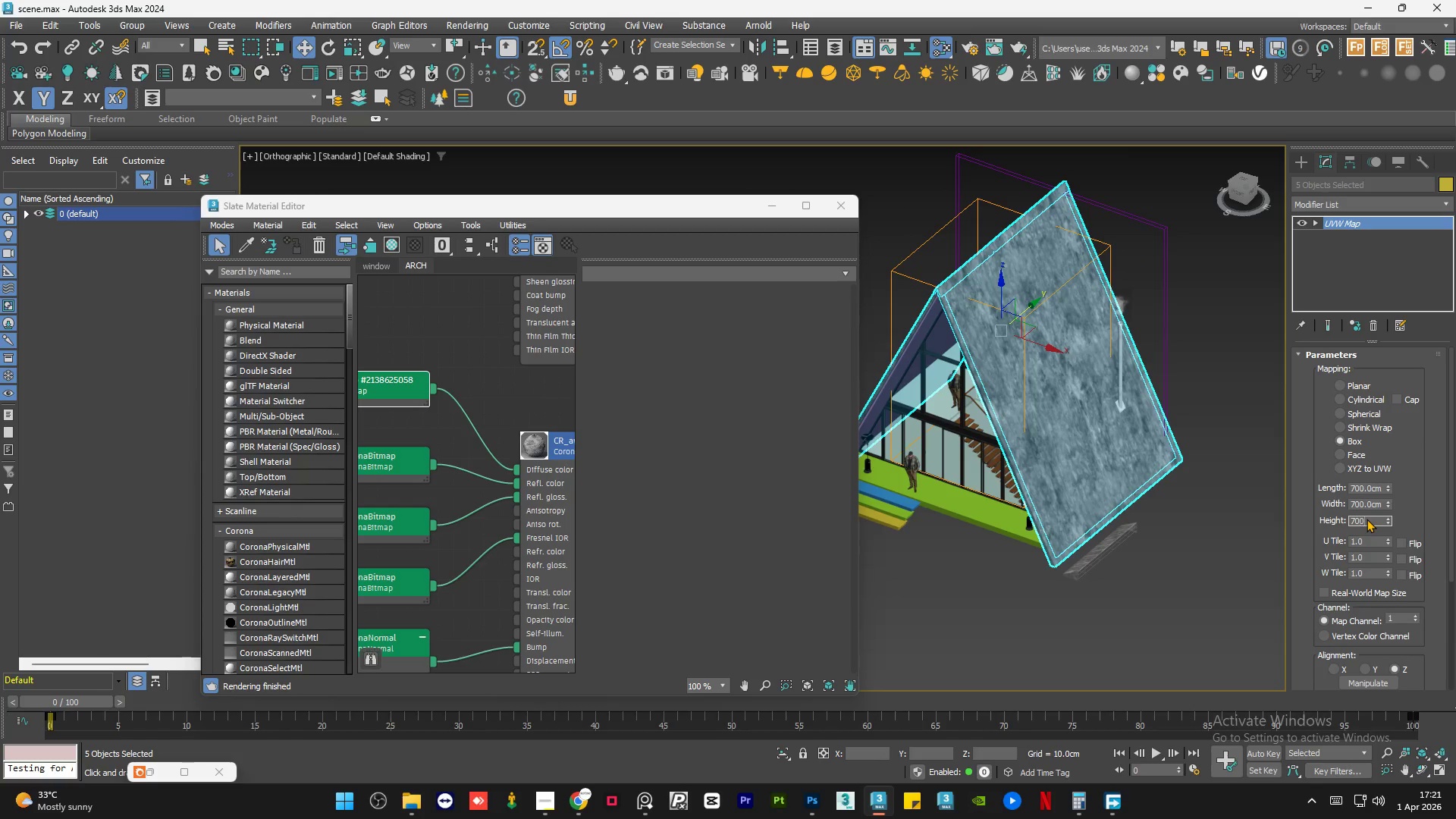 
key(NumpadEnter)
 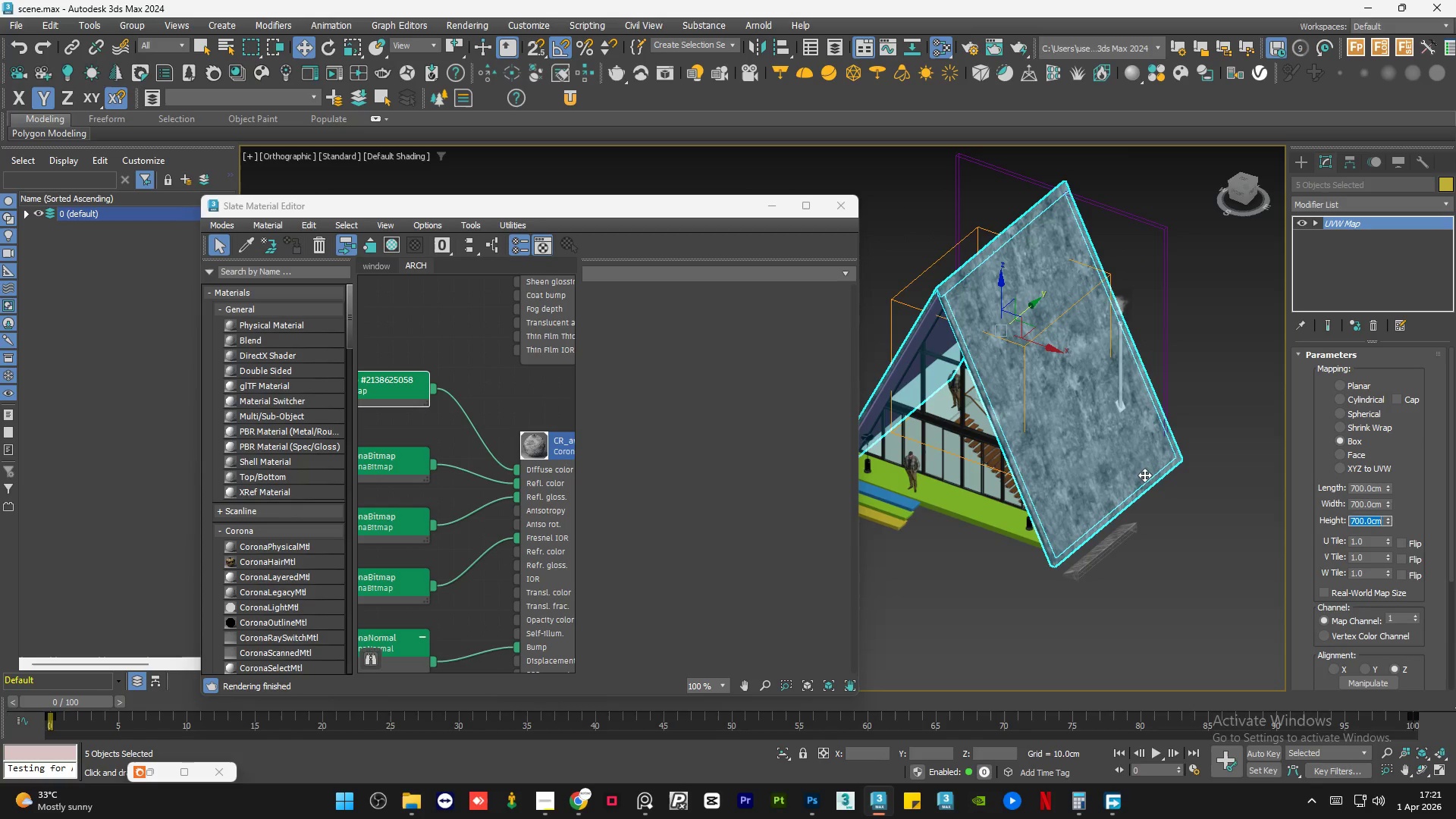 
hold_key(key=AltLeft, duration=1.53)
 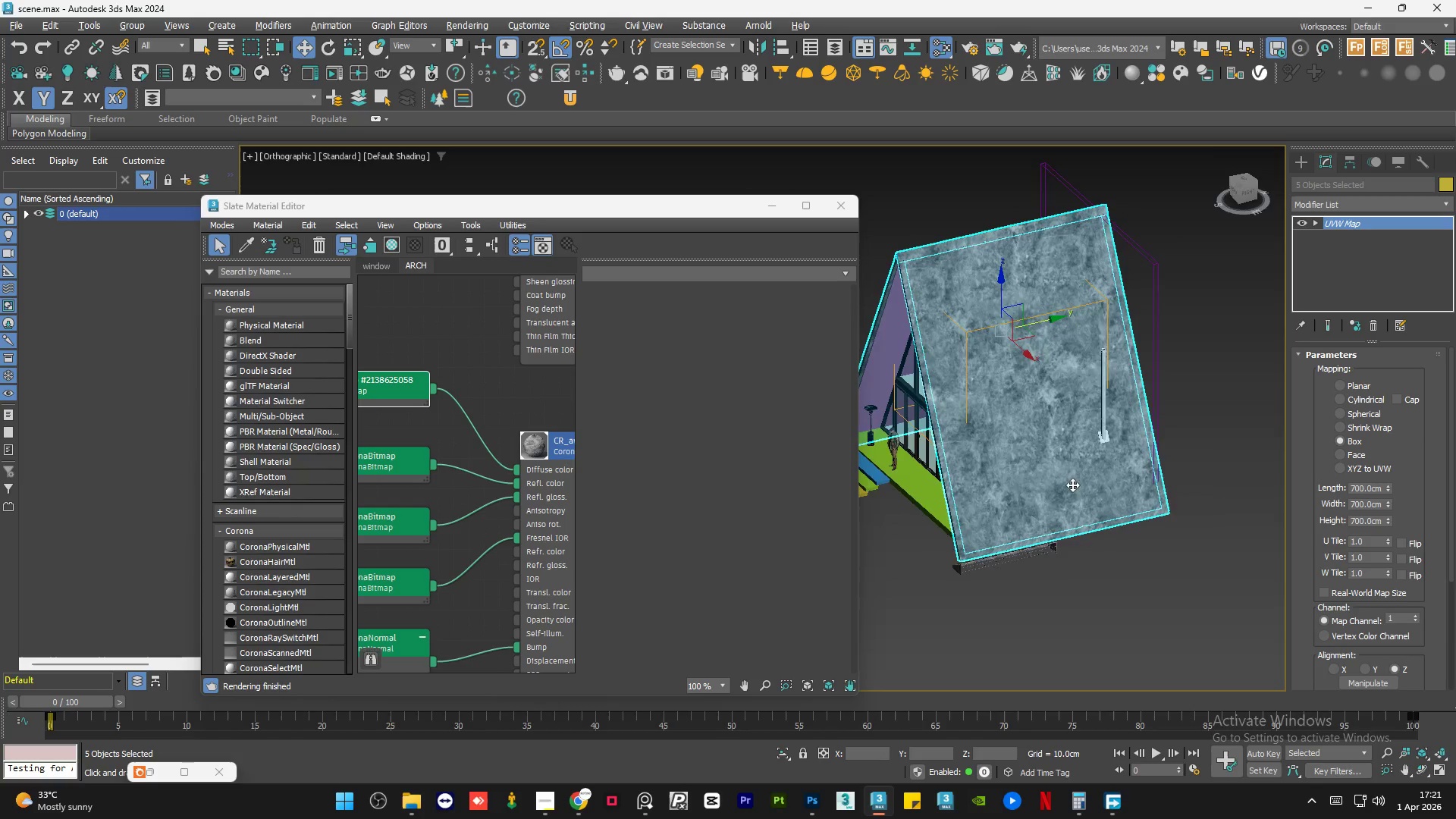 
hold_key(key=AltLeft, duration=0.72)
 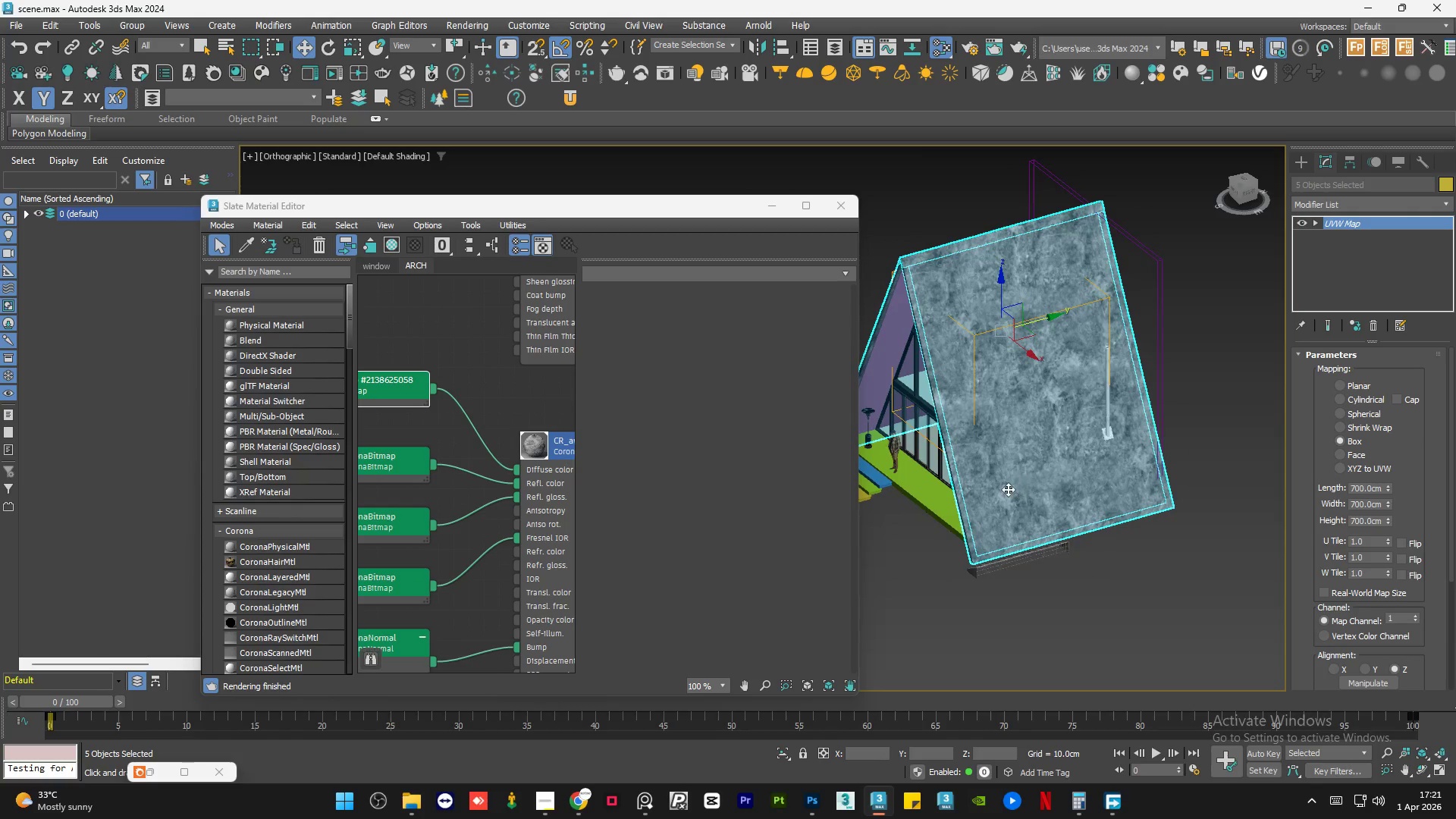 
scroll: coordinate [985, 472], scroll_direction: up, amount: 4.0
 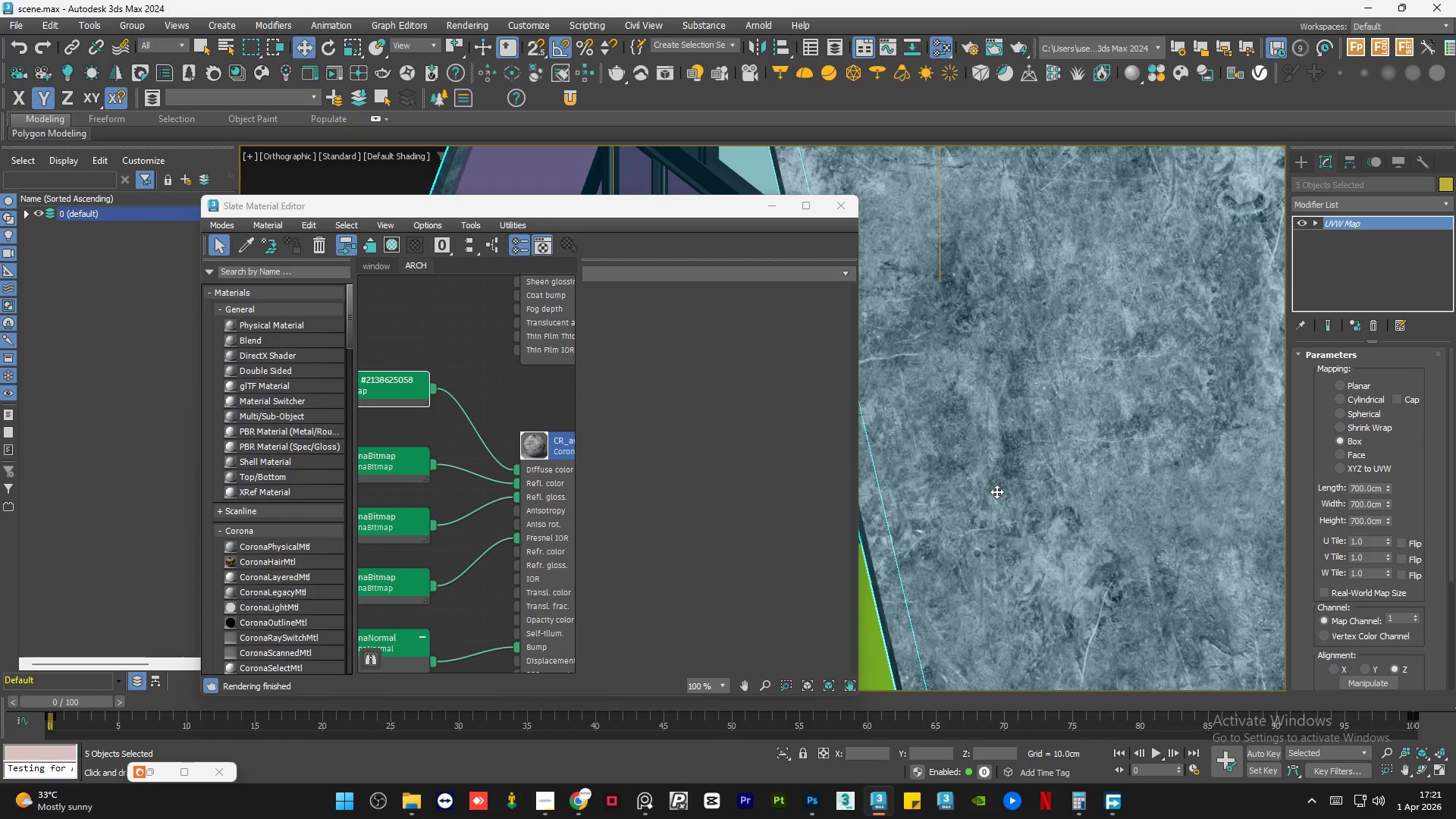 
scroll: coordinate [996, 500], scroll_direction: down, amount: 3.0
 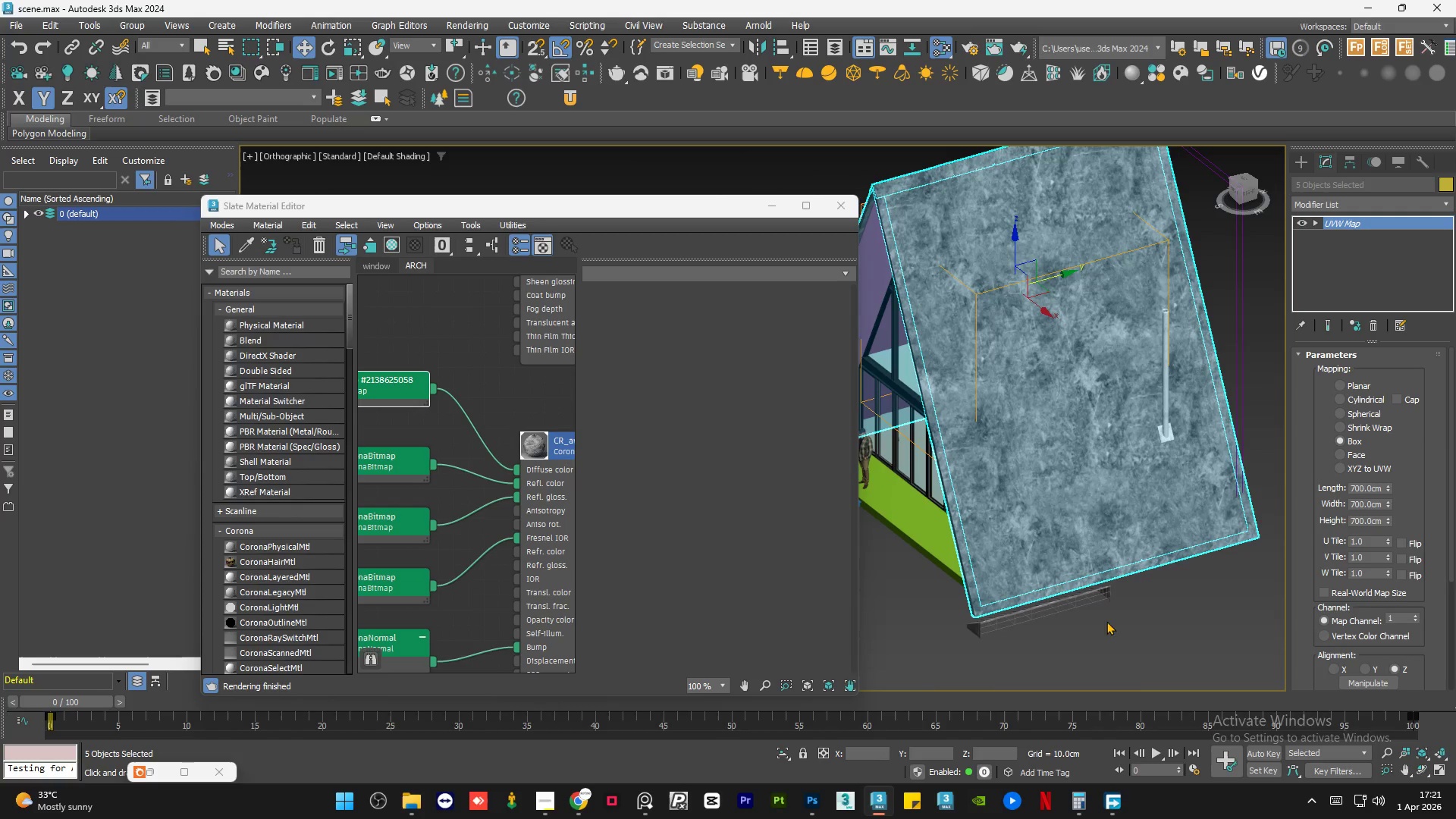 
left_click([1132, 667])
 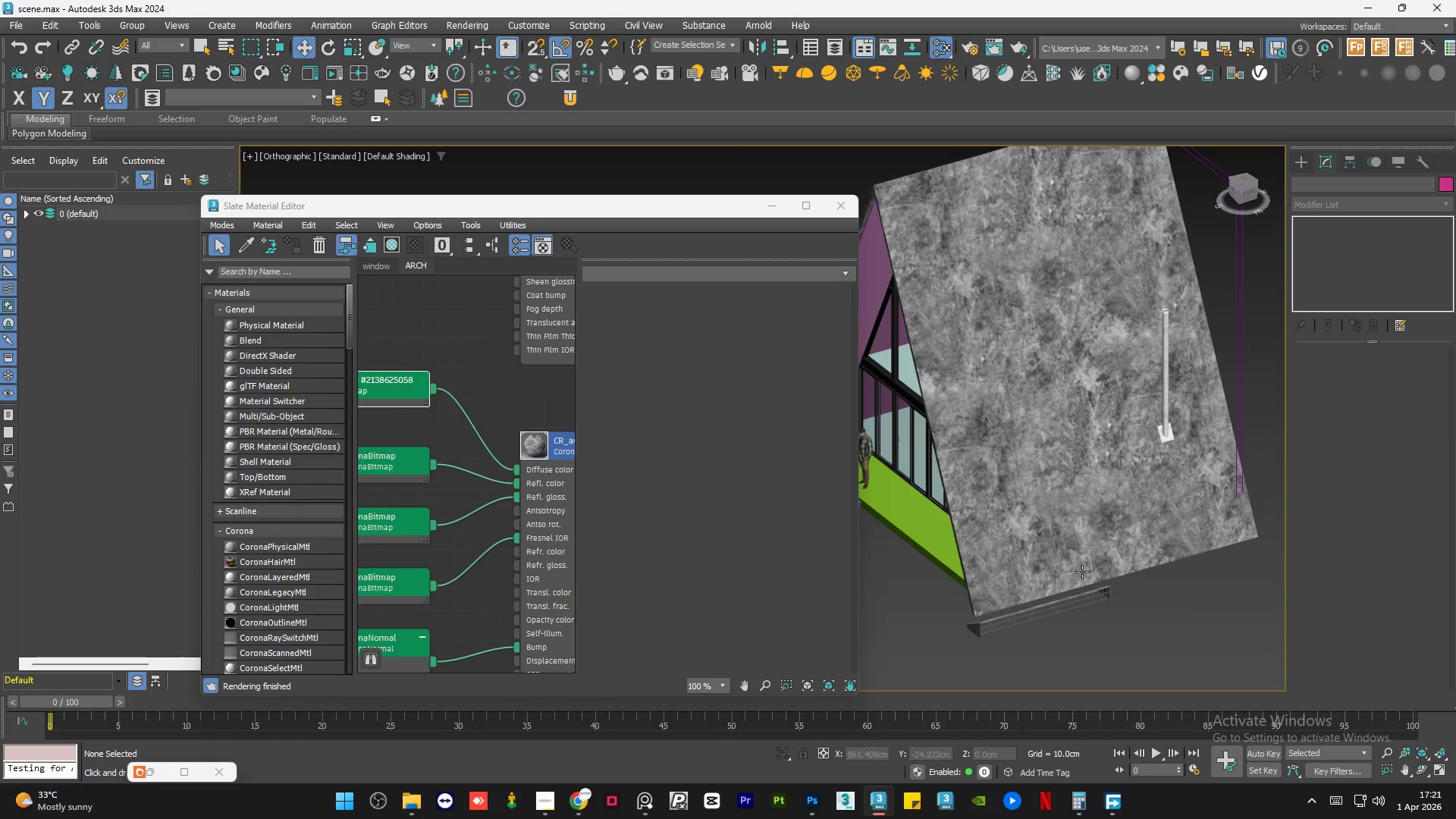 
hold_key(key=AltLeft, duration=1.5)
 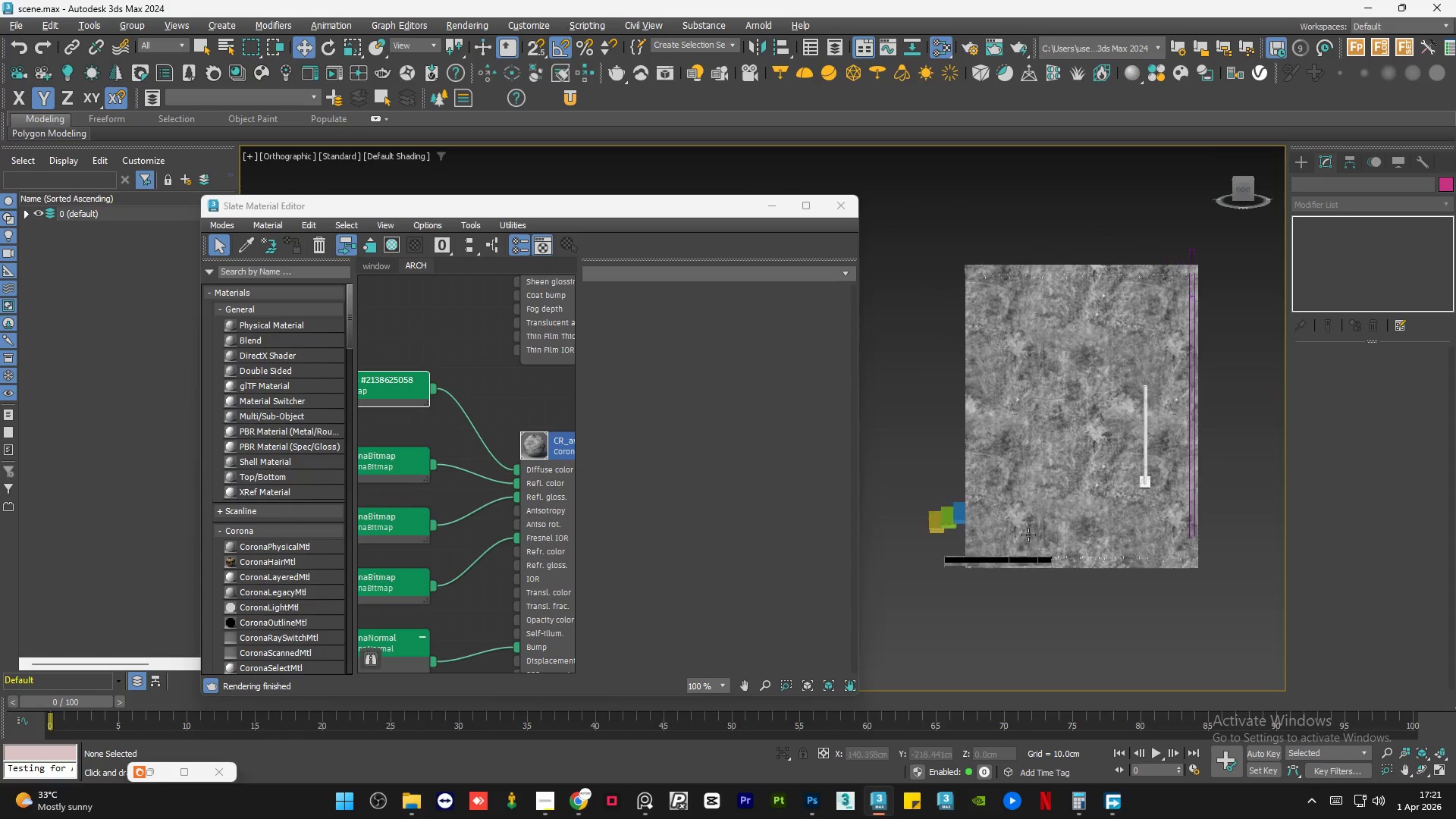 
scroll: coordinate [1037, 564], scroll_direction: down, amount: 1.0
 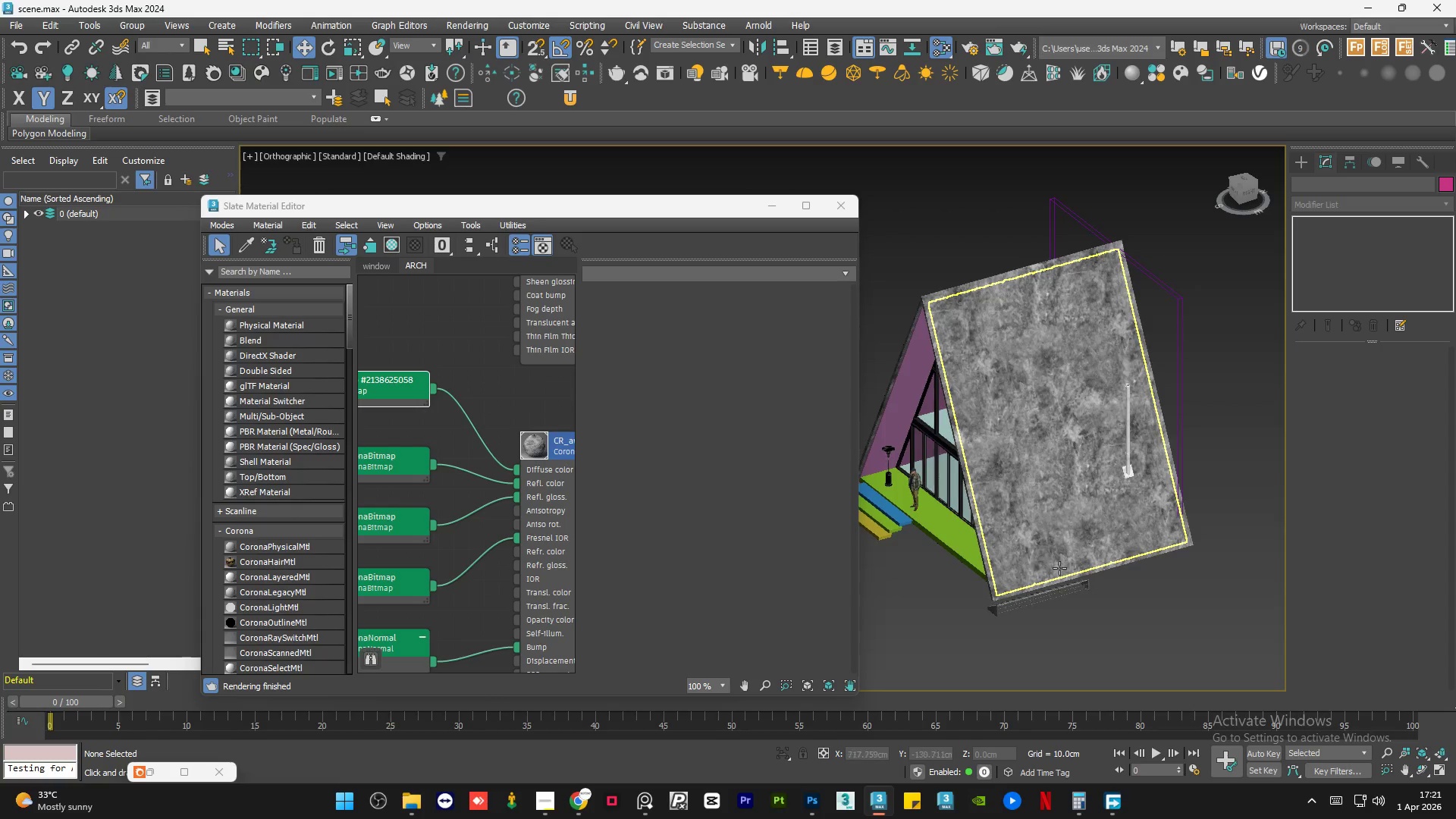 
key(Alt+AltLeft)
 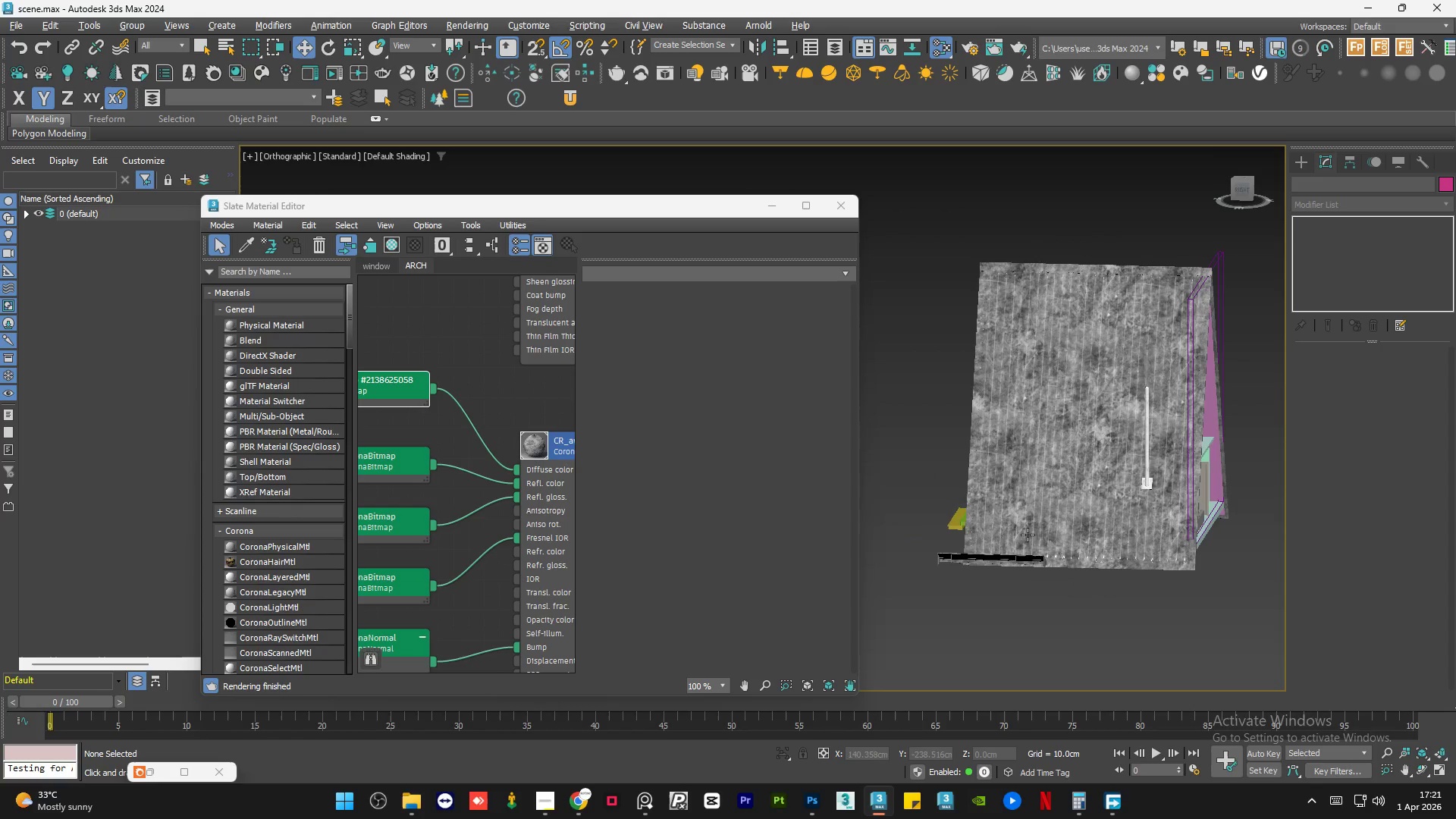 
key(Alt+AltLeft)
 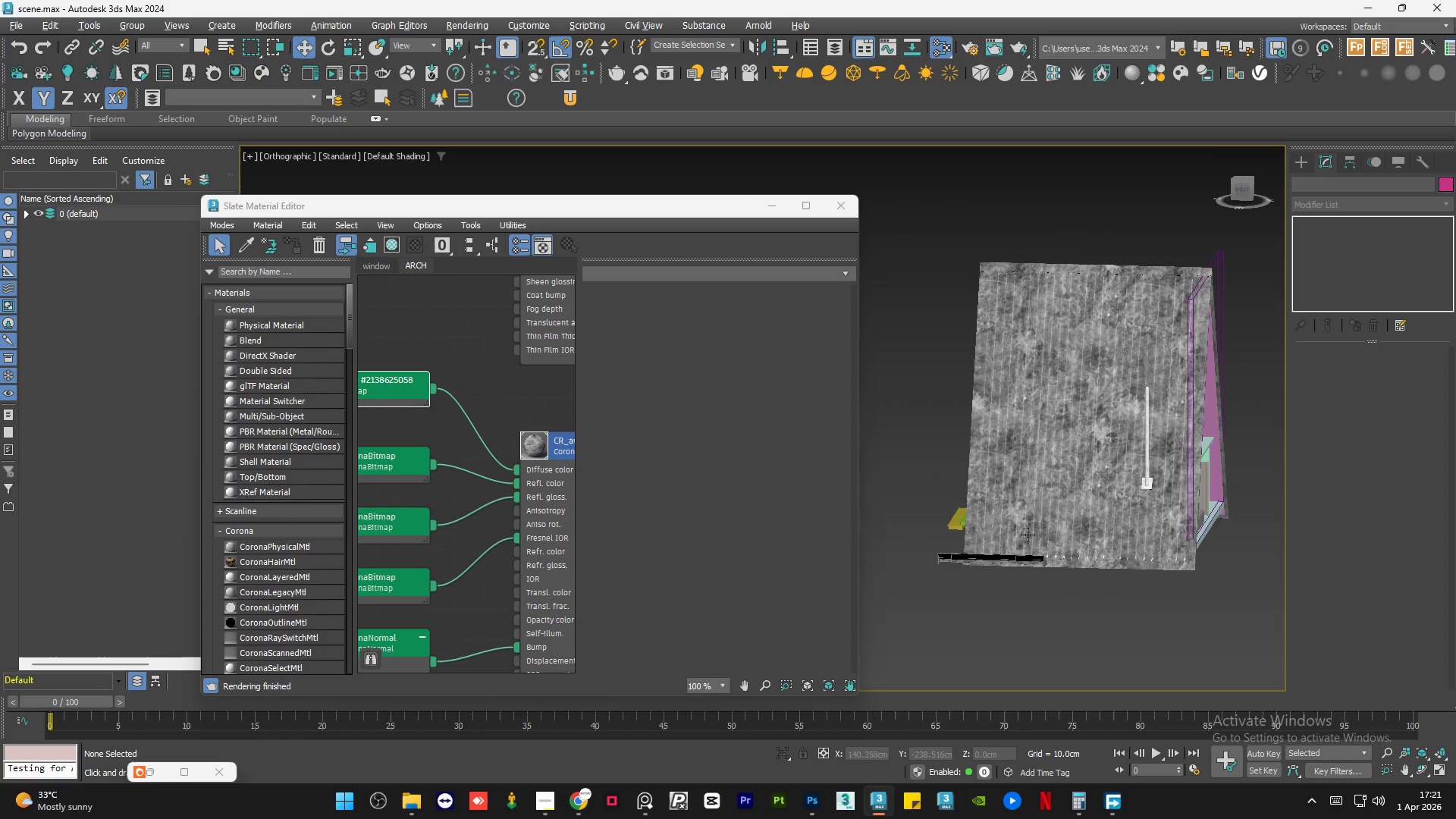 
key(Alt+AltLeft)
 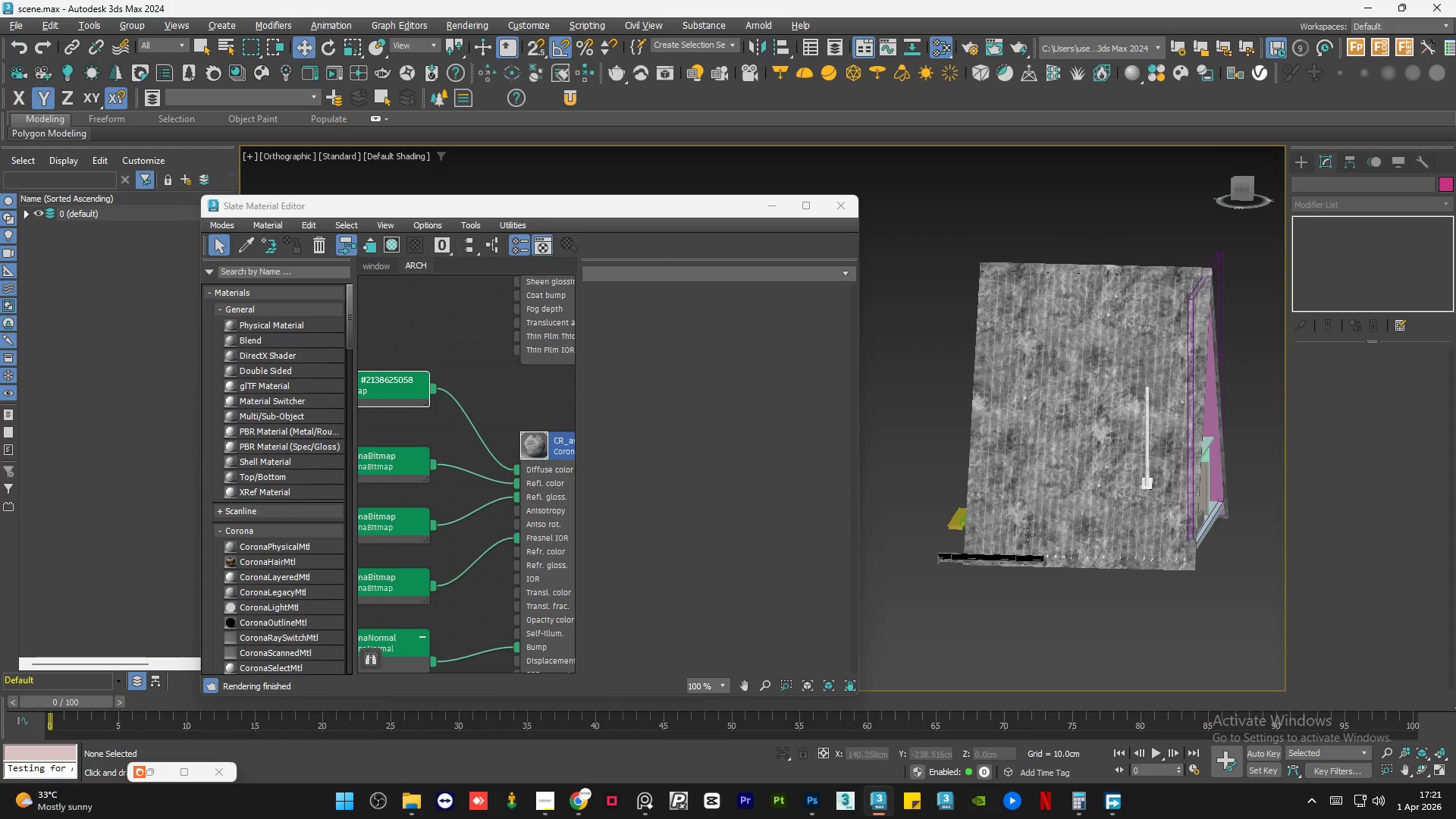 
key(Alt+AltLeft)
 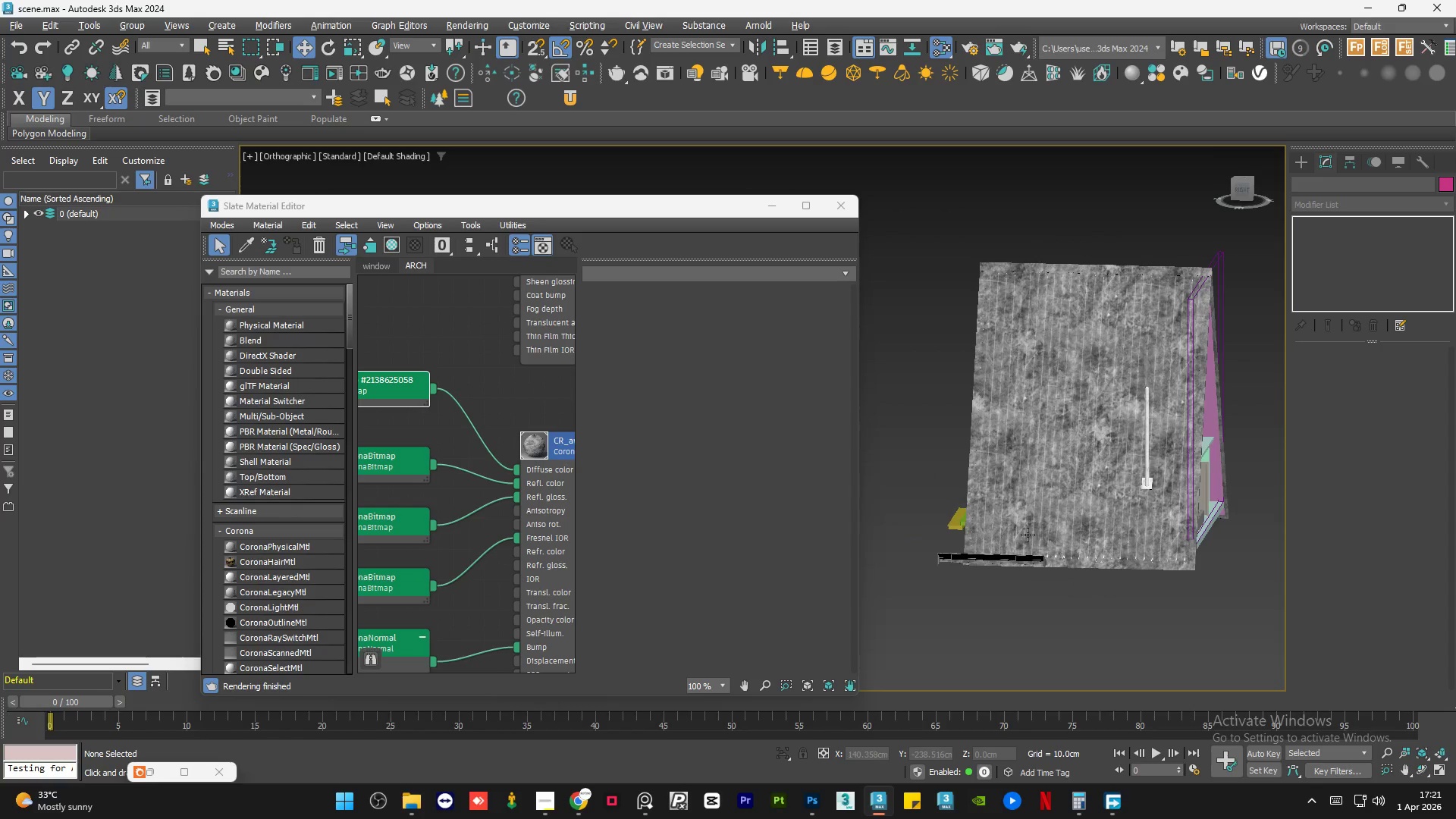 
hold_key(key=AltLeft, duration=5.91)
scroll: coordinate [981, 321], scroll_direction: up, amount: 9.0
 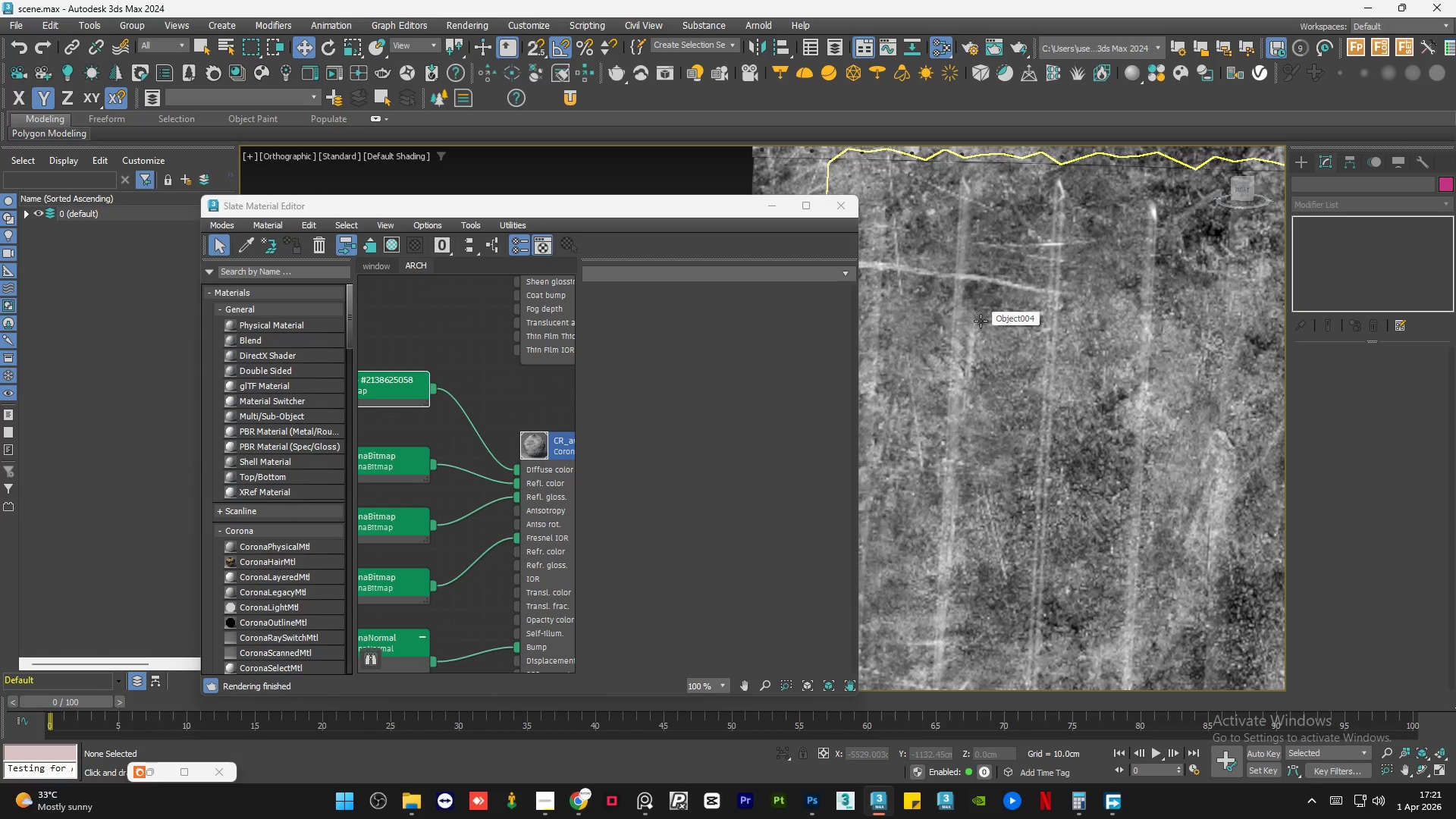 
key(F4)
 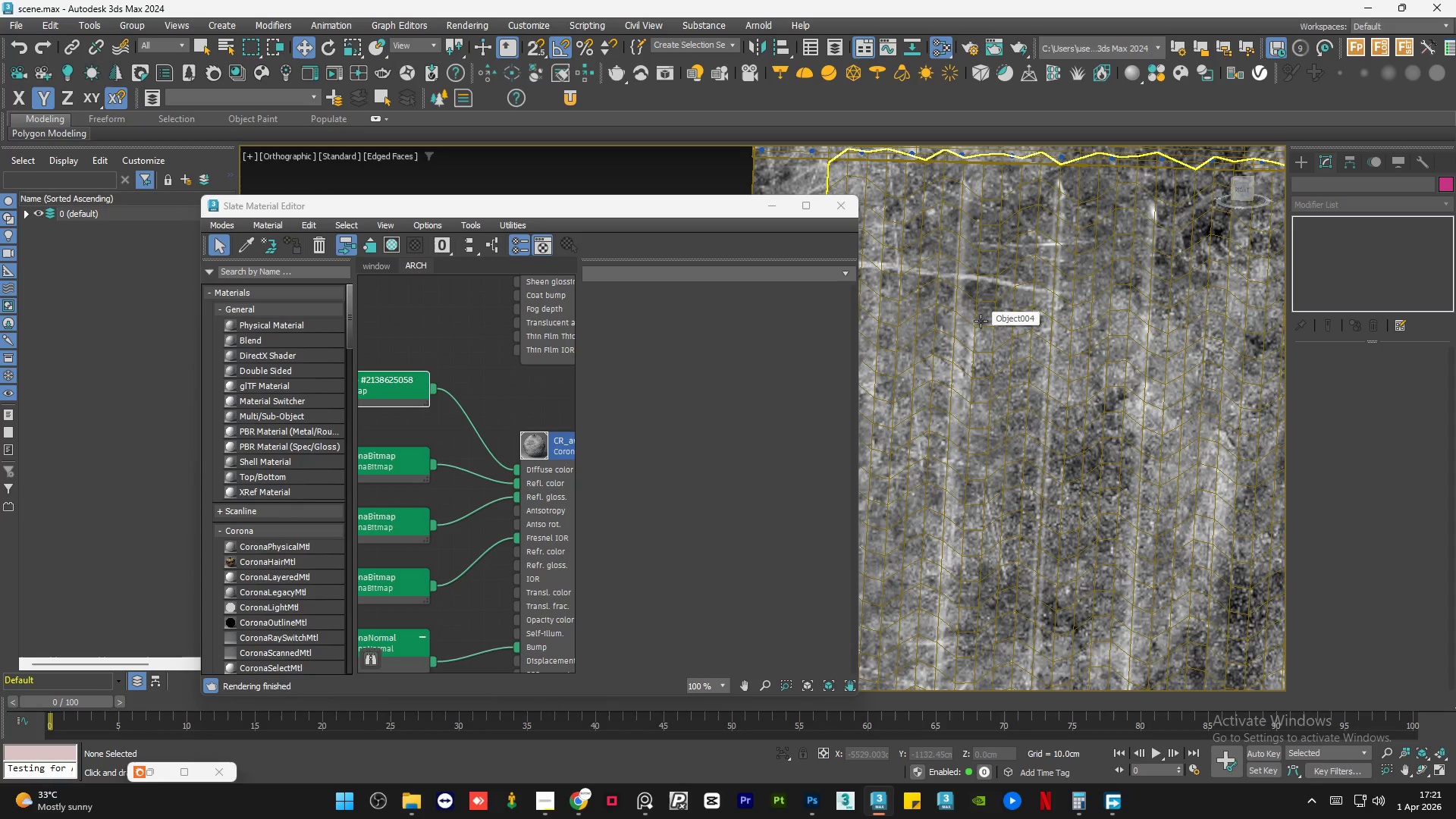 
key(F4)
 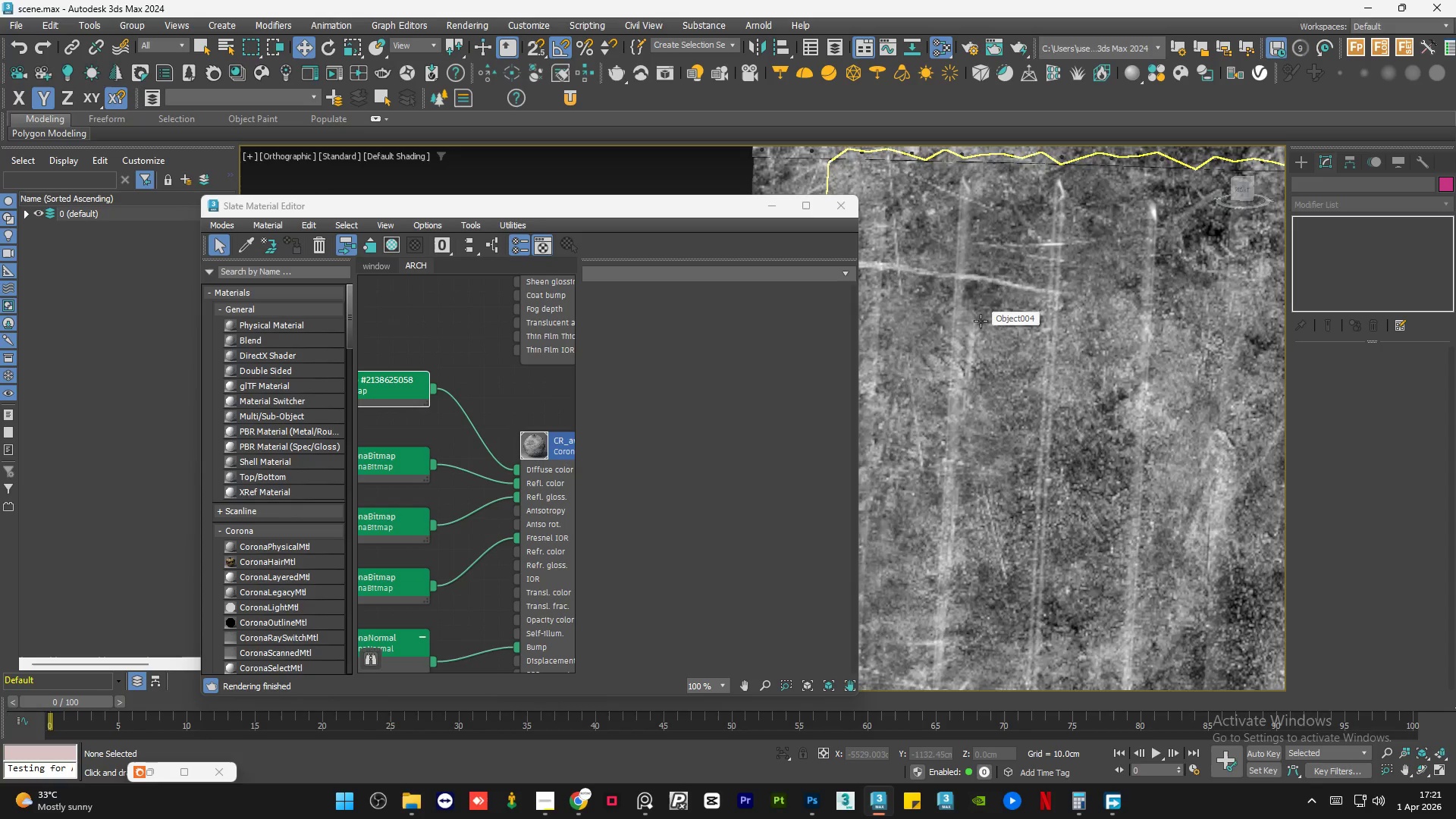 
hold_key(key=AltLeft, duration=0.61)
 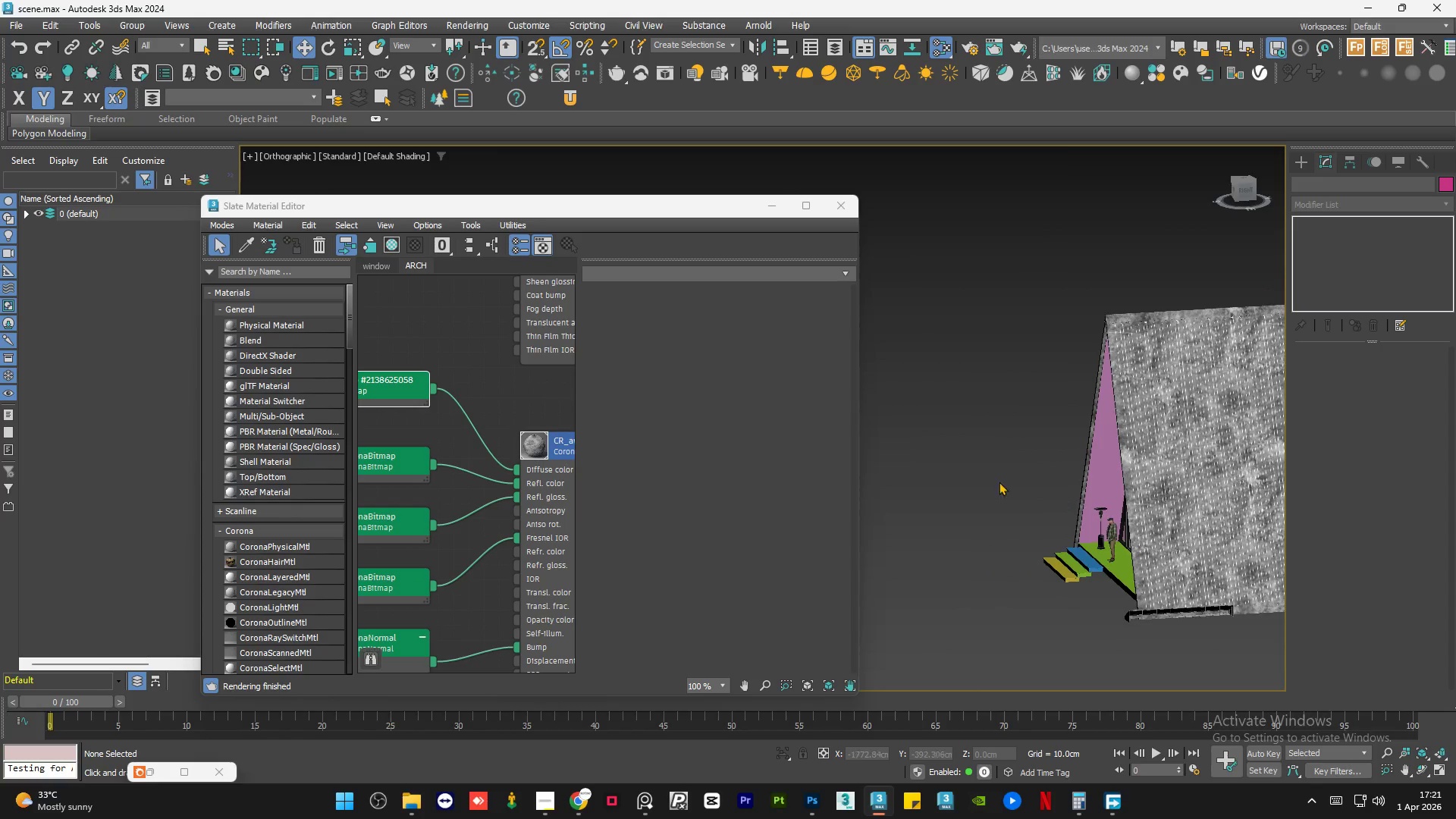 
scroll: coordinate [978, 328], scroll_direction: down, amount: 7.0
 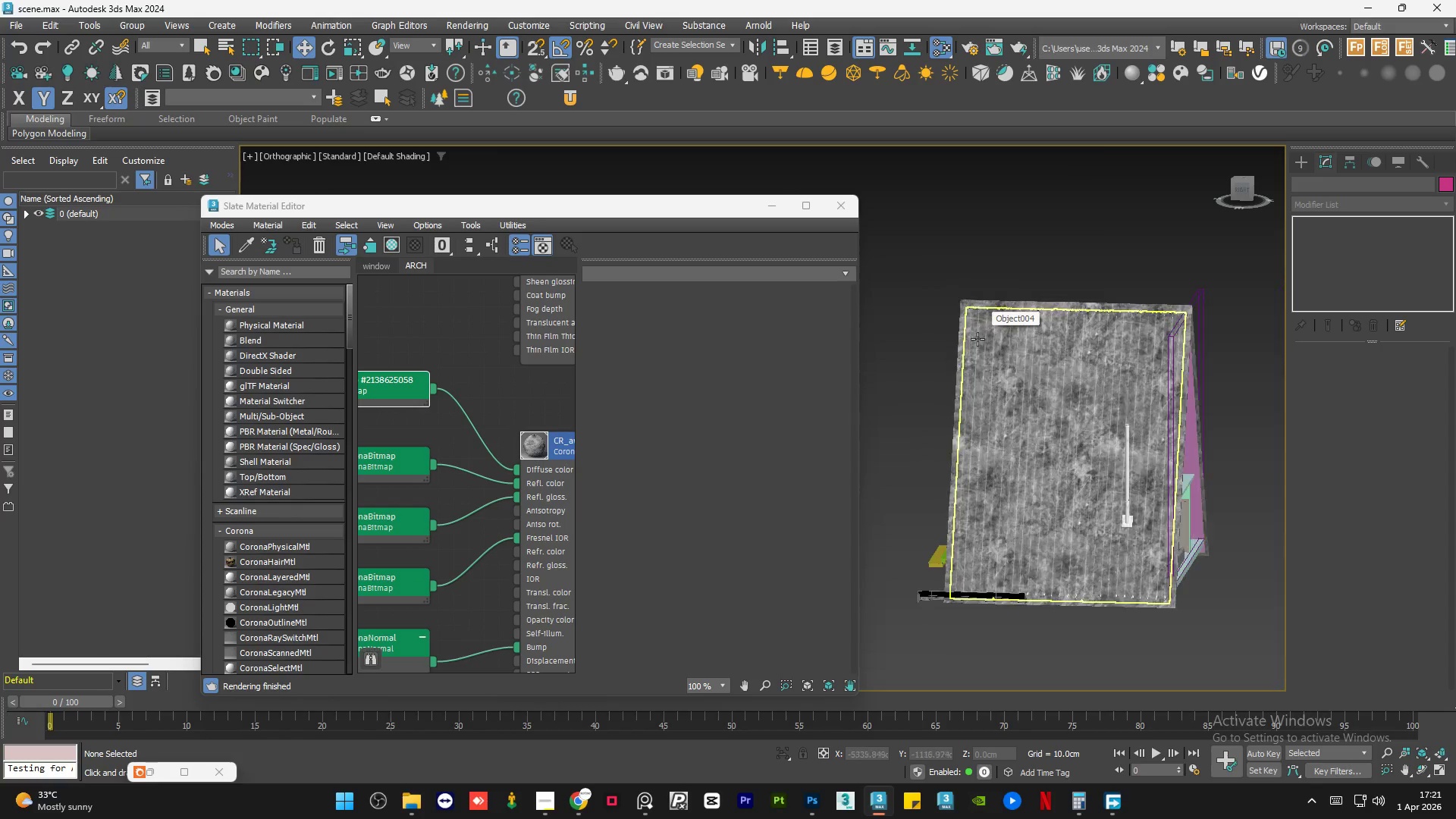 
hold_key(key=AltLeft, duration=0.89)
 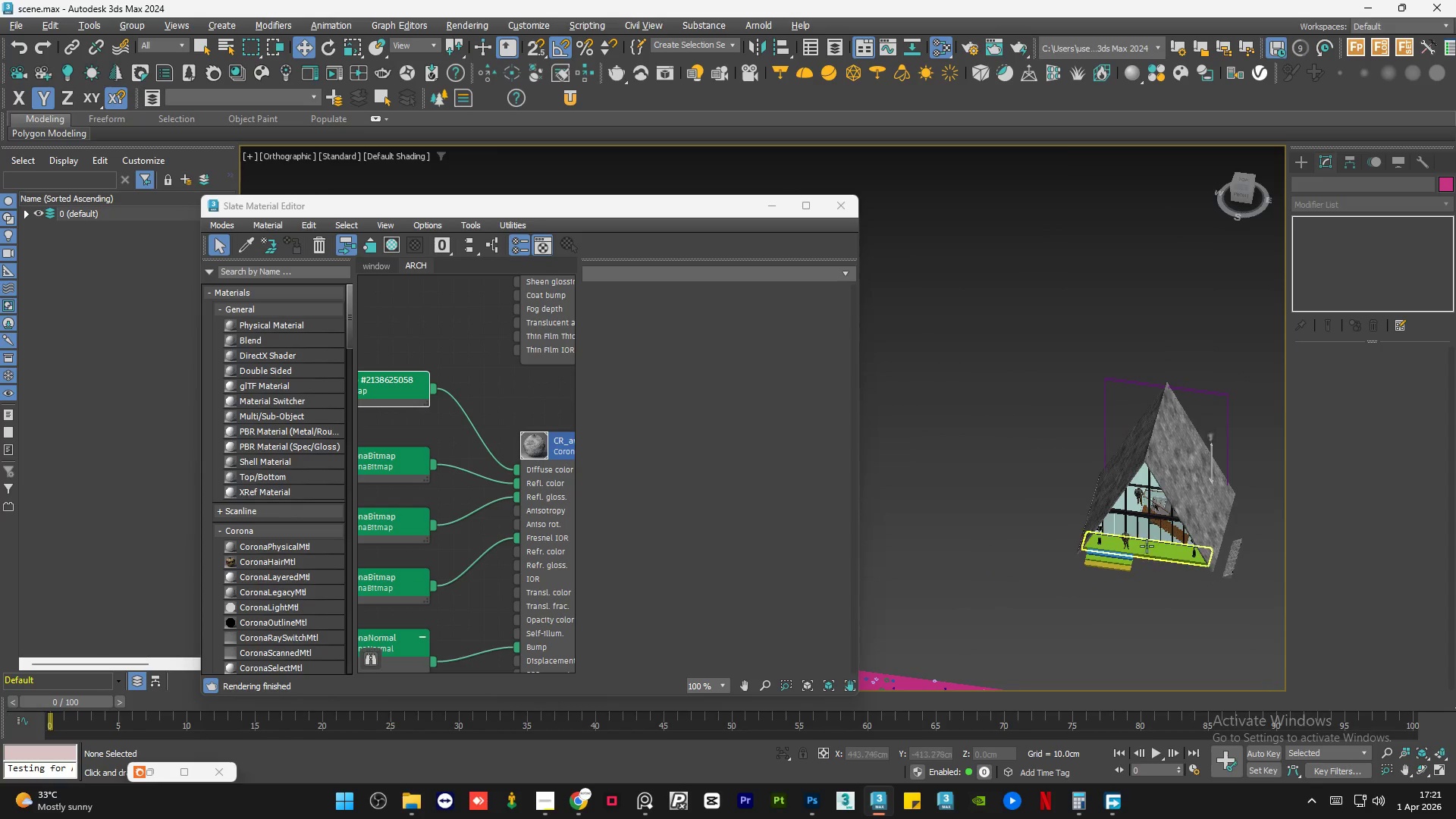 
scroll: coordinate [978, 483], scroll_direction: down, amount: 2.0
 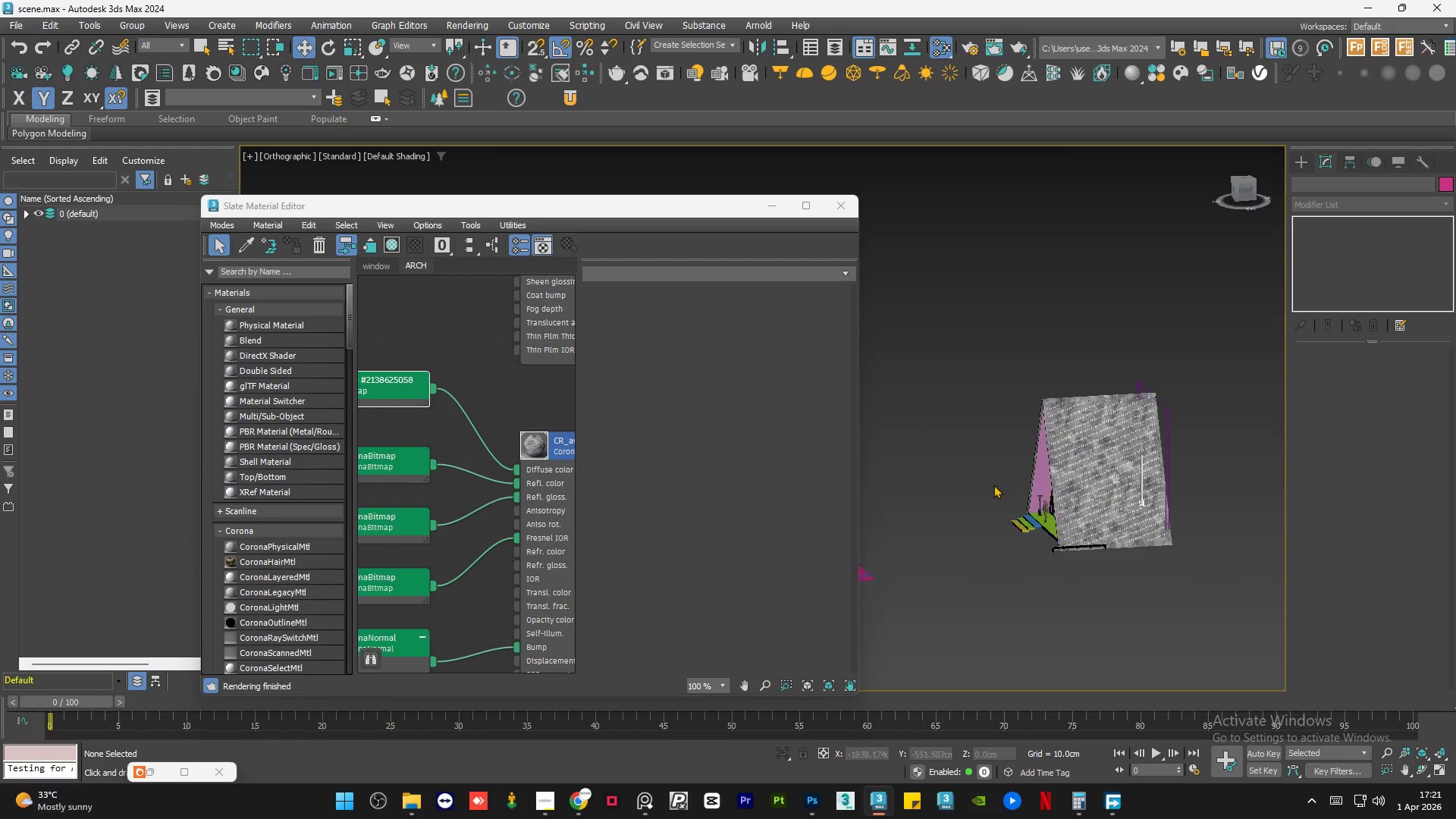 
hold_key(key=AltLeft, duration=1.5)
scroll: coordinate [1263, 537], scroll_direction: up, amount: 7.0
 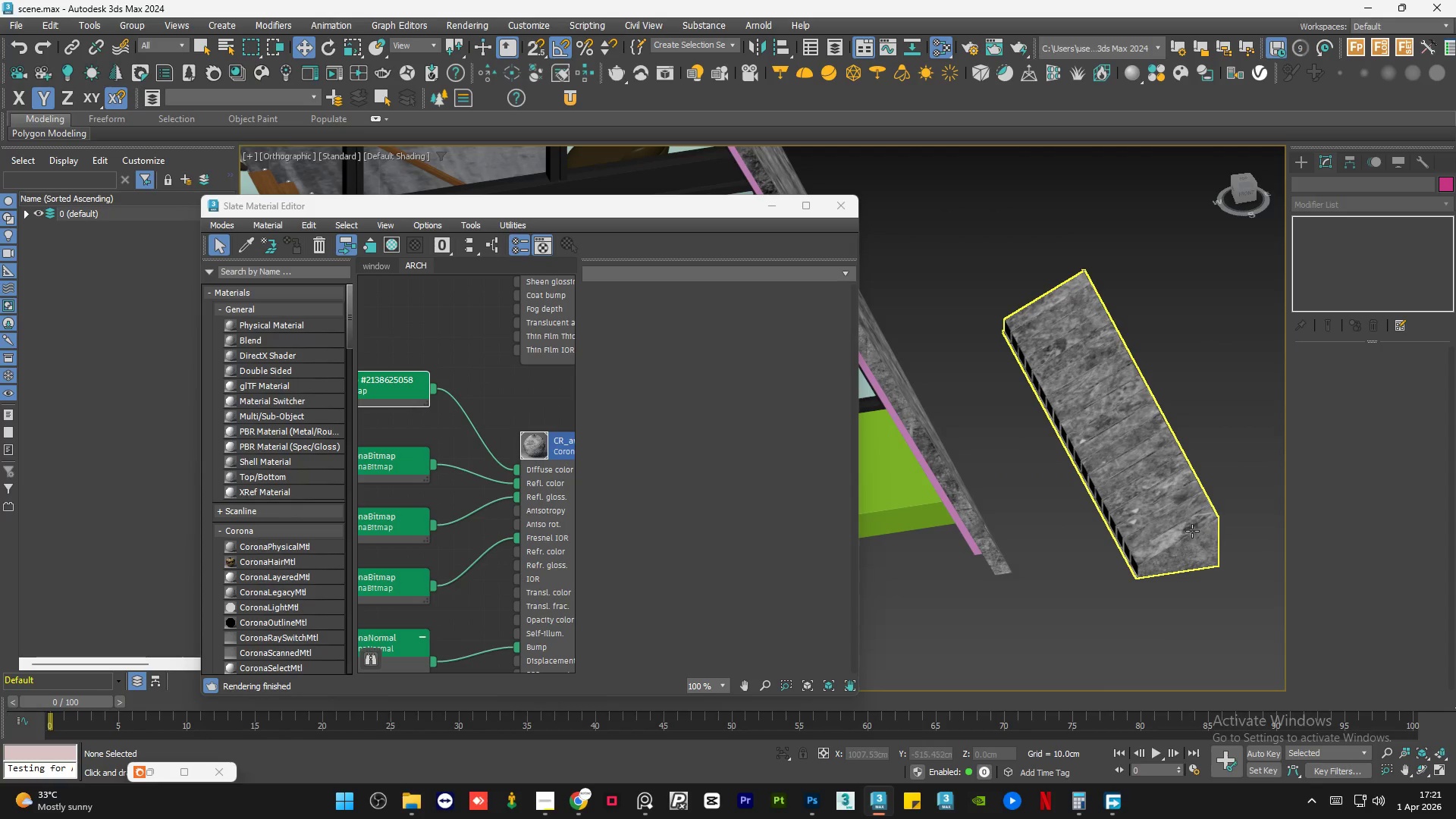 
left_click([1192, 531])
 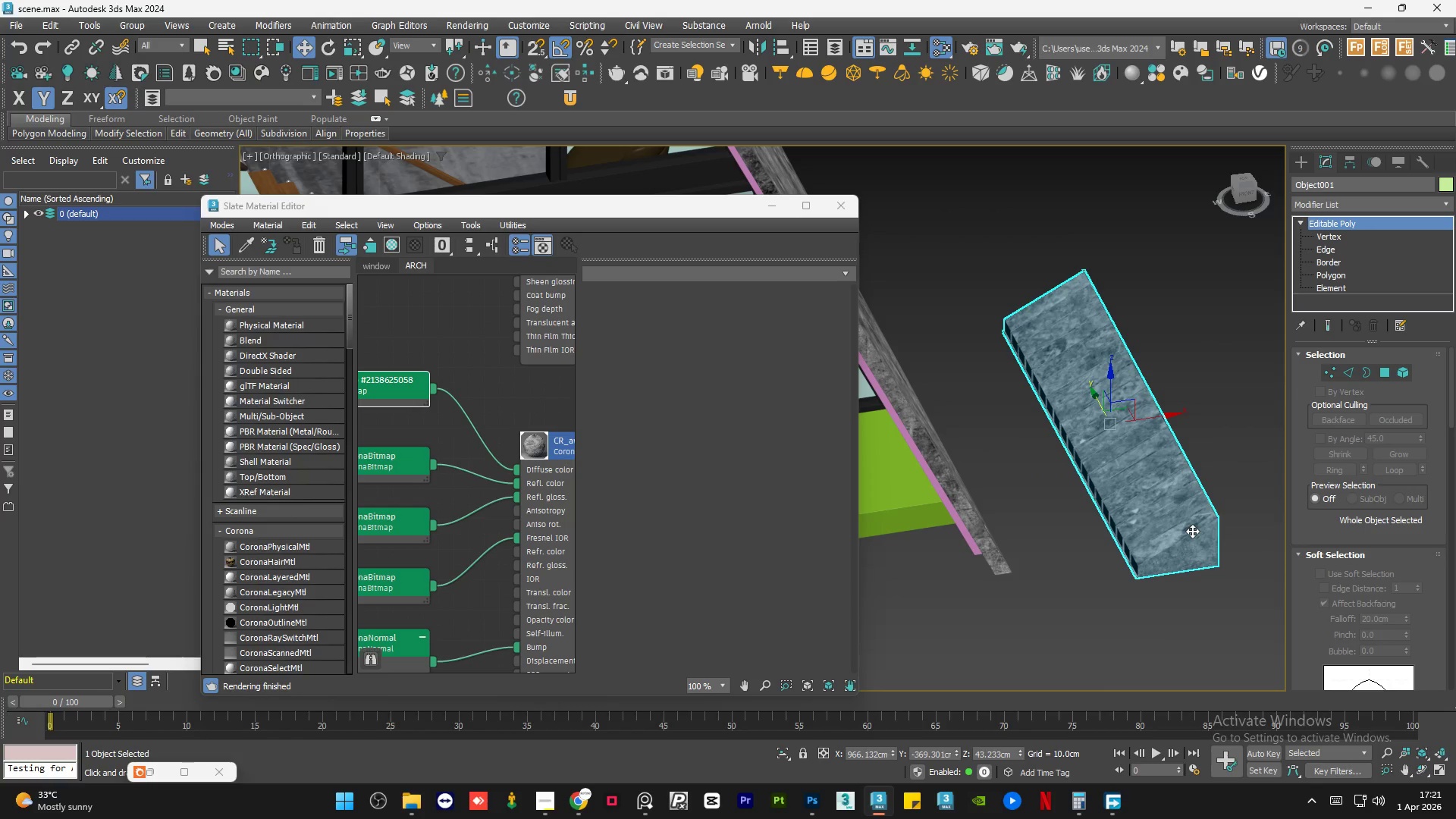 
key(Delete)
 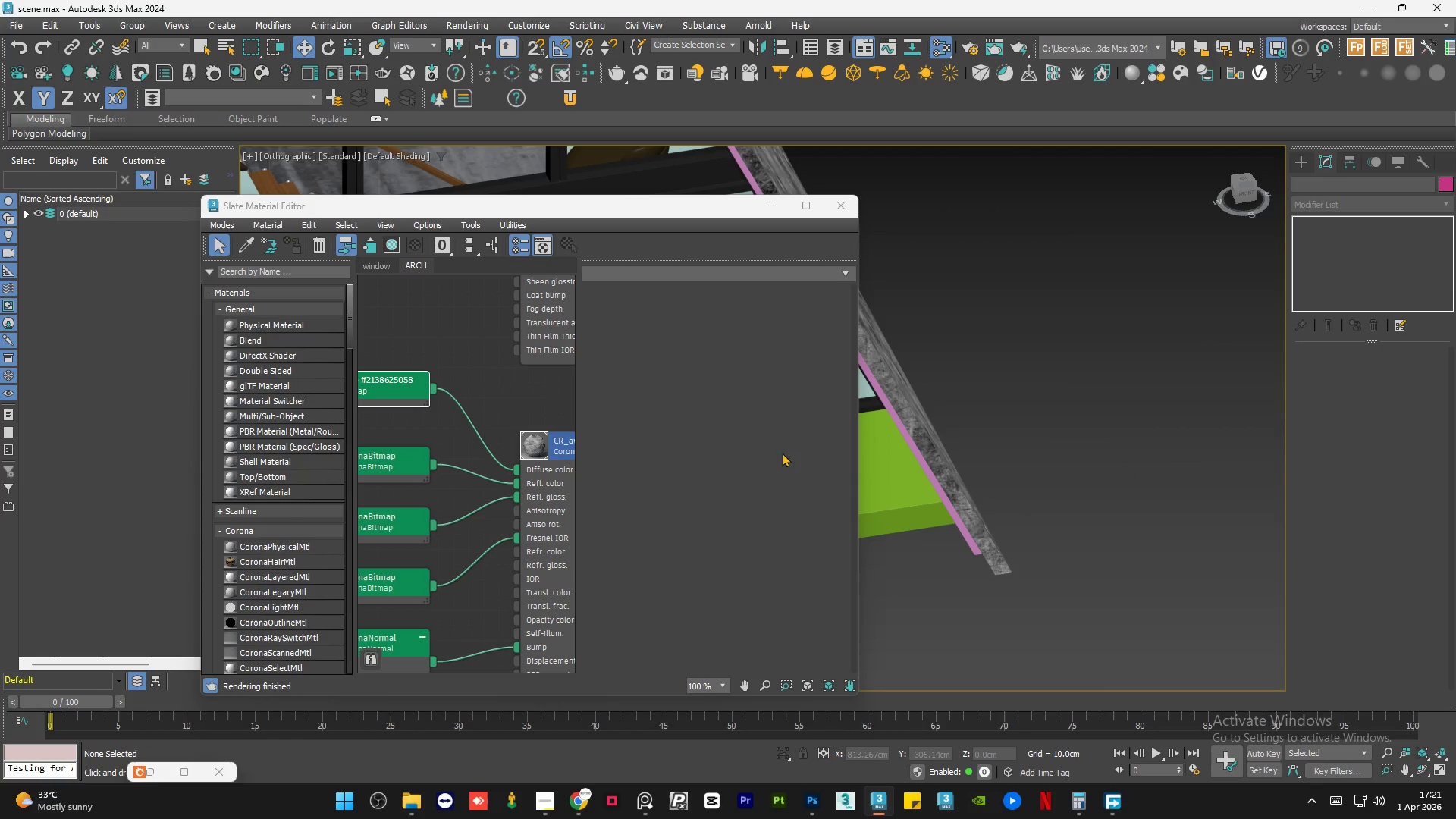 
scroll: coordinate [507, 430], scroll_direction: up, amount: 10.0
 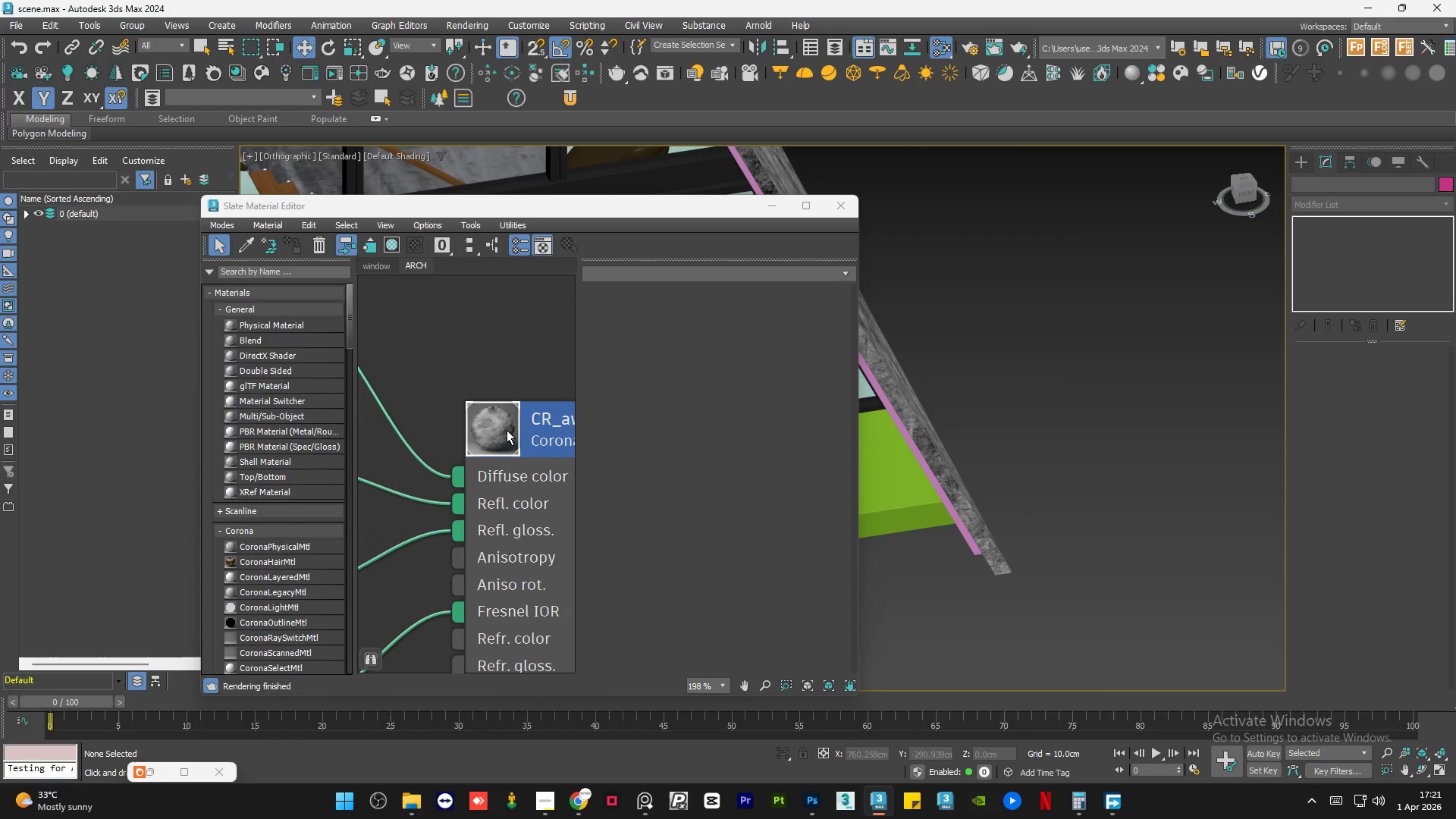 
scroll: coordinate [506, 432], scroll_direction: down, amount: 15.0
 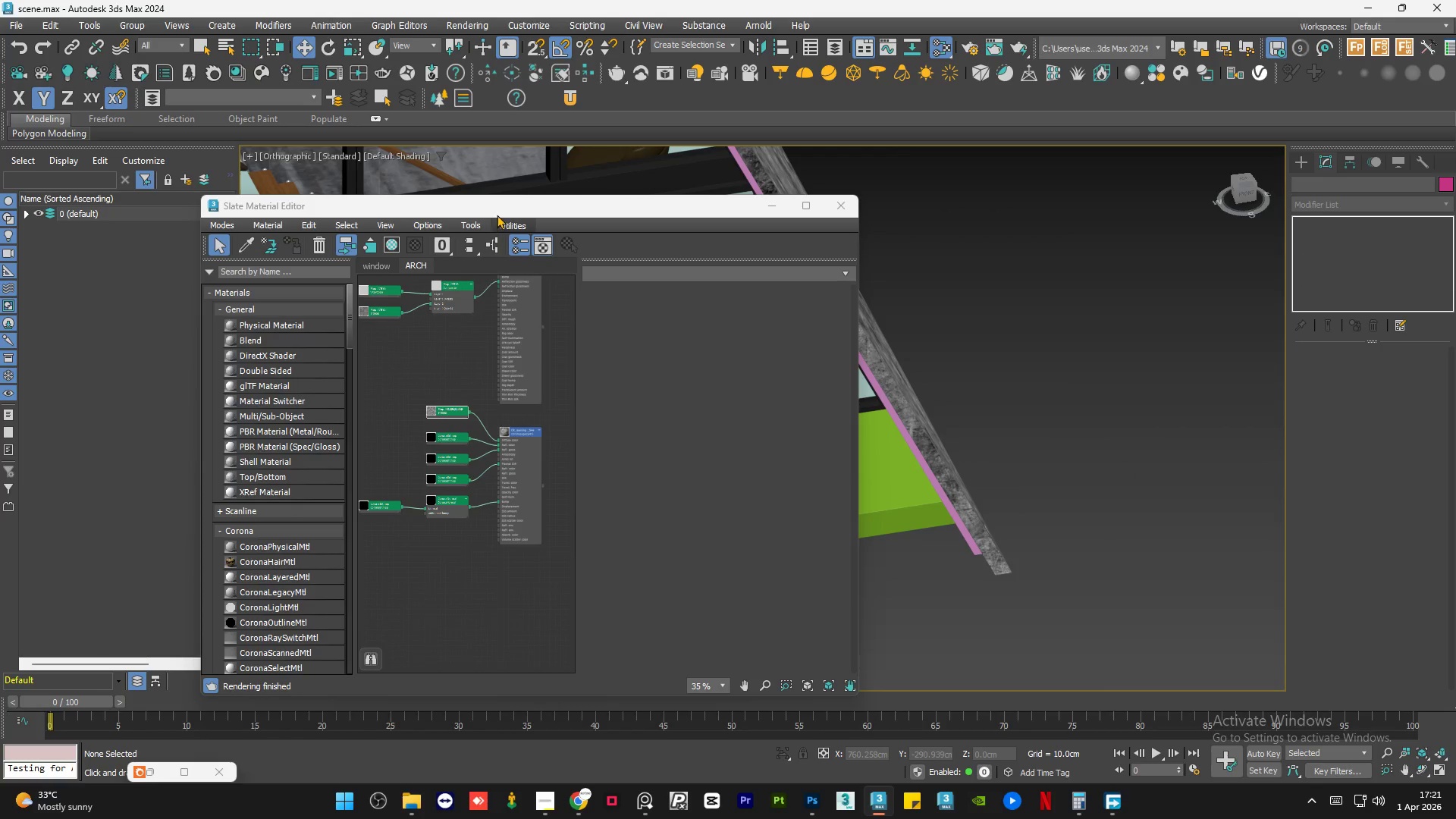 
left_click_drag(start_coordinate=[500, 210], to_coordinate=[603, 180])
 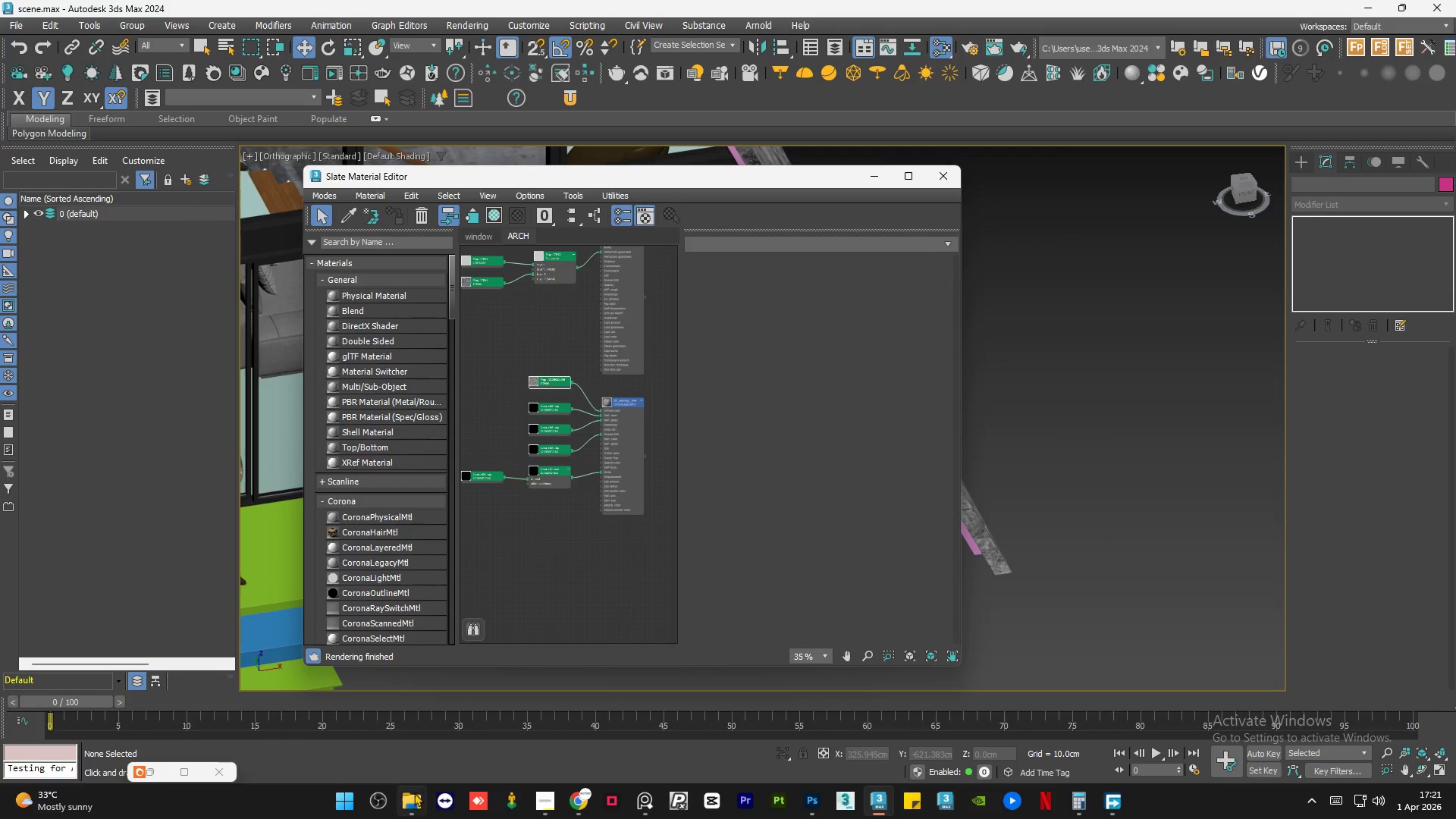 
left_click([403, 815])
 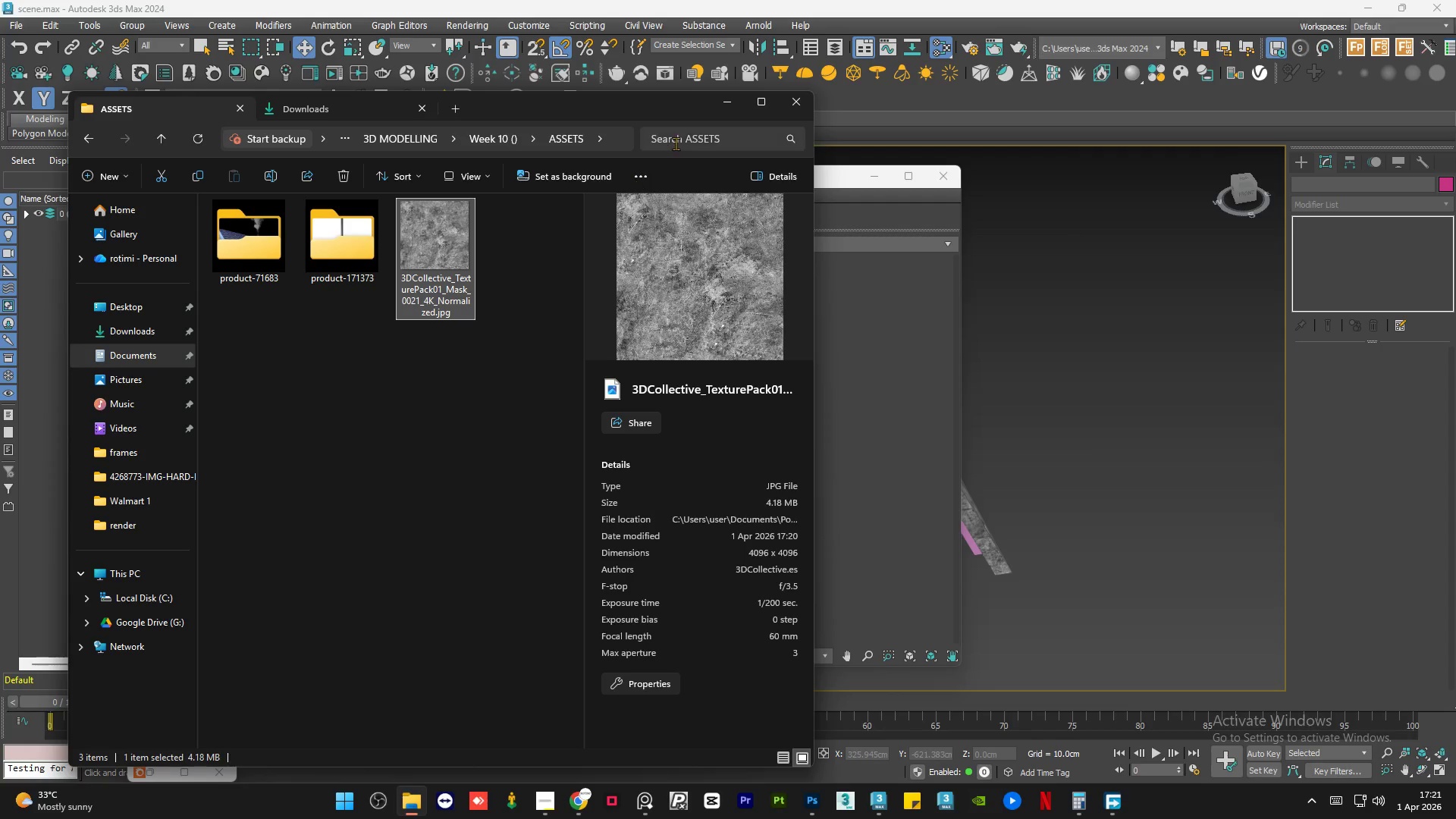 
left_click([723, 104])
 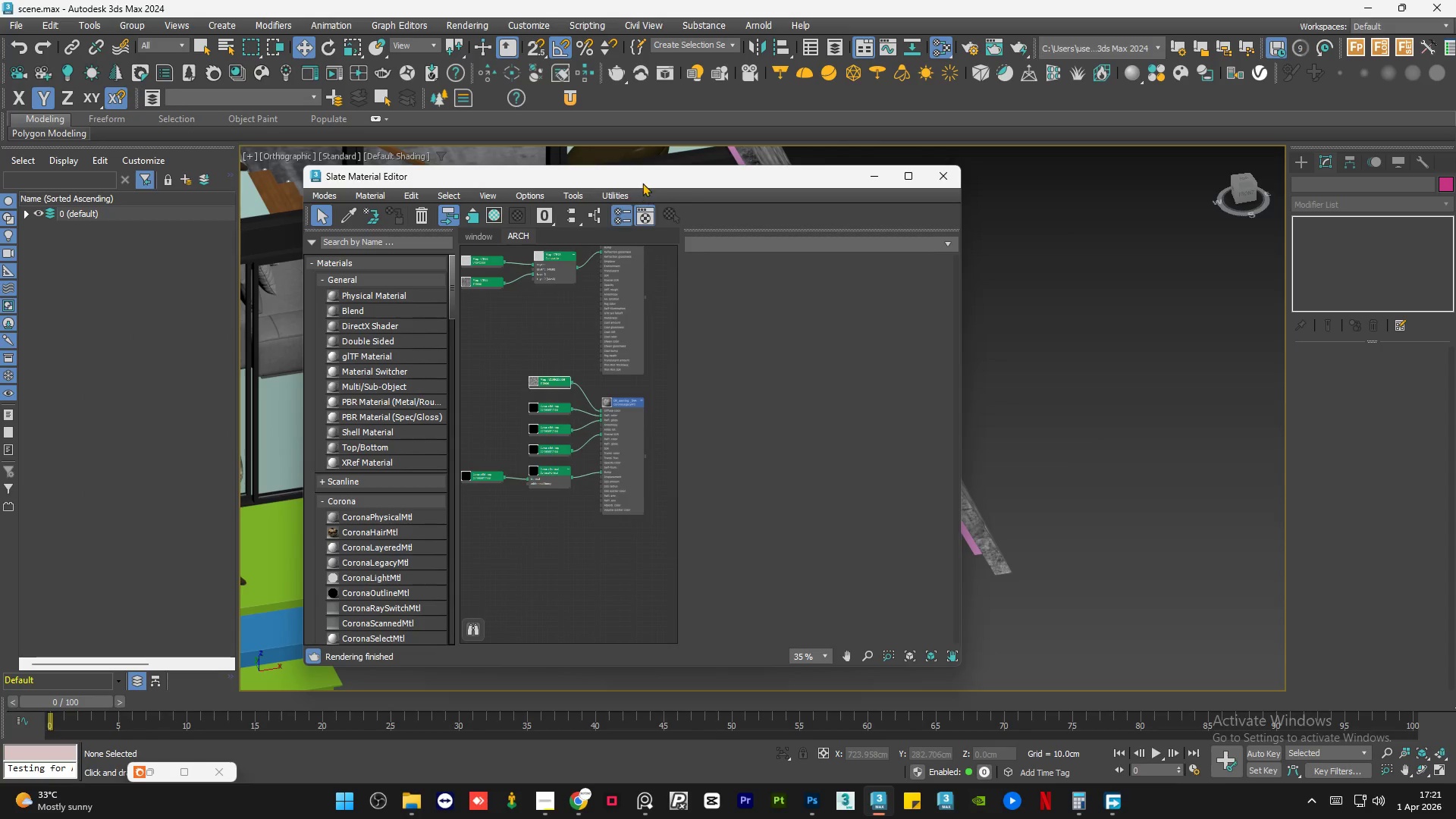 
left_click_drag(start_coordinate=[645, 177], to_coordinate=[489, 181])
 